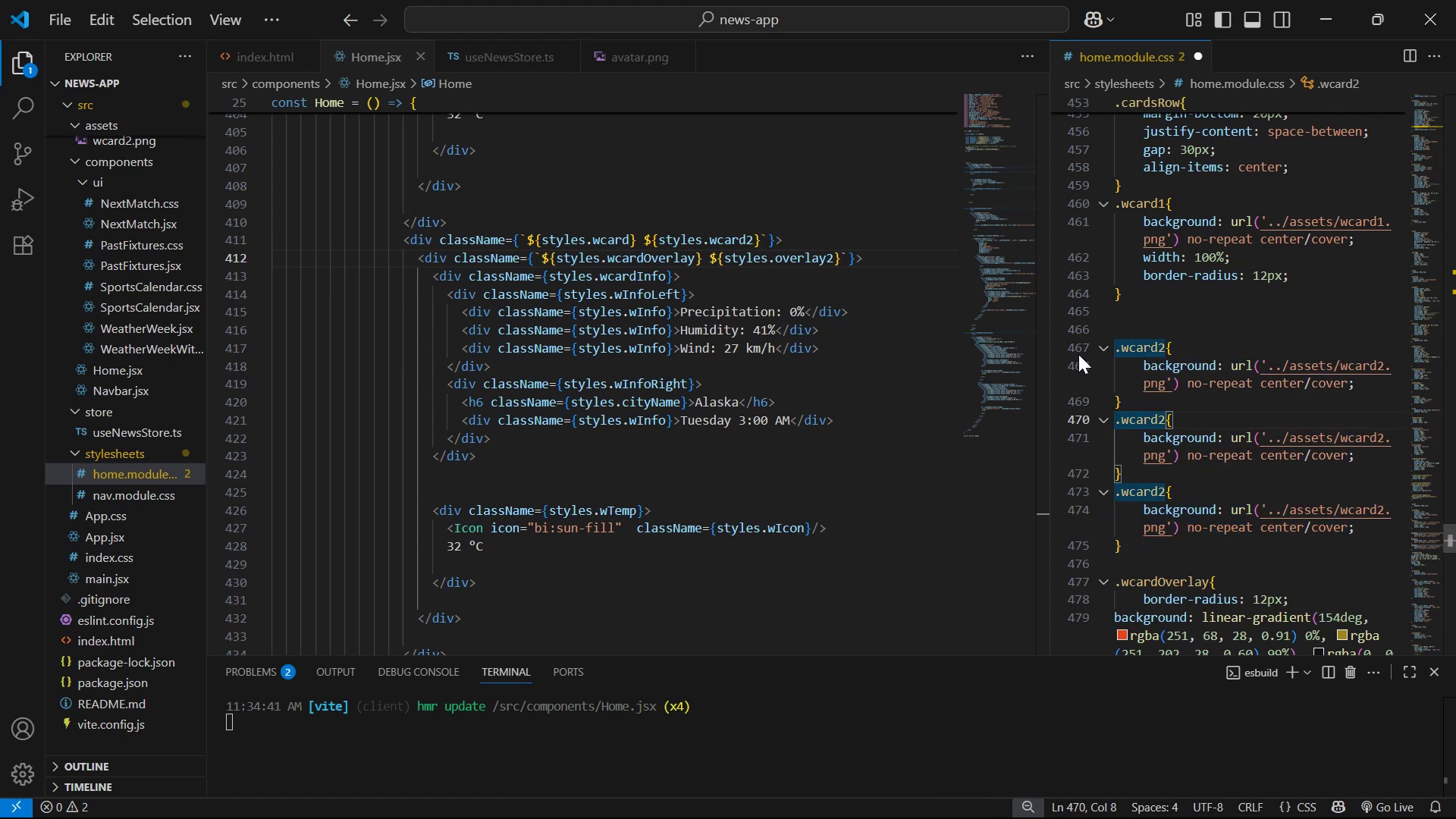 
key(3)
 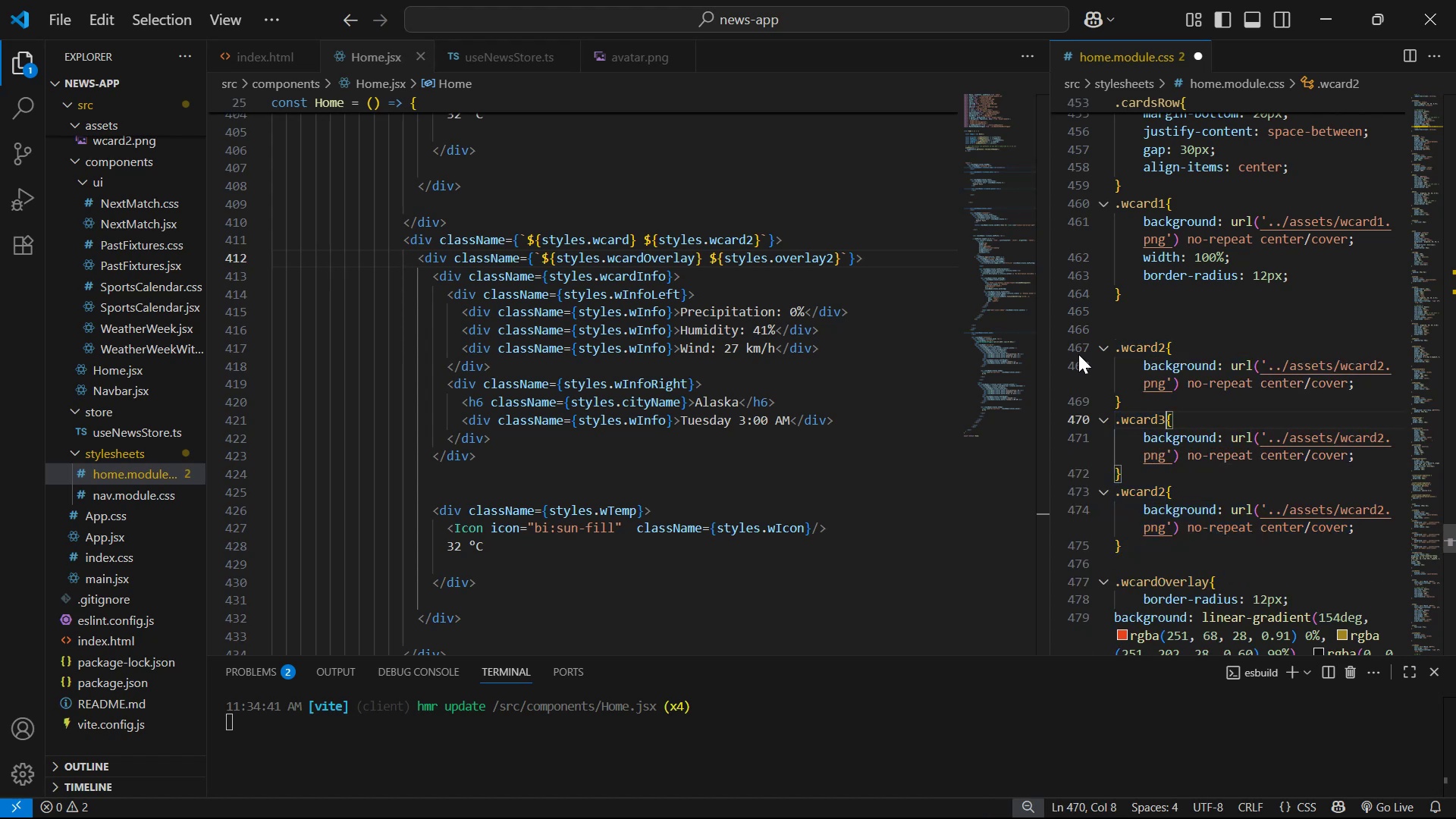 
key(ArrowDown)
 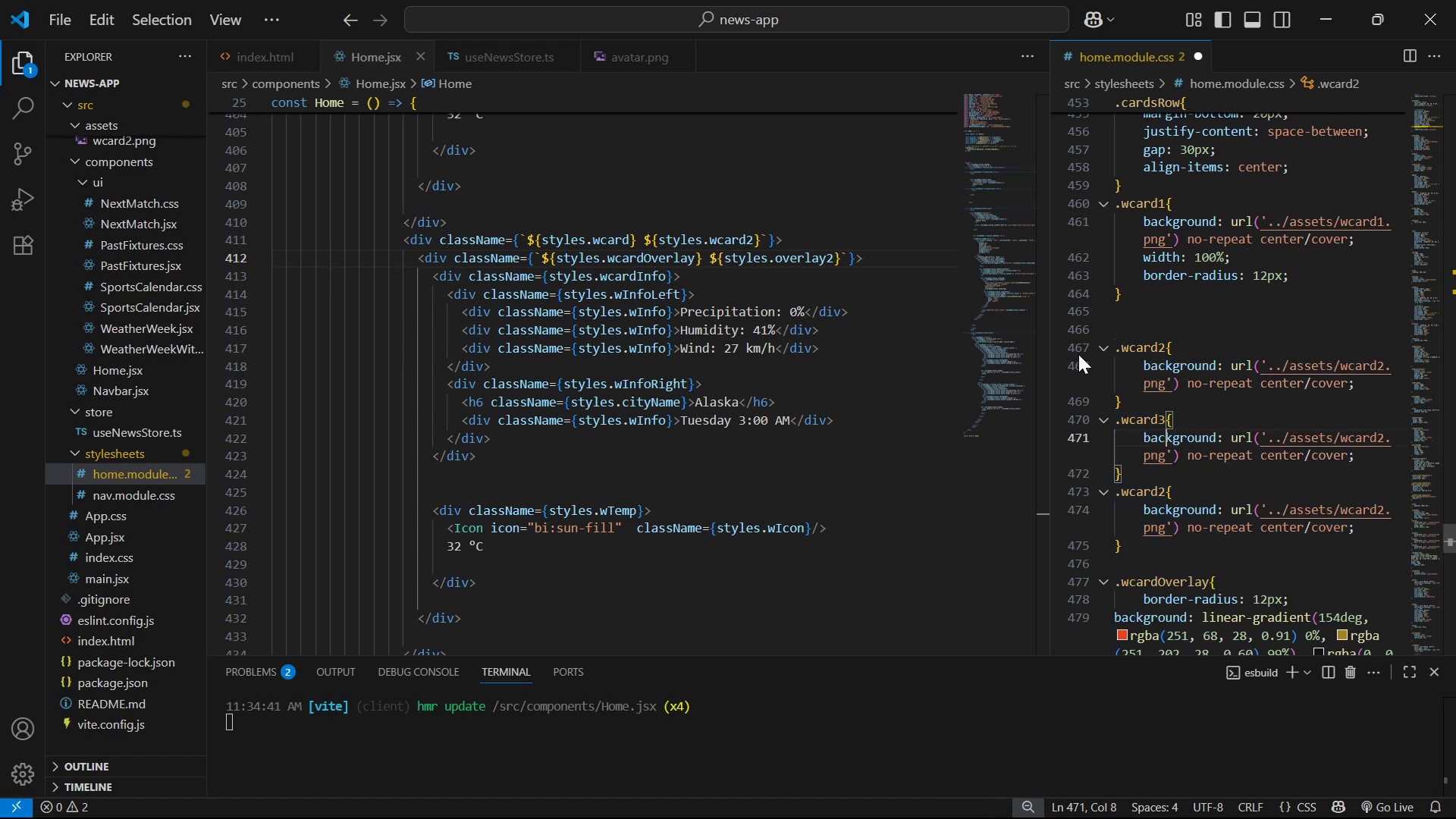 
key(ArrowDown)
 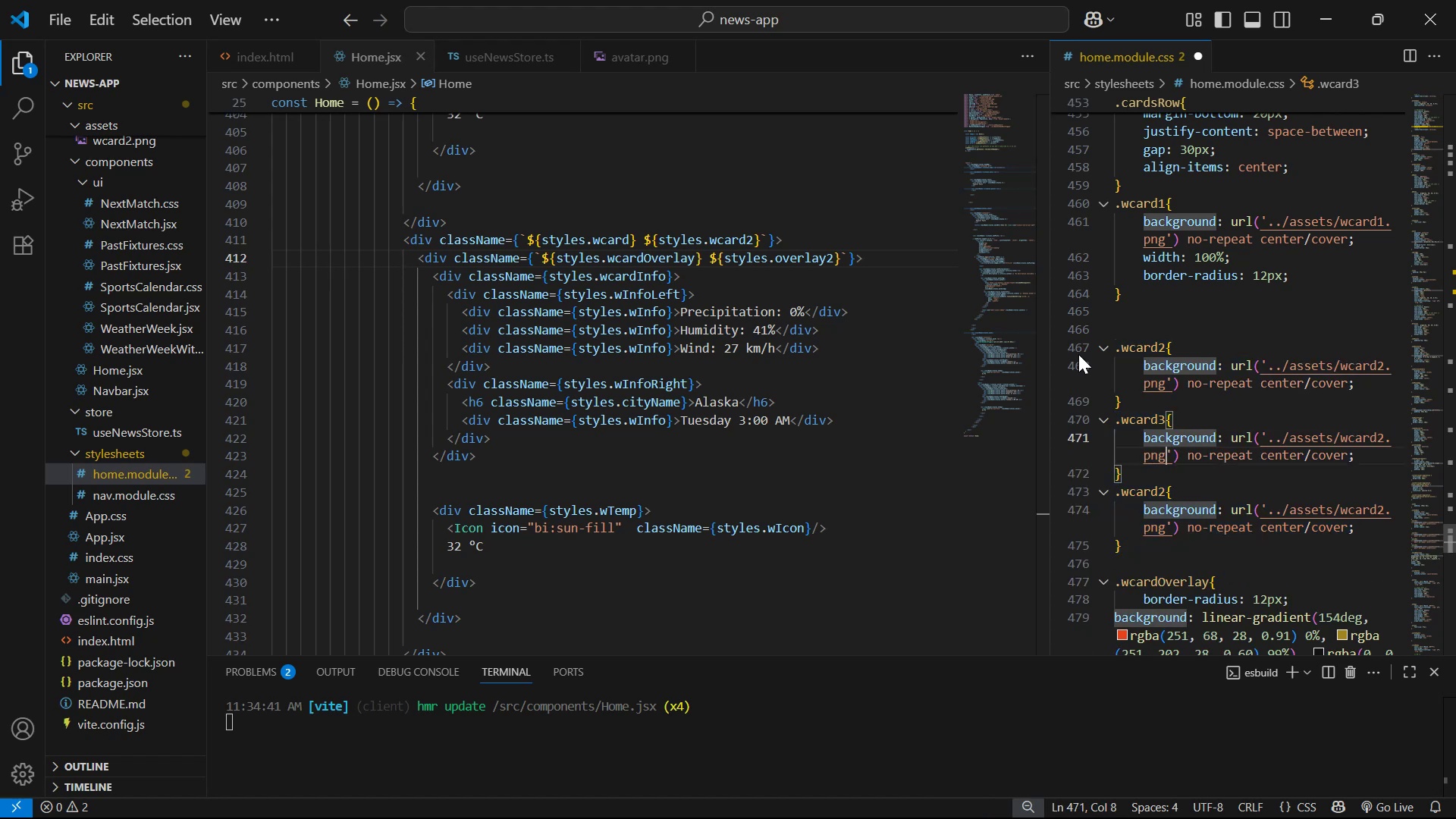 
key(ArrowDown)
 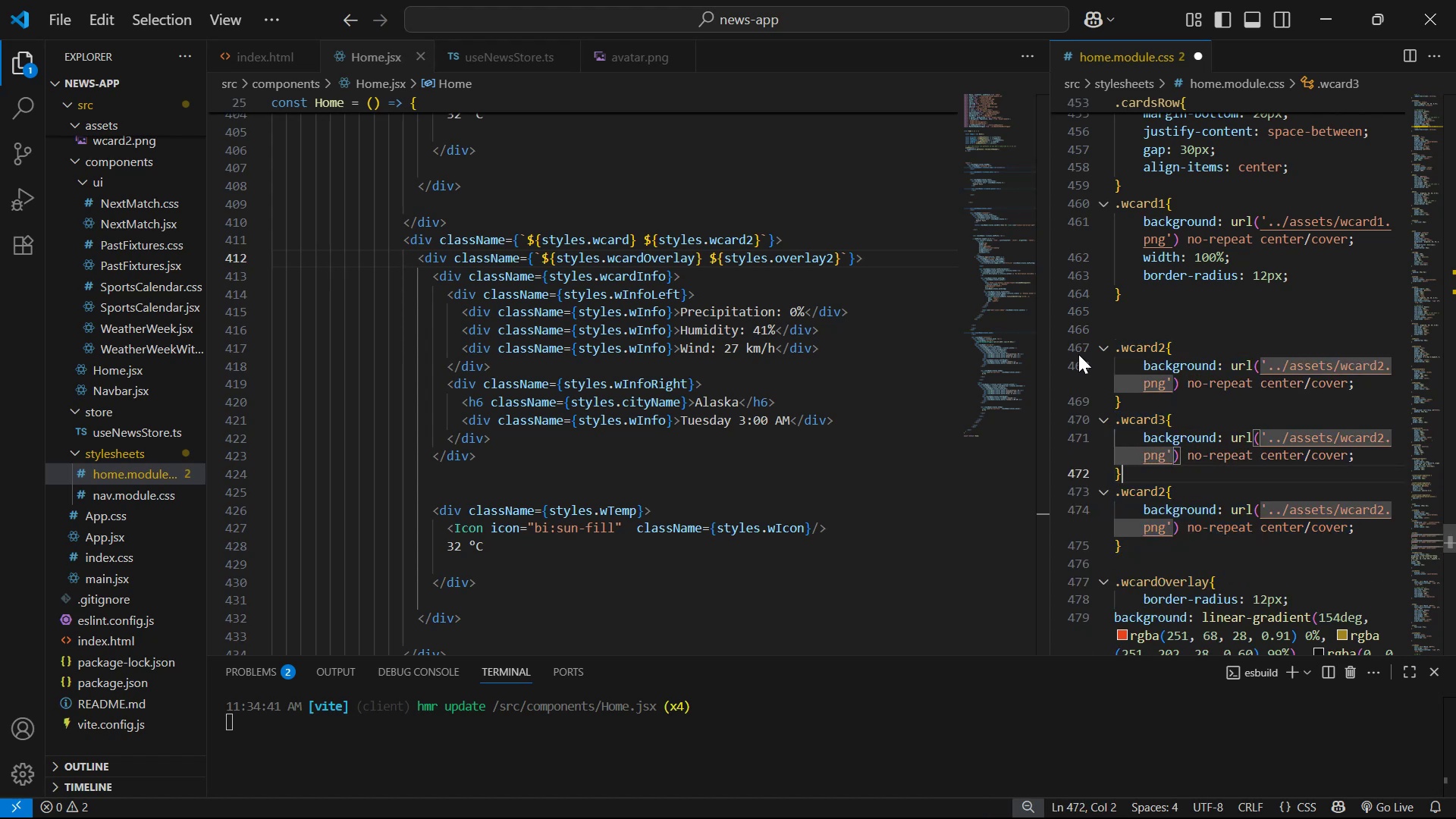 
key(ArrowDown)
 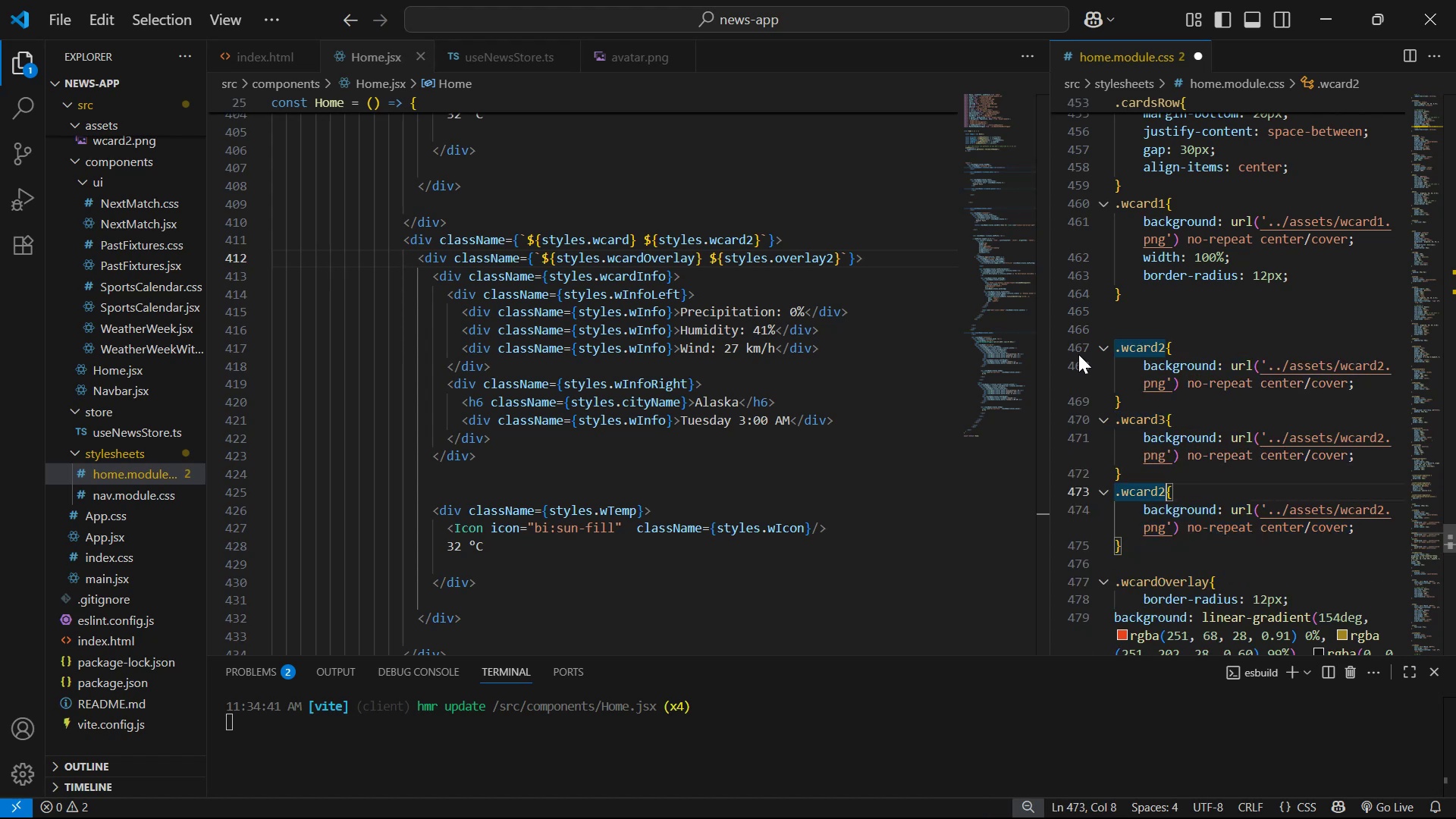 
key(Backspace)
 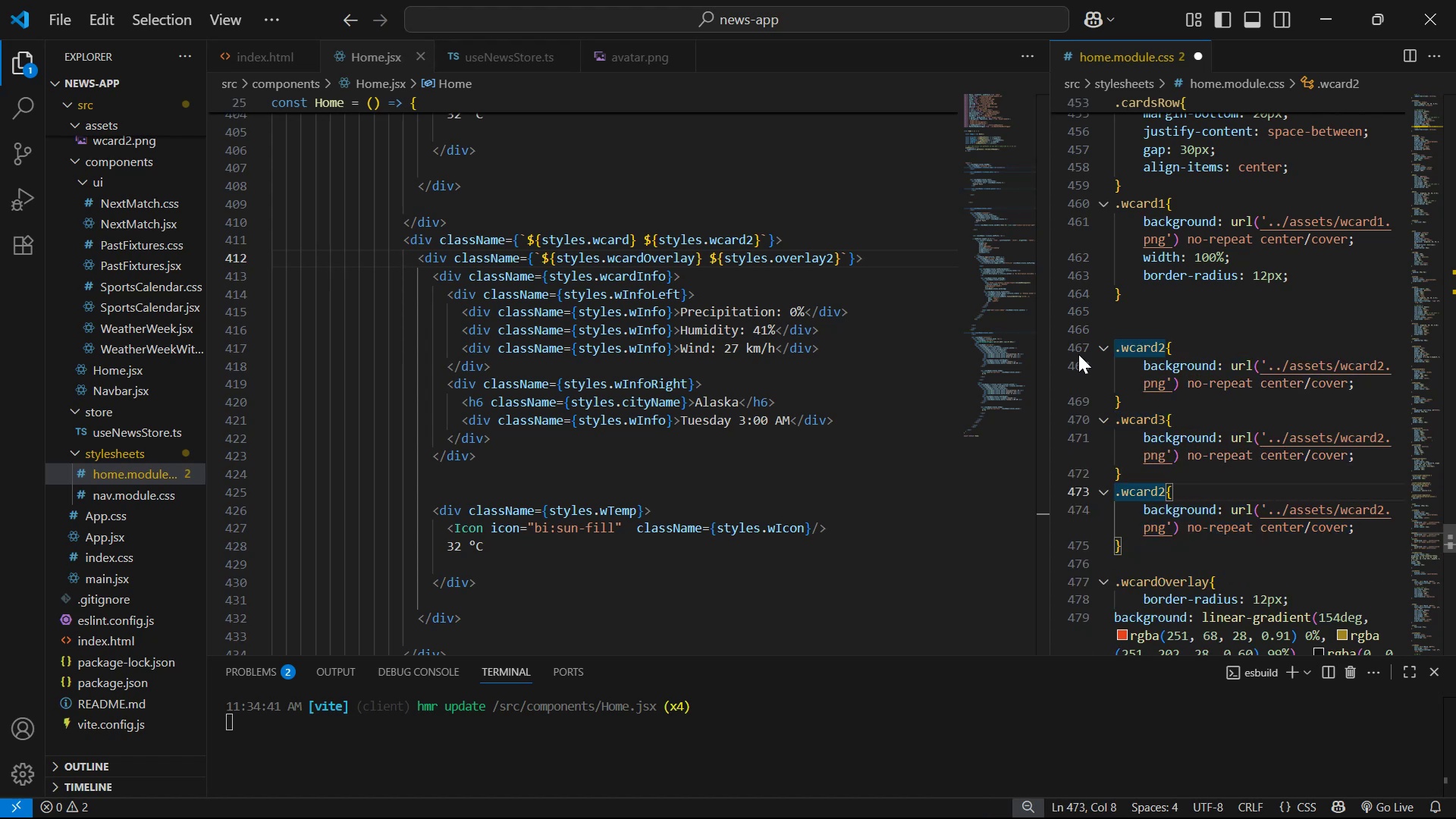 
key(3)
 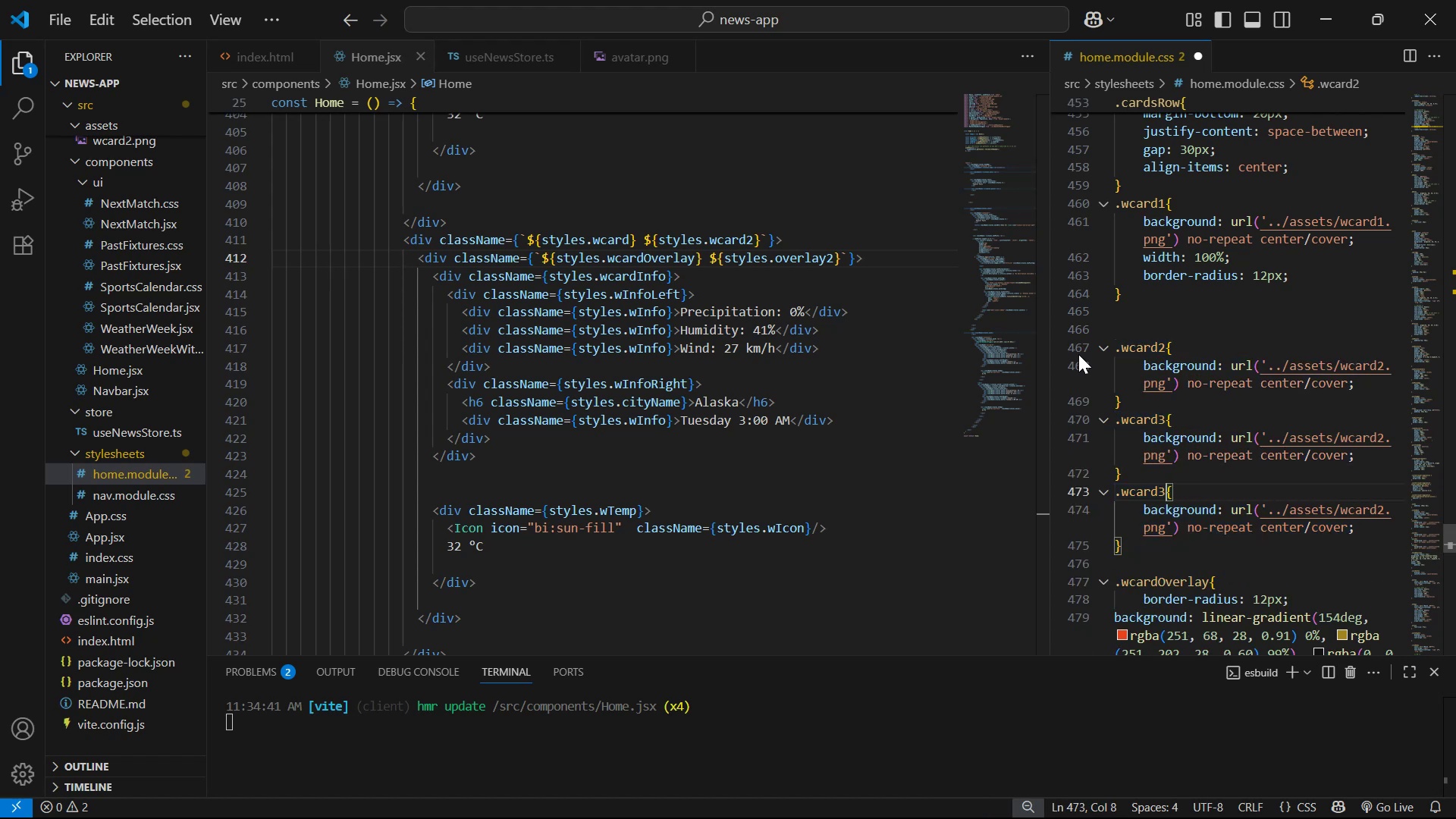 
key(Backspace)
 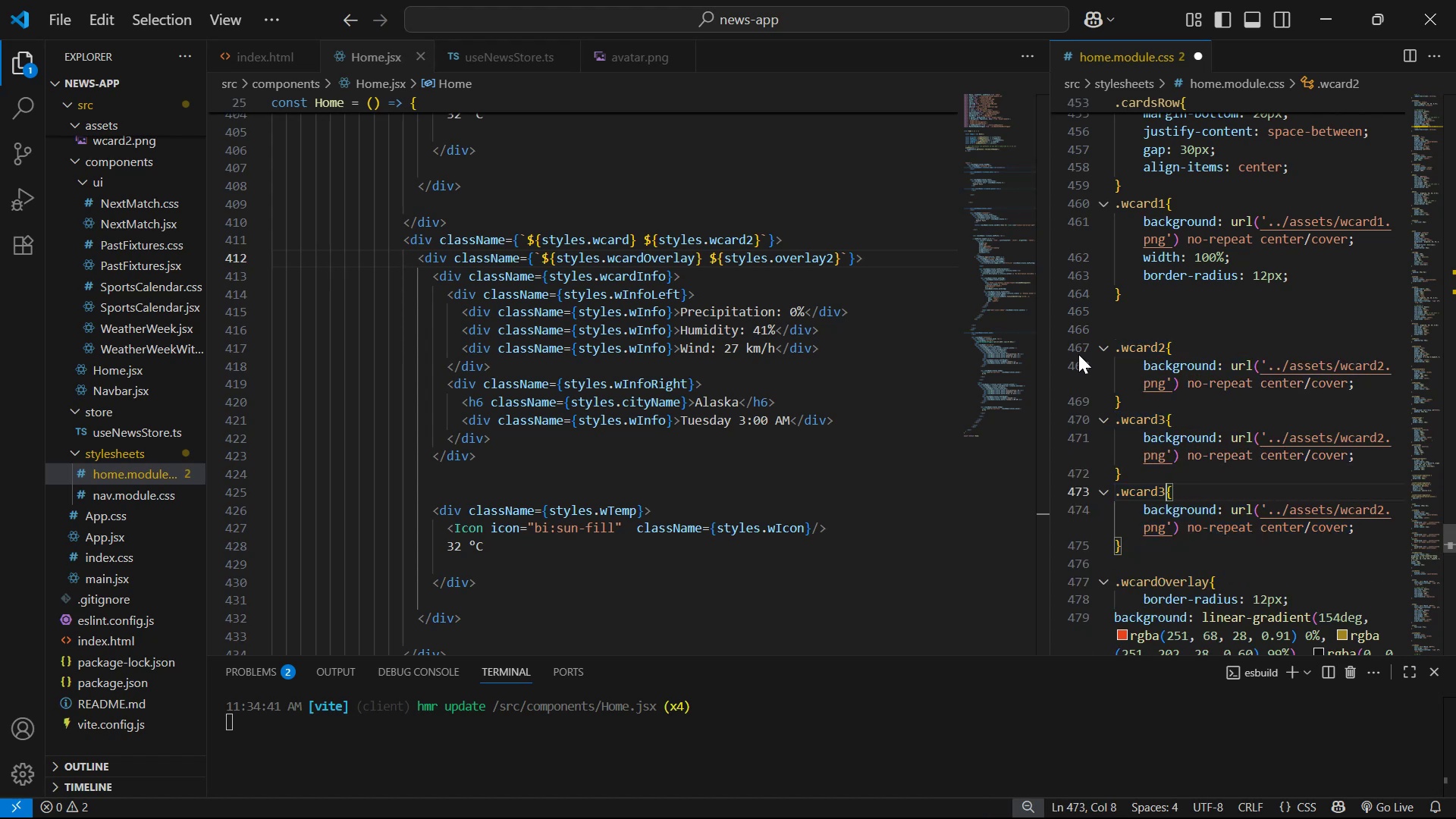 
key(4)
 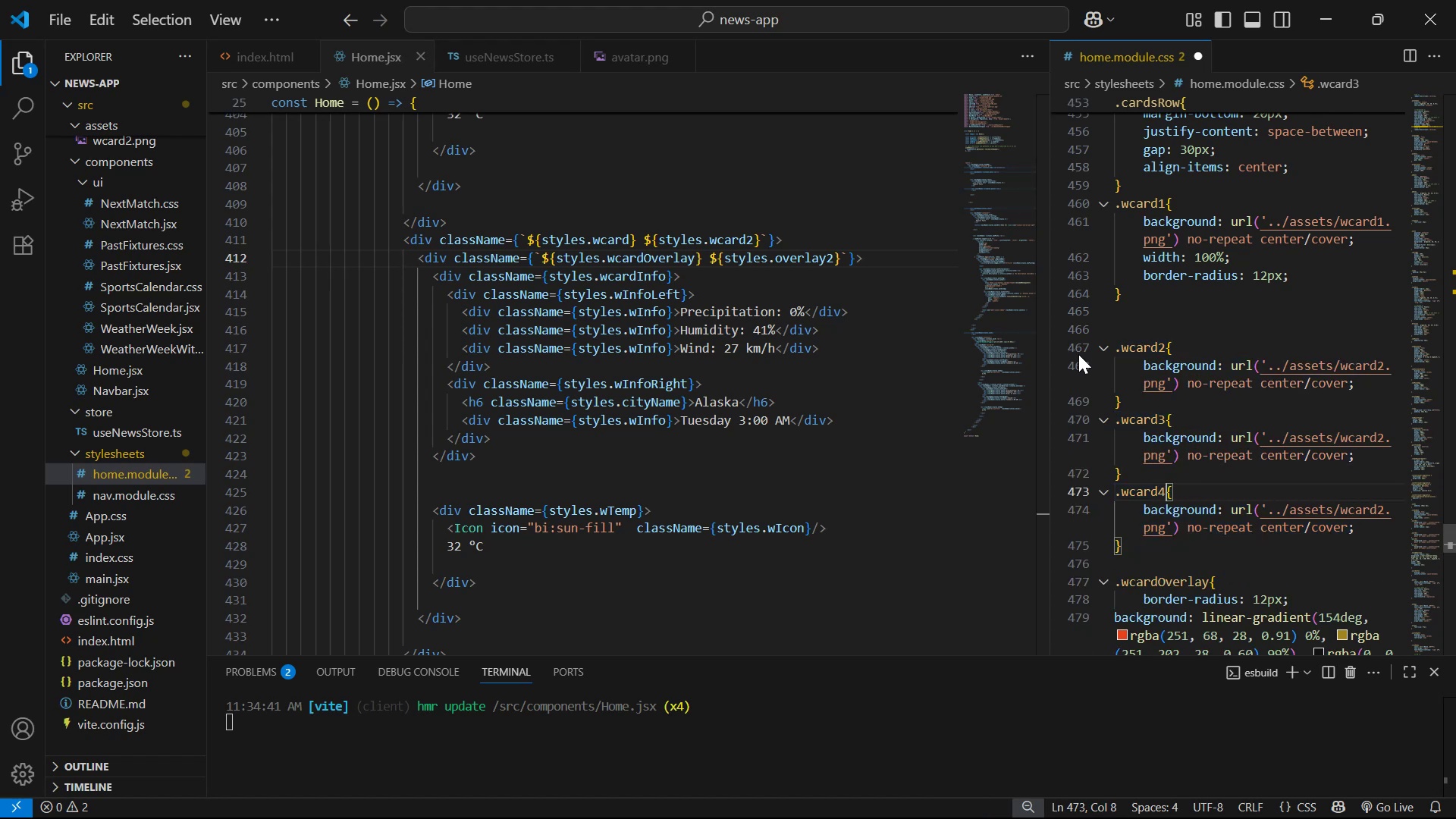 
key(ArrowUp)
 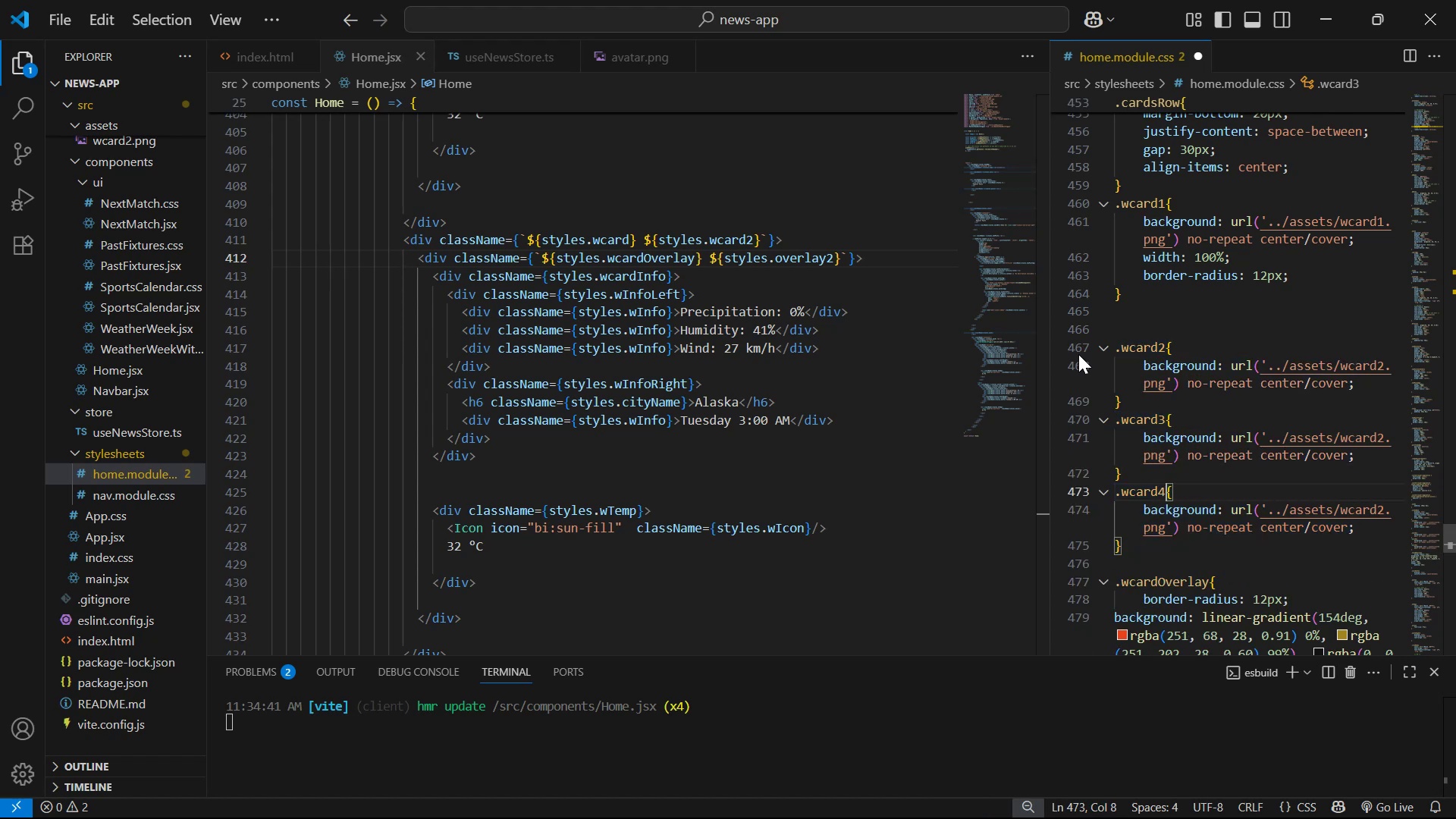 
key(Shift+ShiftRight)
 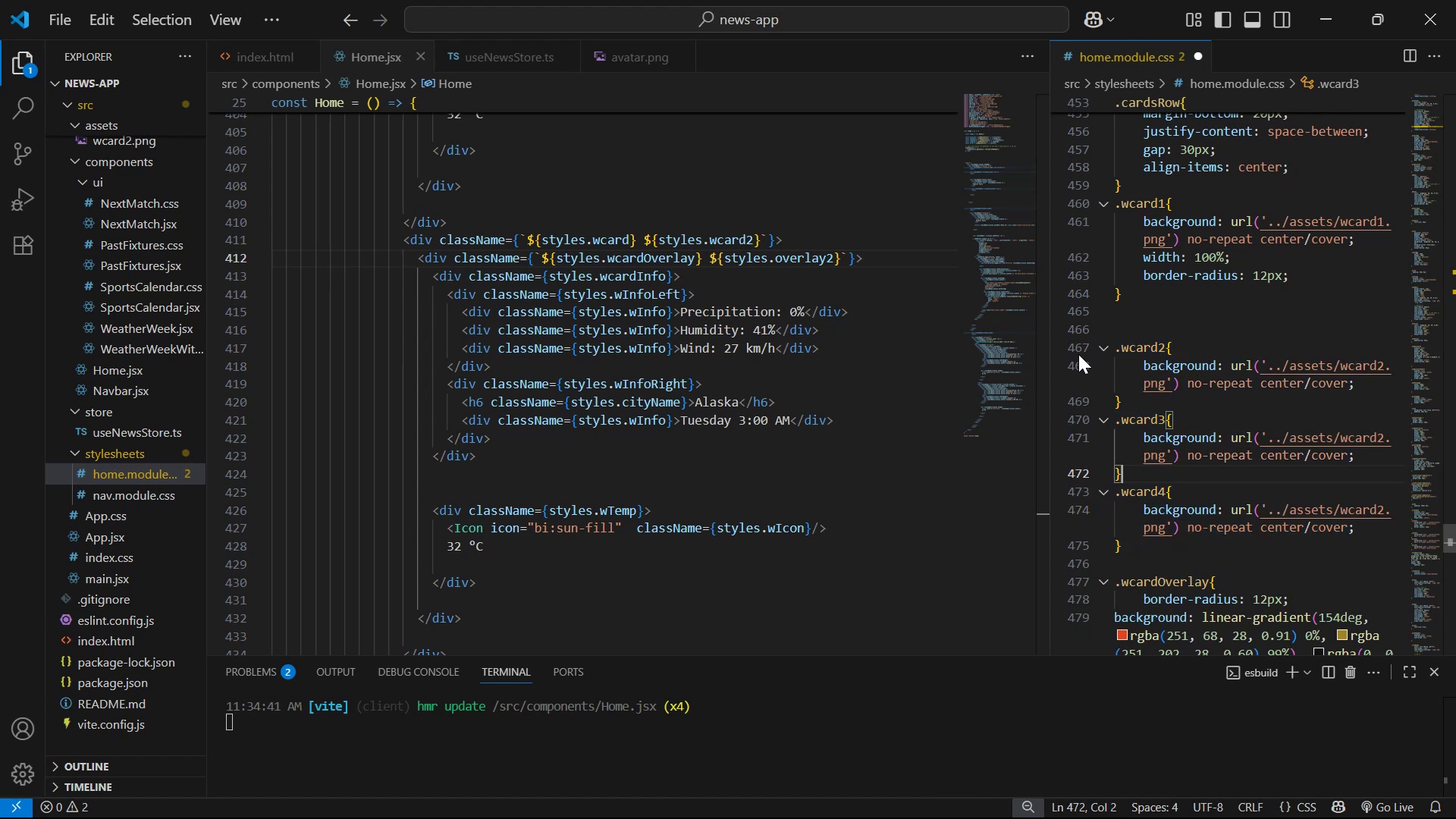 
key(ArrowUp)
 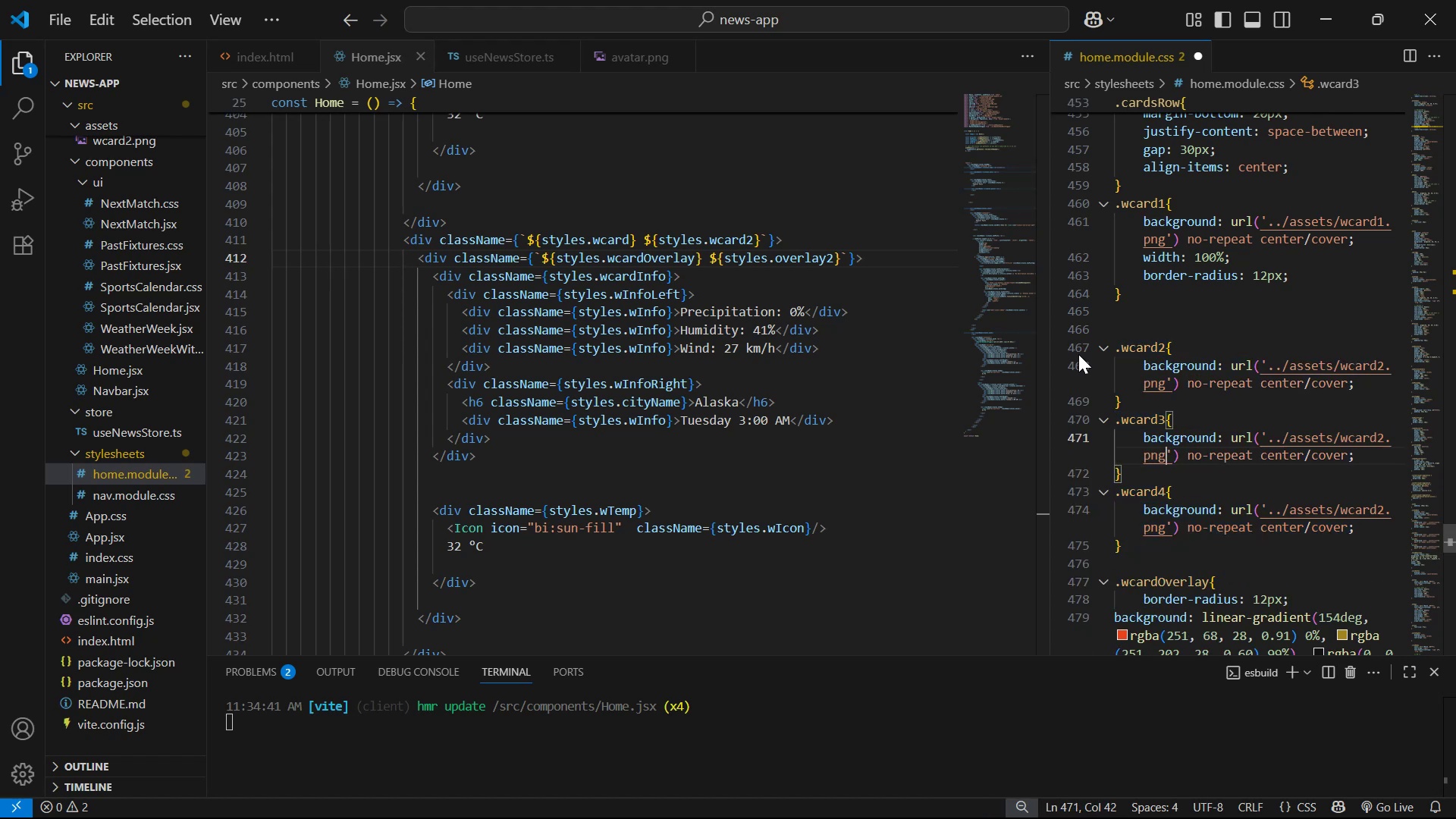 
key(ArrowRight)
 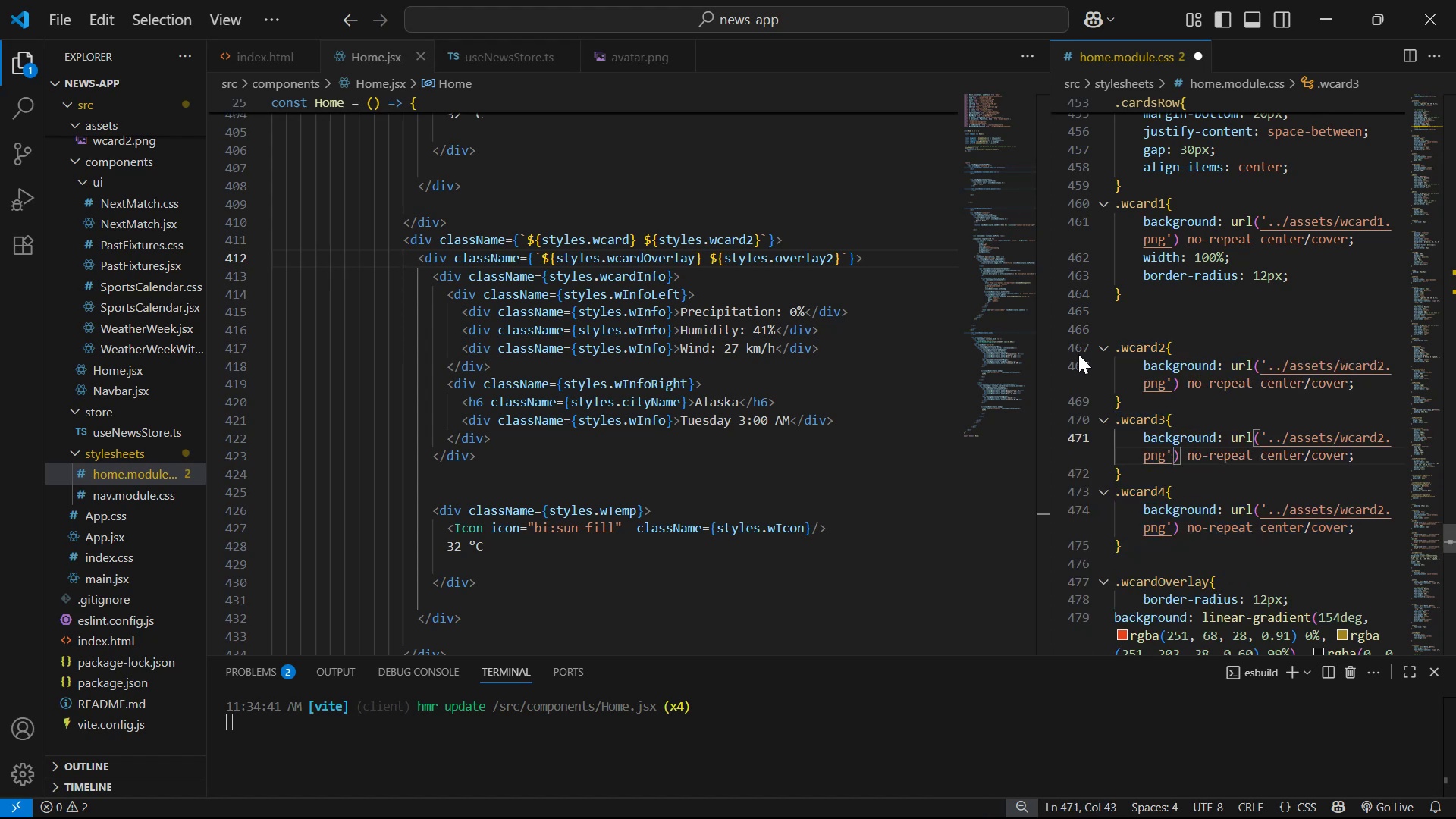 
key(ArrowLeft)
 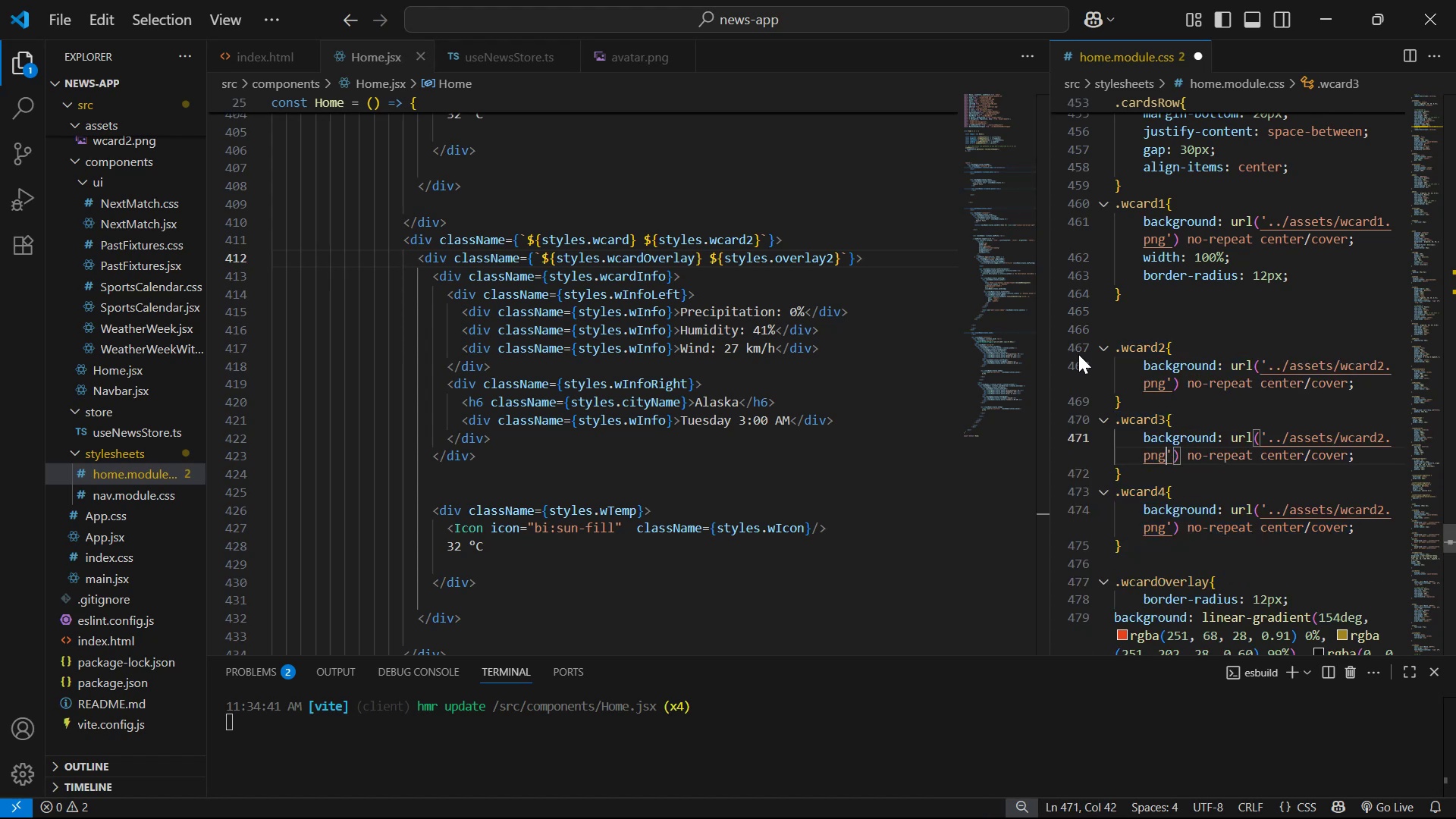 
key(ArrowUp)
 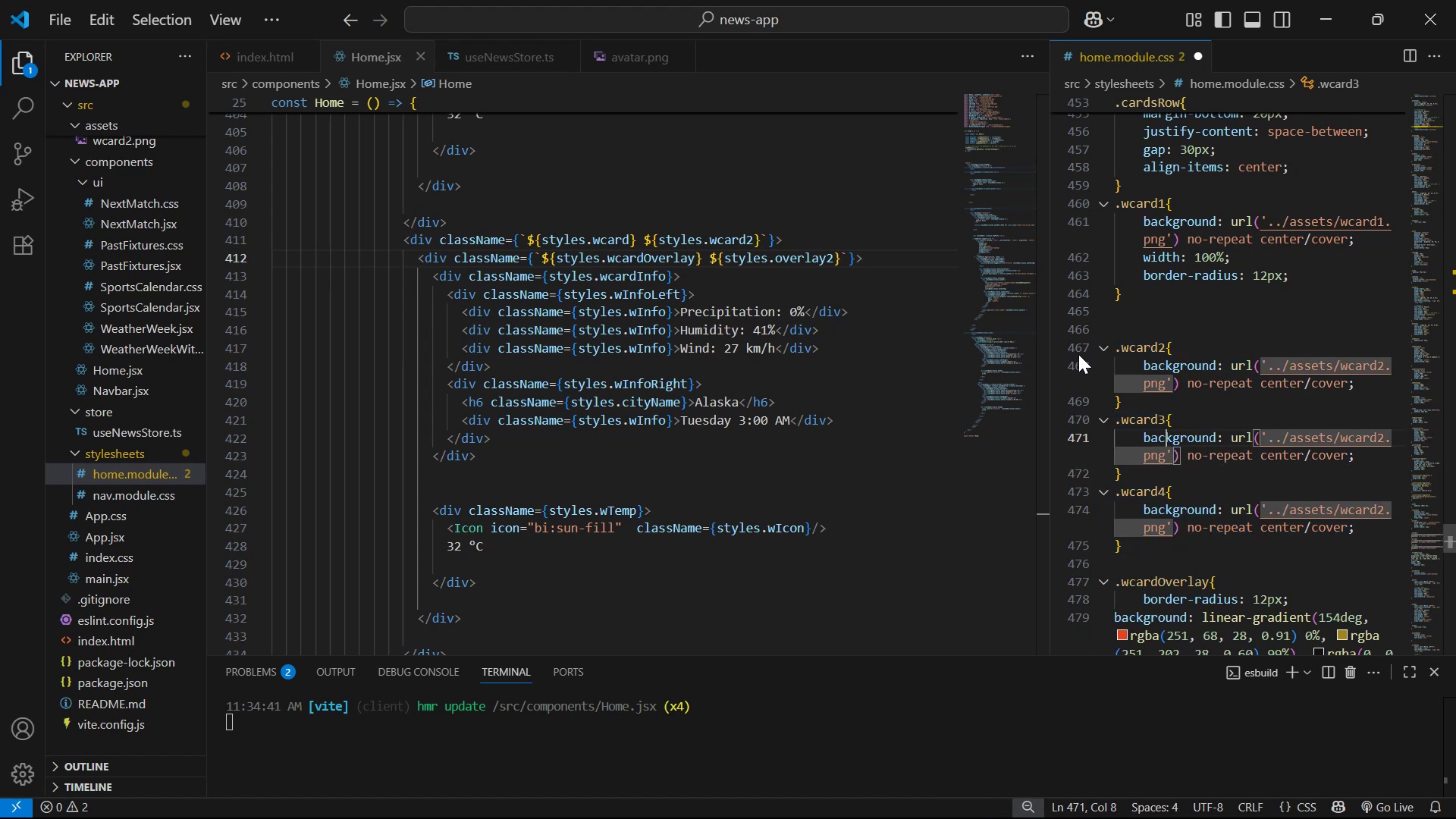 
key(ArrowUp)
 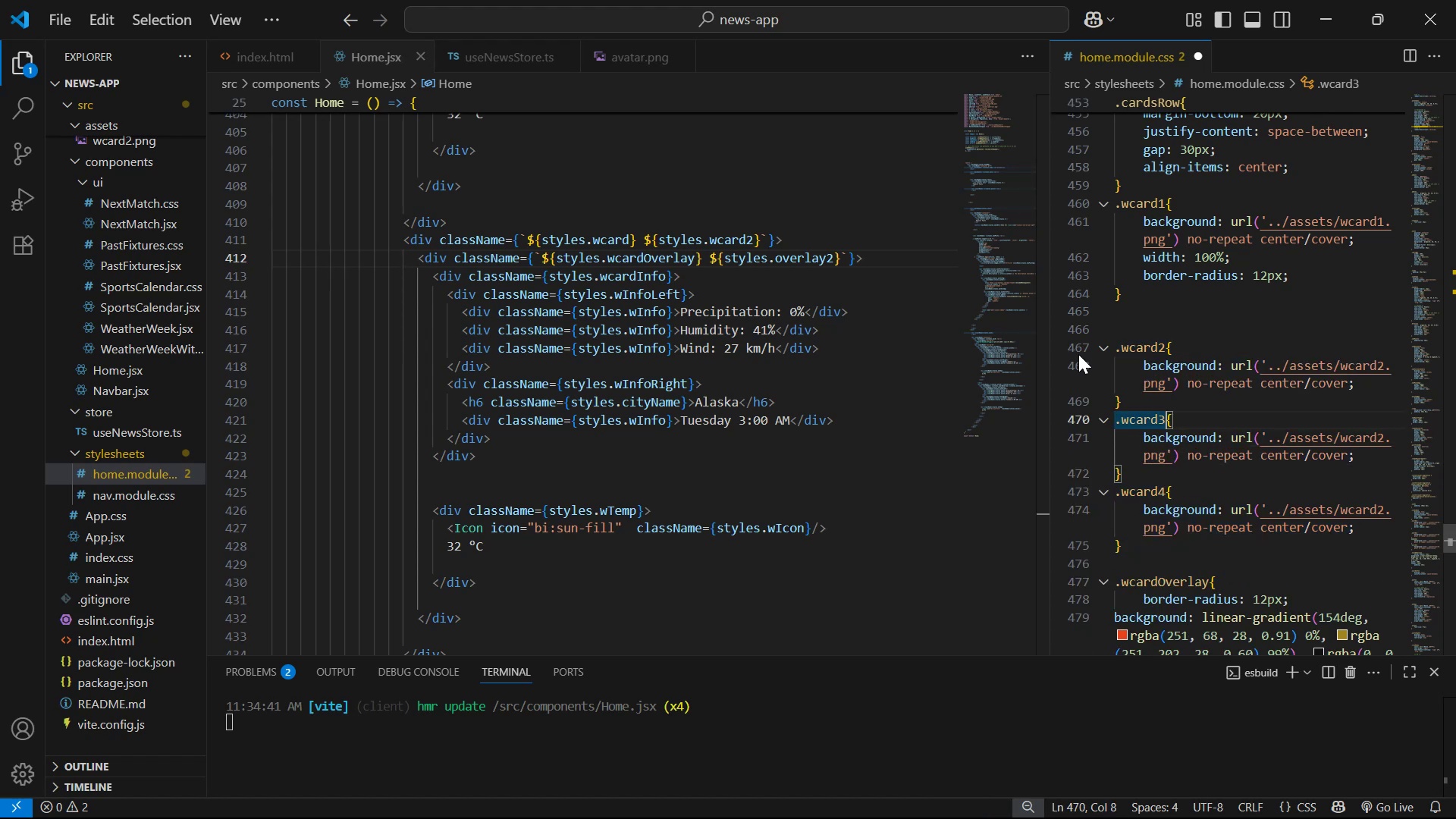 
key(ArrowDown)
 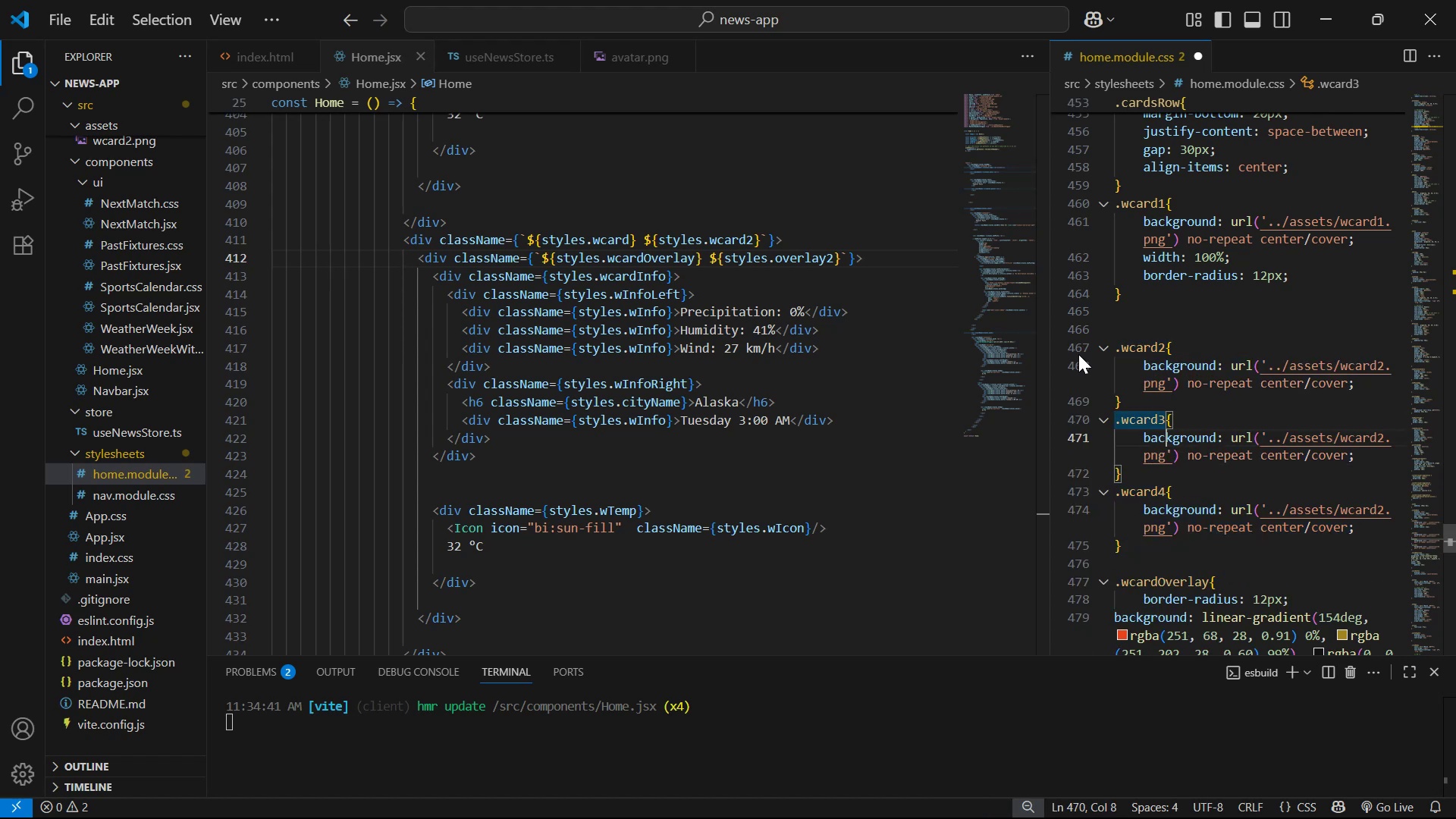 
hold_key(key=ArrowRight, duration=1.27)
 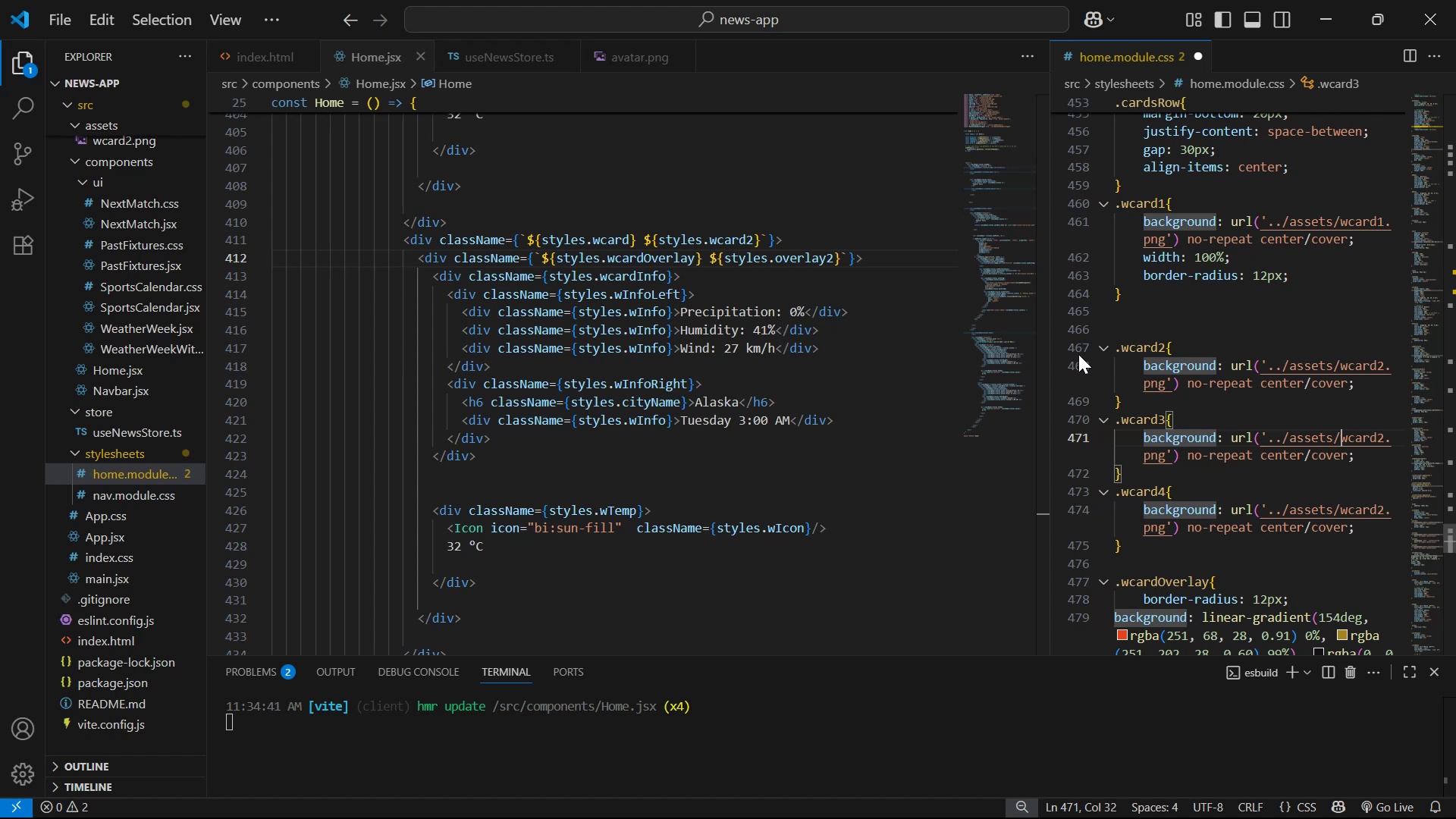 
key(ArrowRight)
 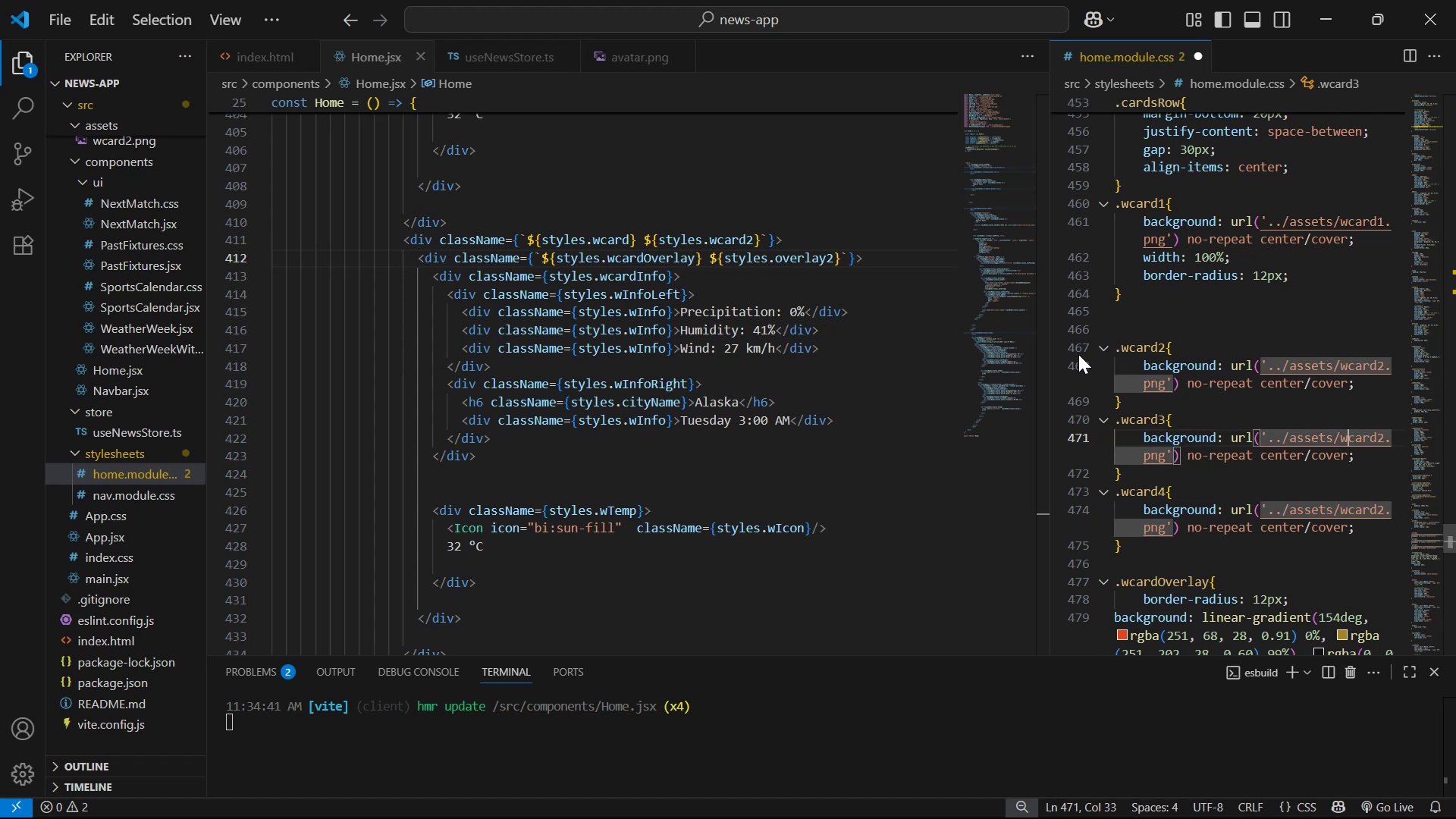 
key(ArrowRight)
 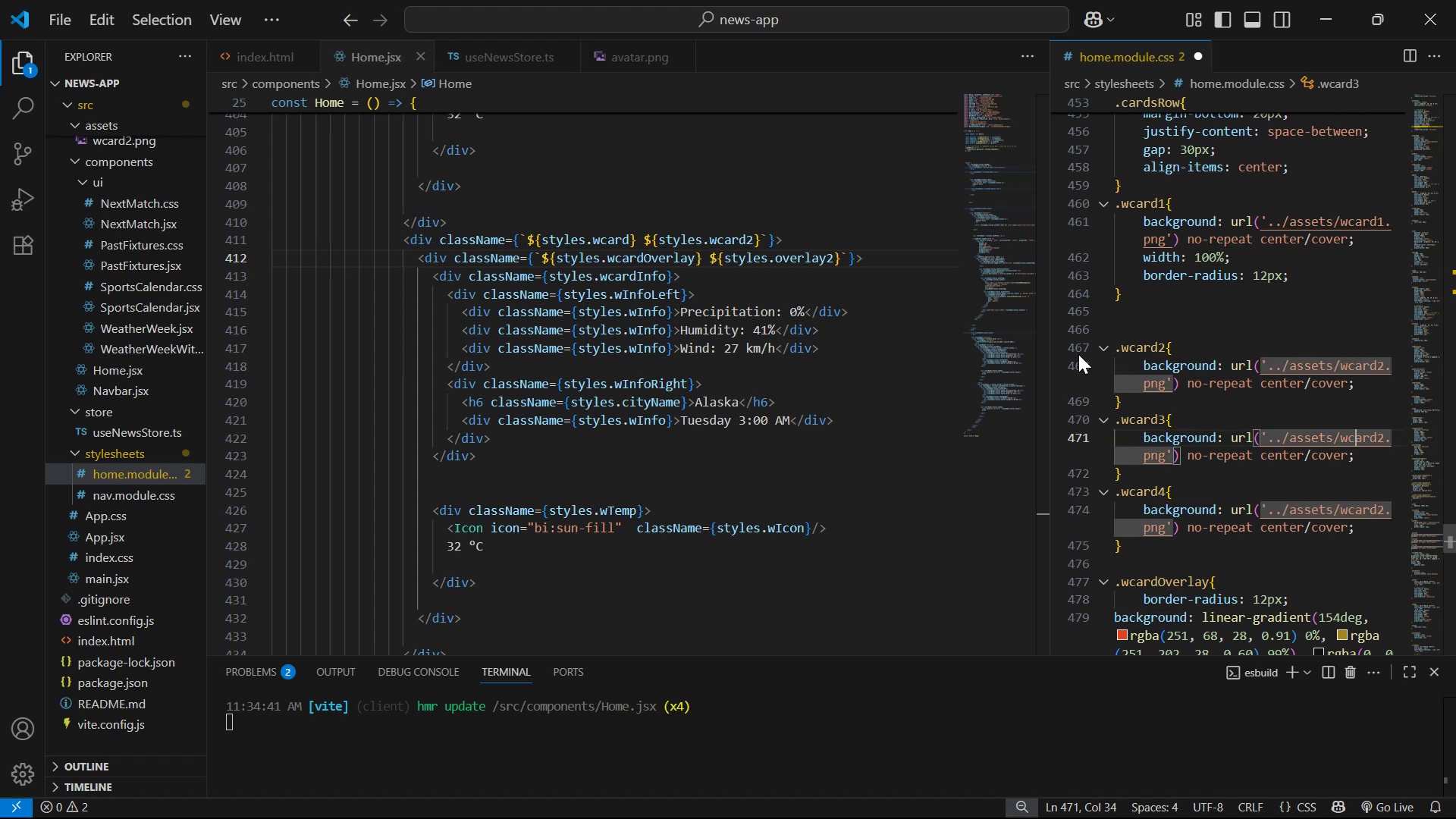 
key(ArrowRight)
 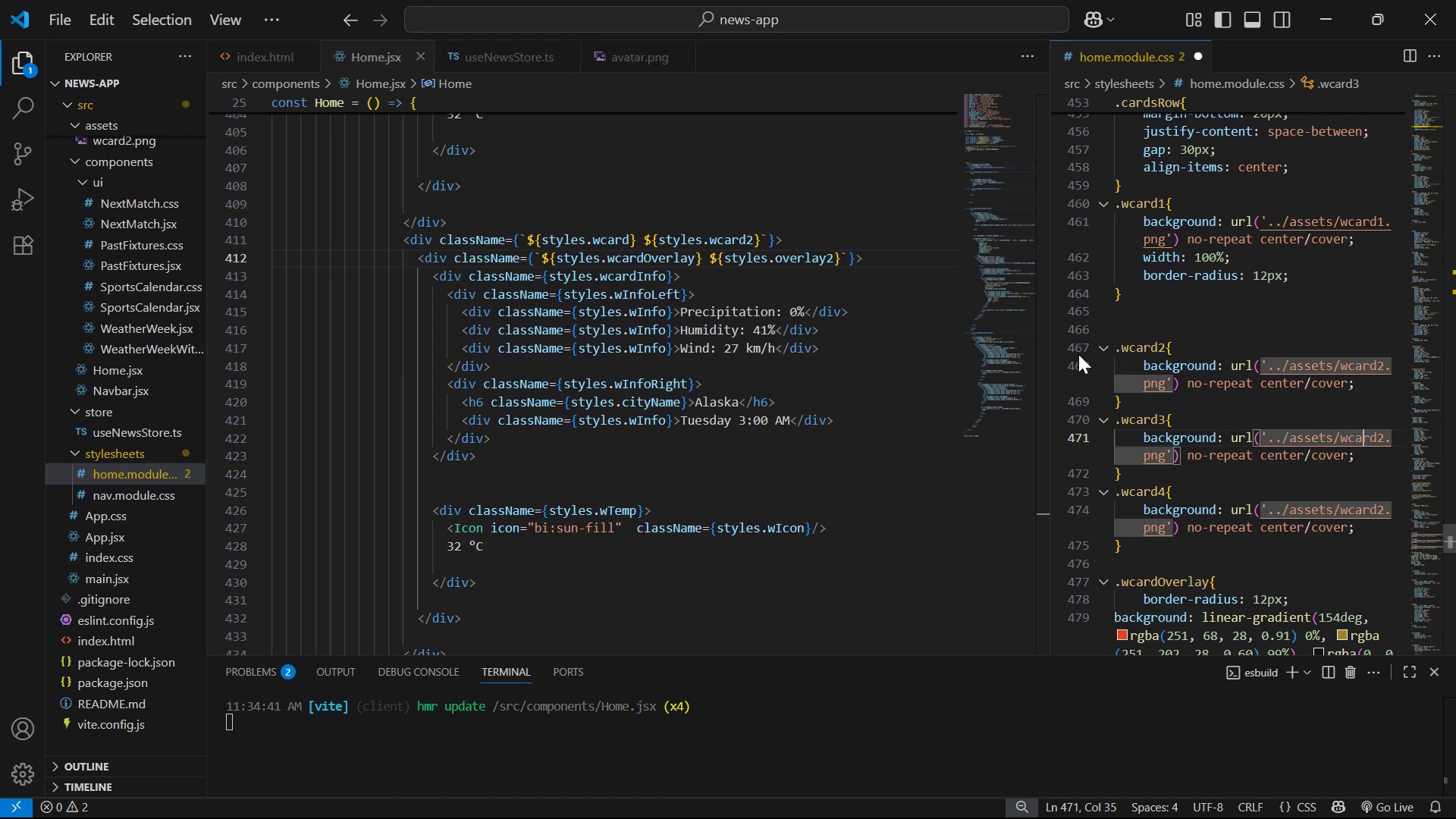 
key(ArrowRight)
 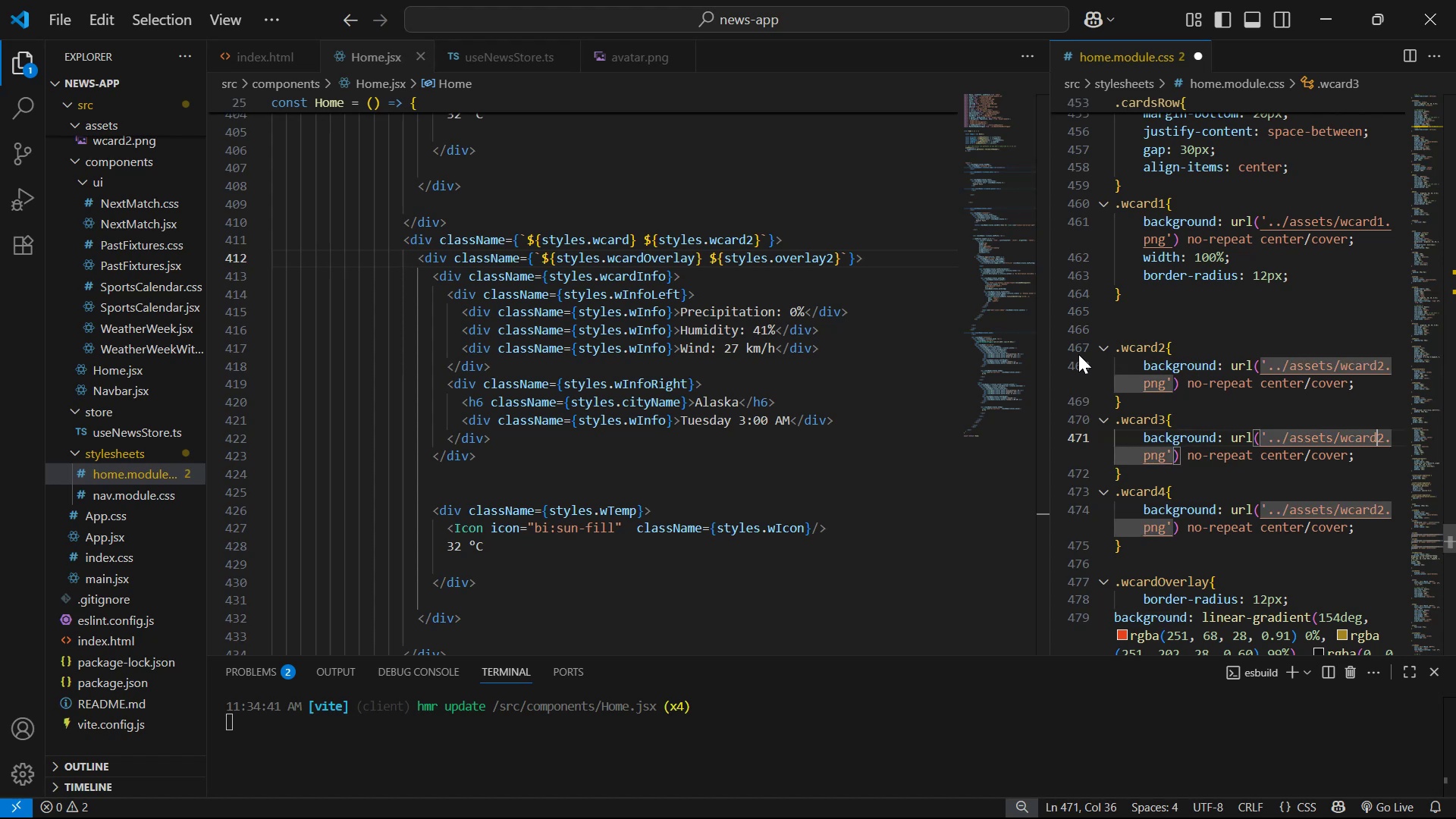 
key(ArrowRight)
 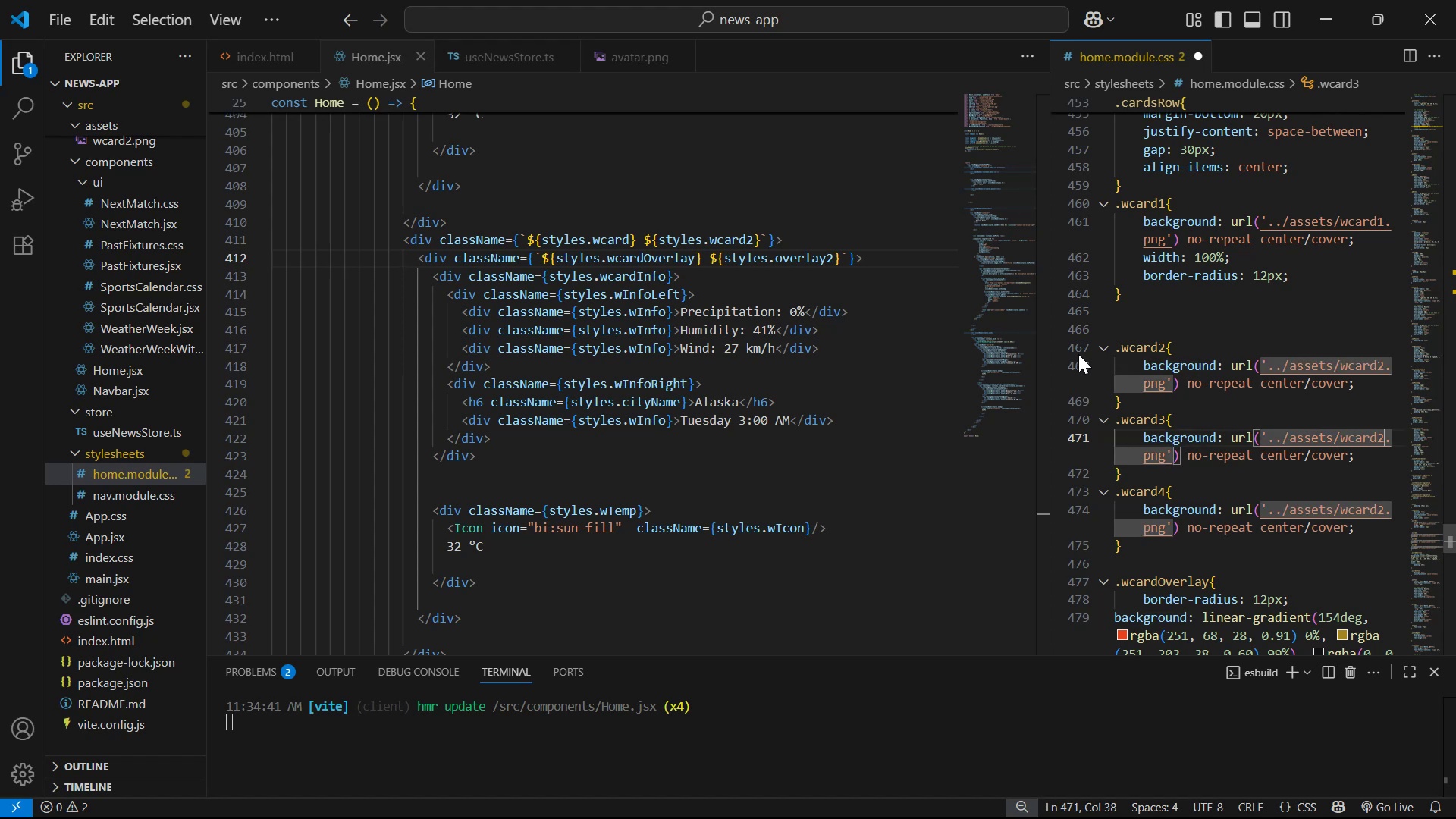 
key(Backspace)
 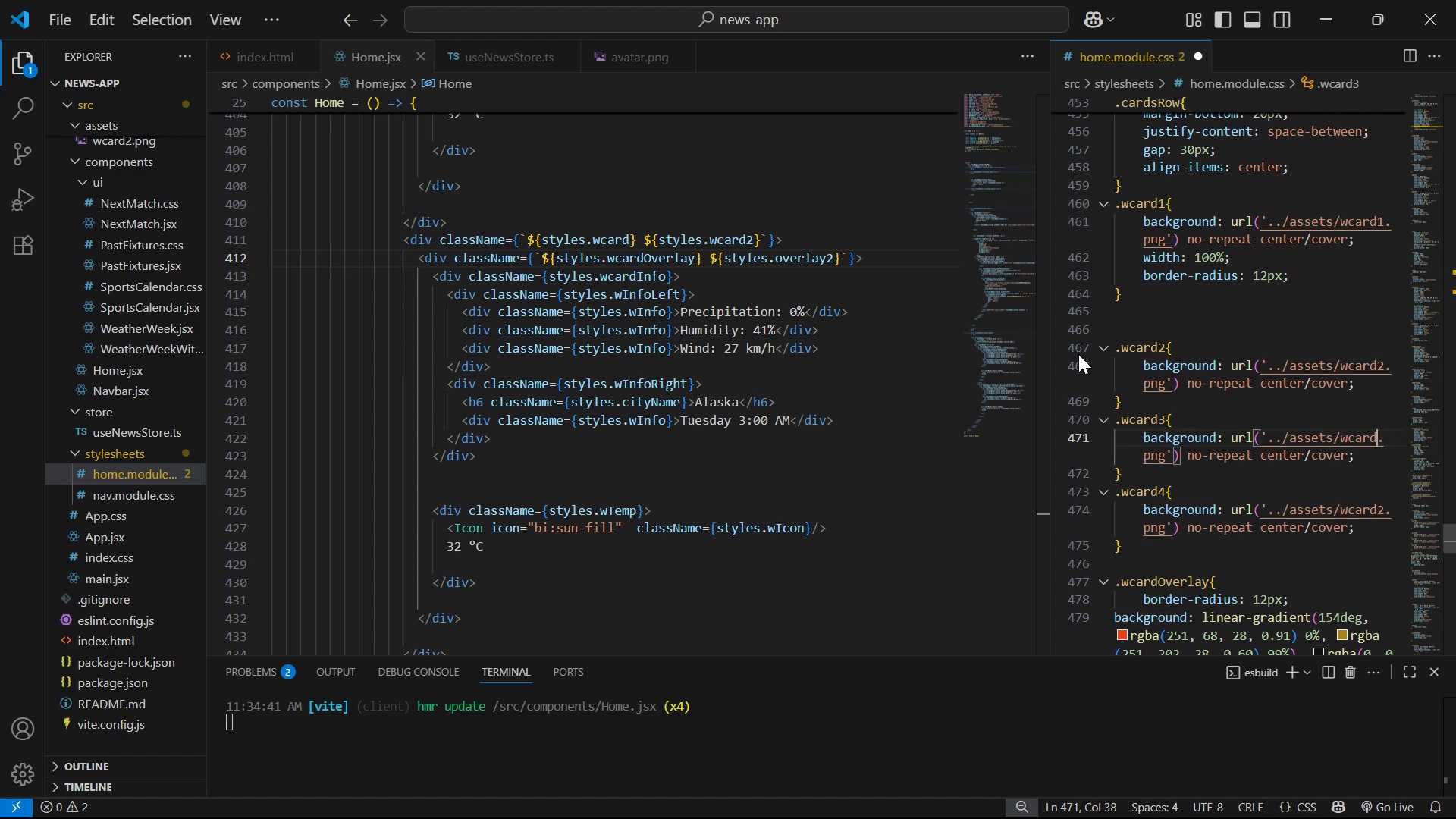 
key(3)
 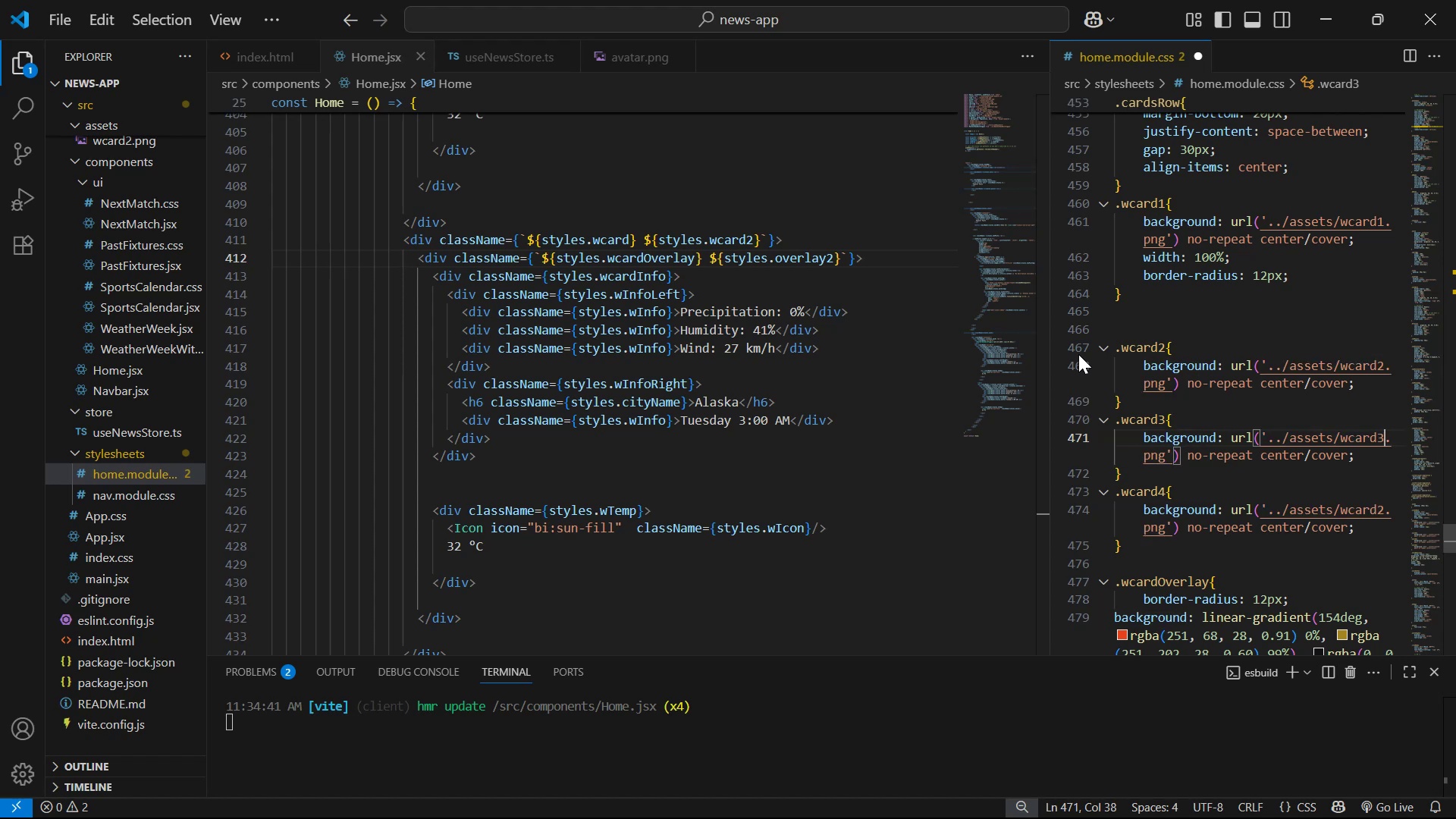 
key(ArrowDown)
 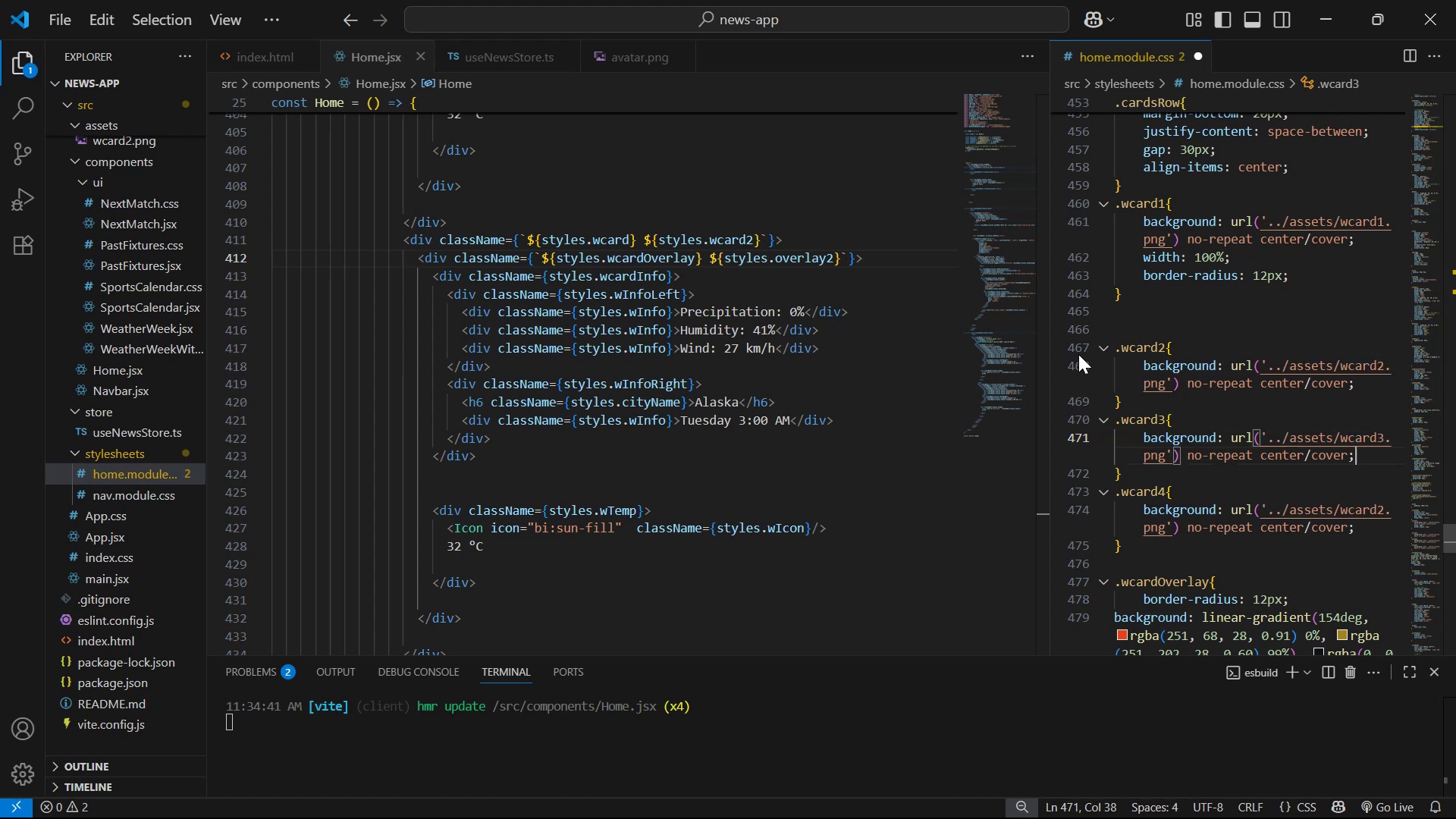 
key(ArrowDown)
 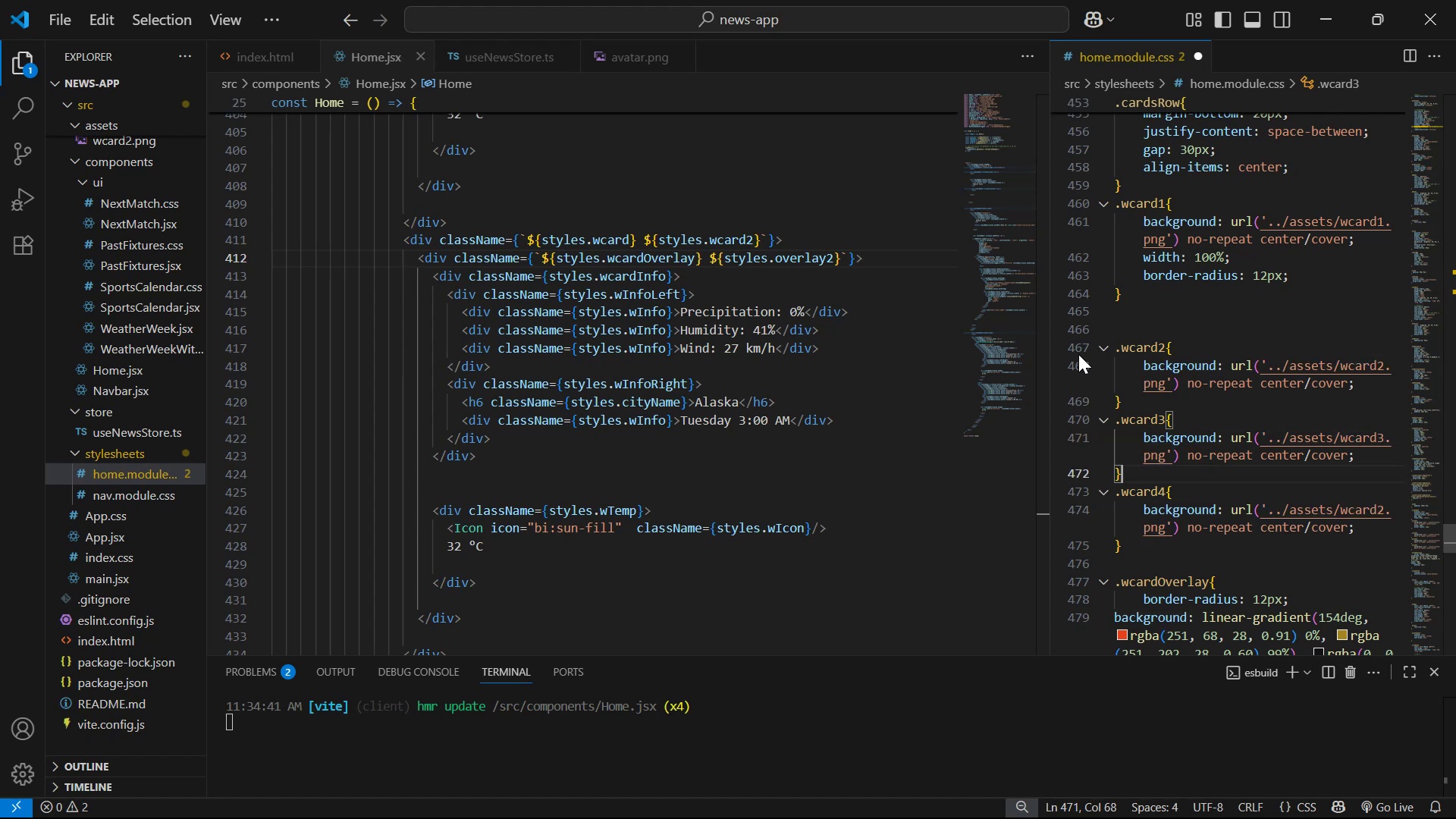 
key(ArrowDown)
 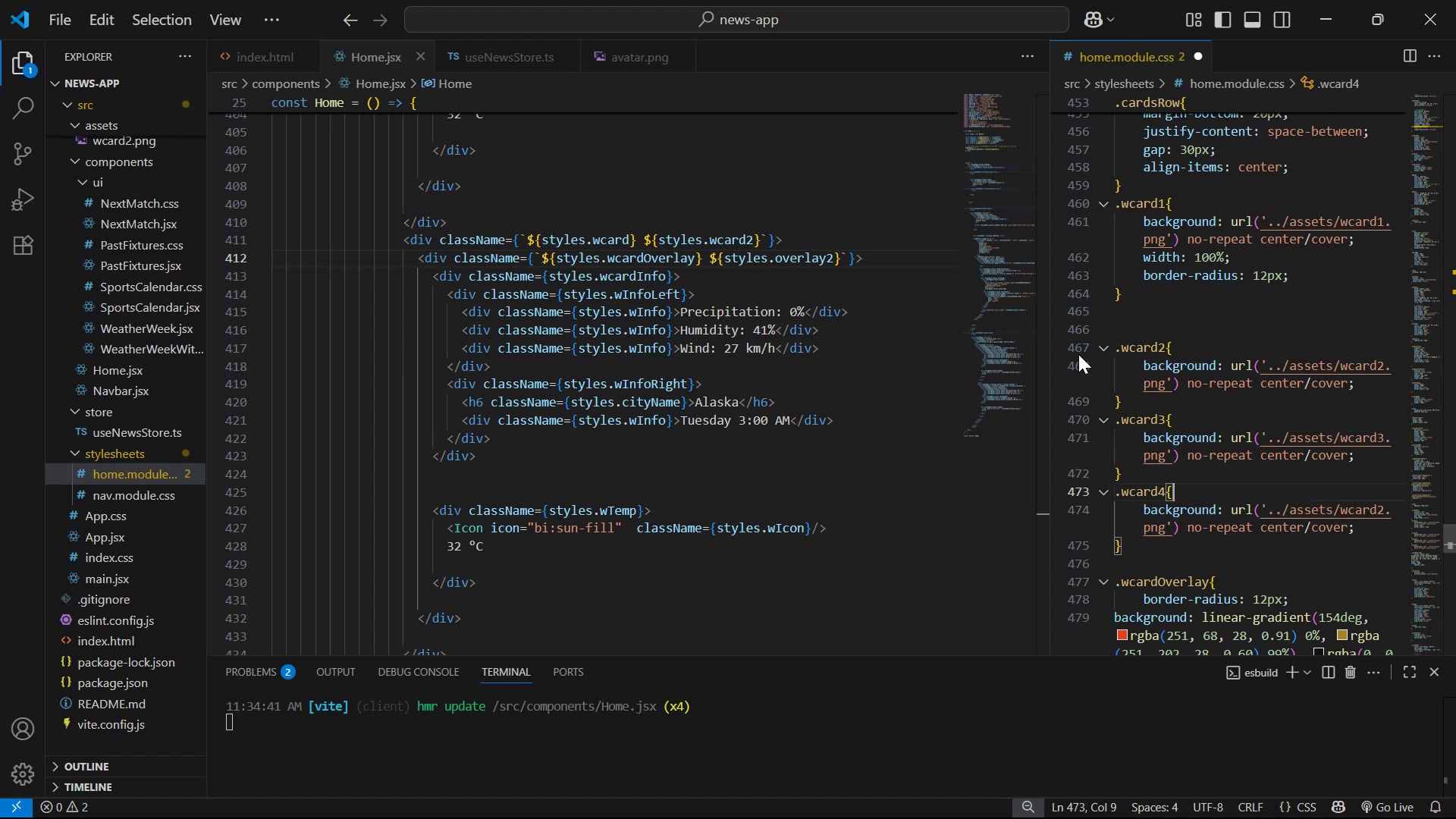 
key(ArrowRight)
 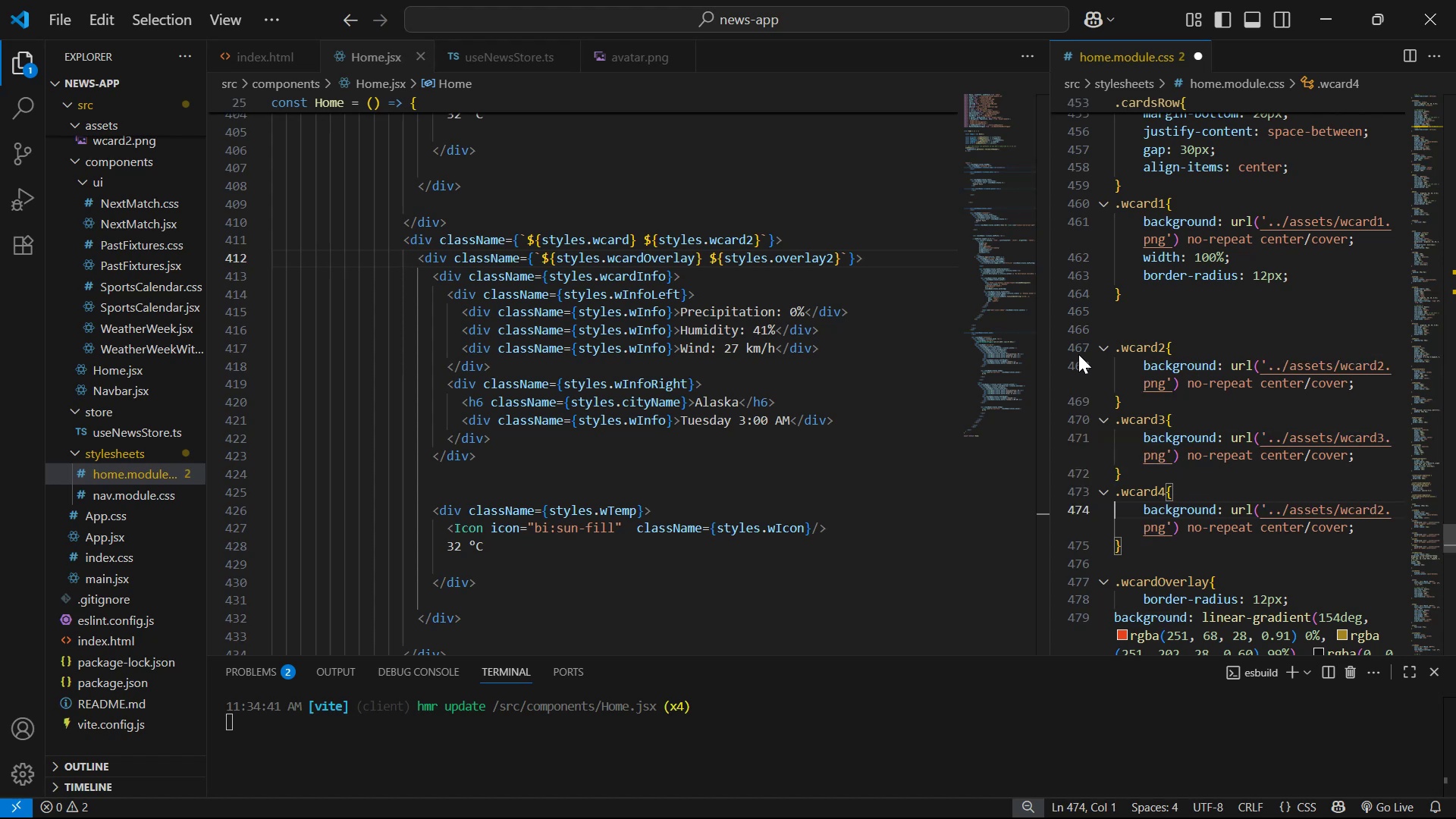 
key(ArrowDown)
 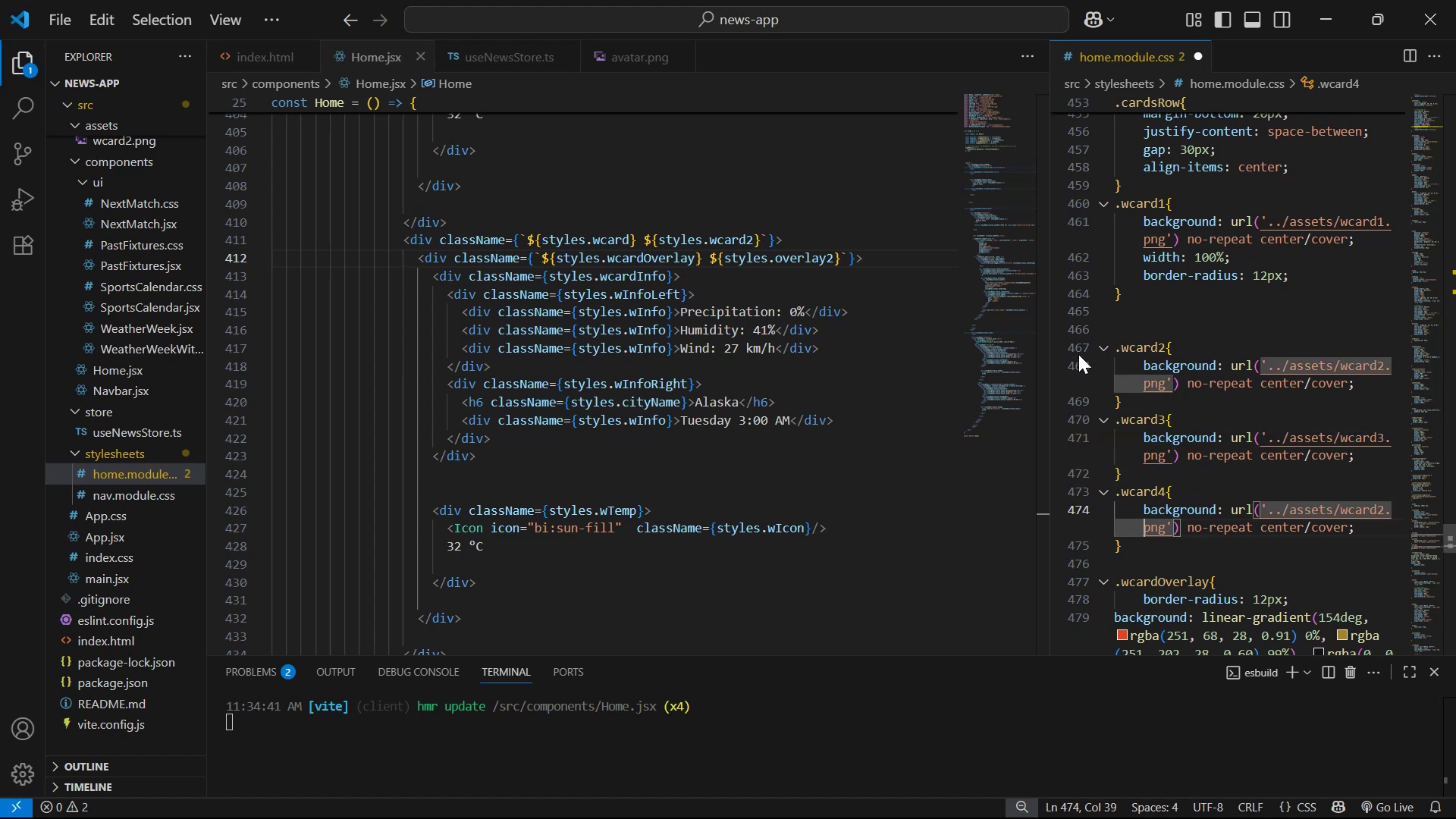 
key(ArrowUp)
 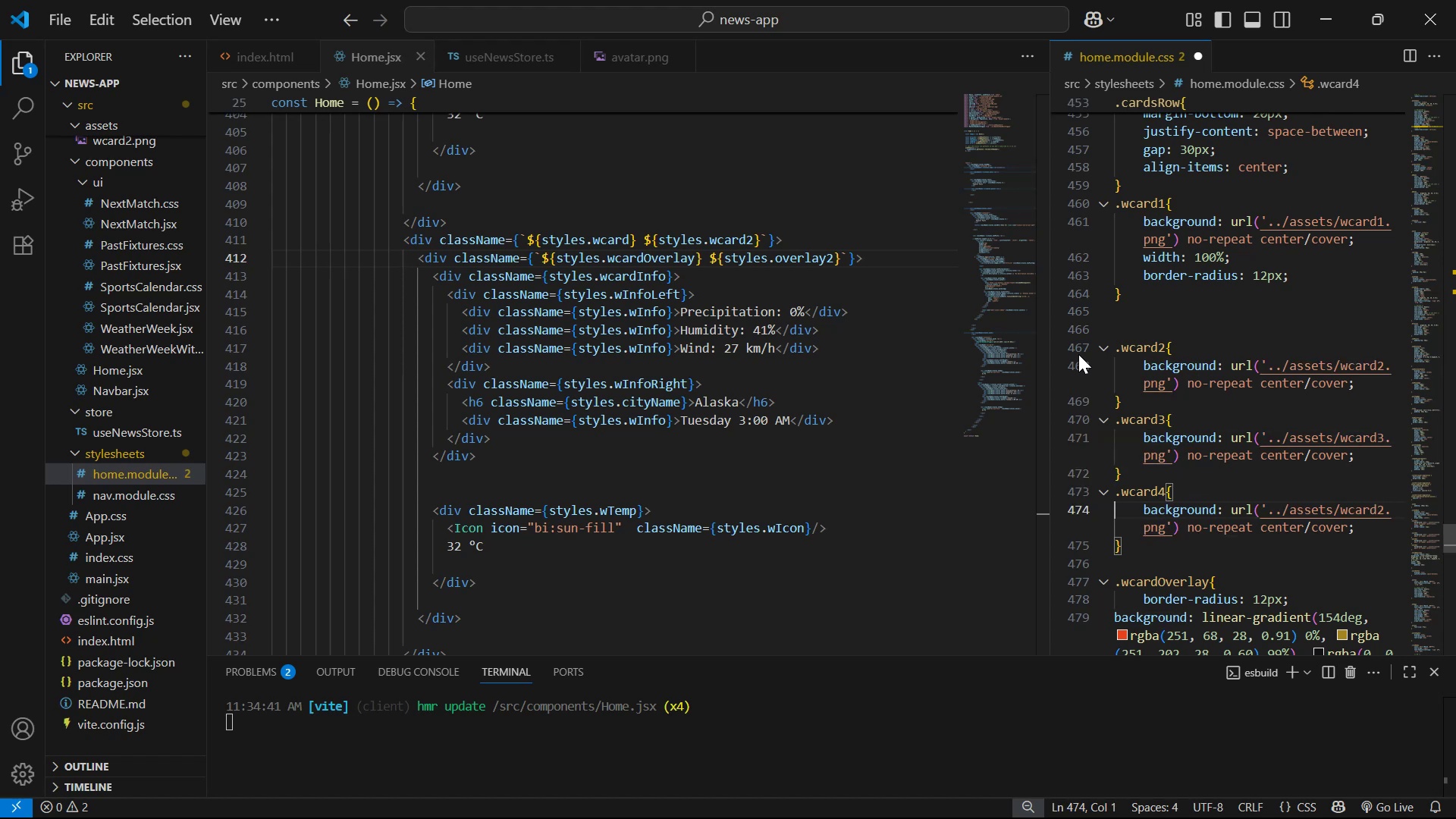 
key(ArrowLeft)
 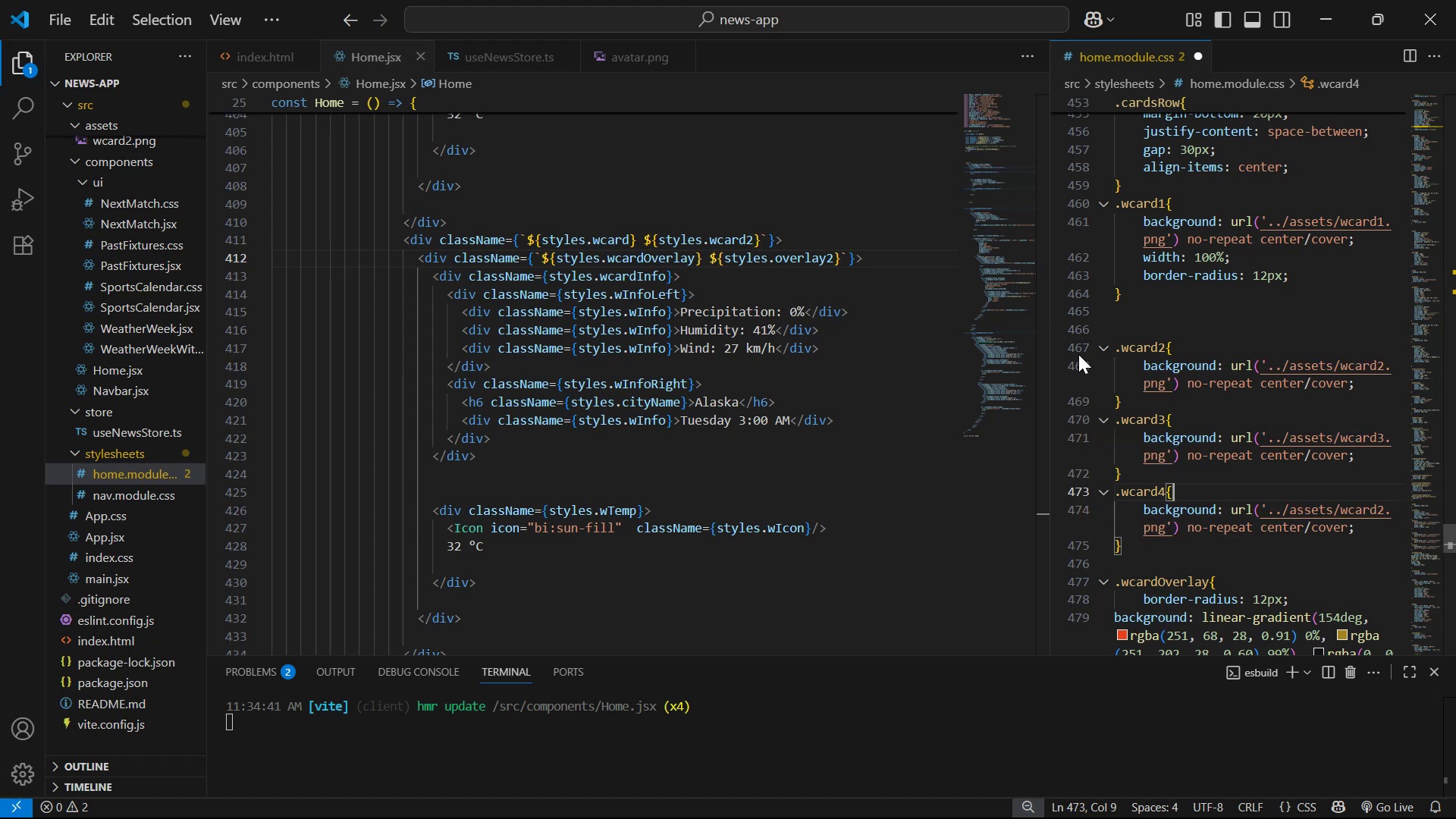 
key(ArrowDown)
 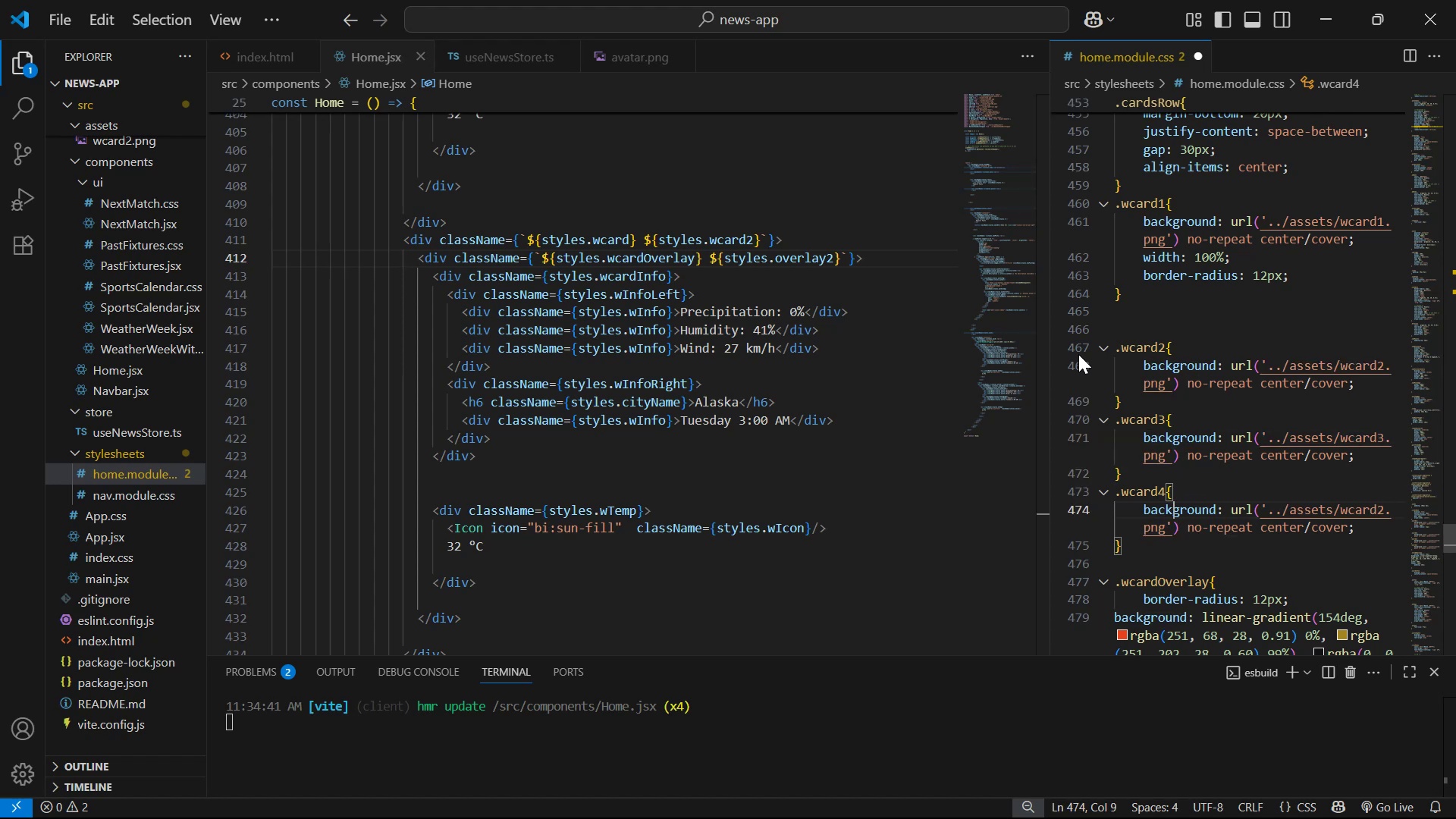 
hold_key(key=ArrowRight, duration=1.28)
 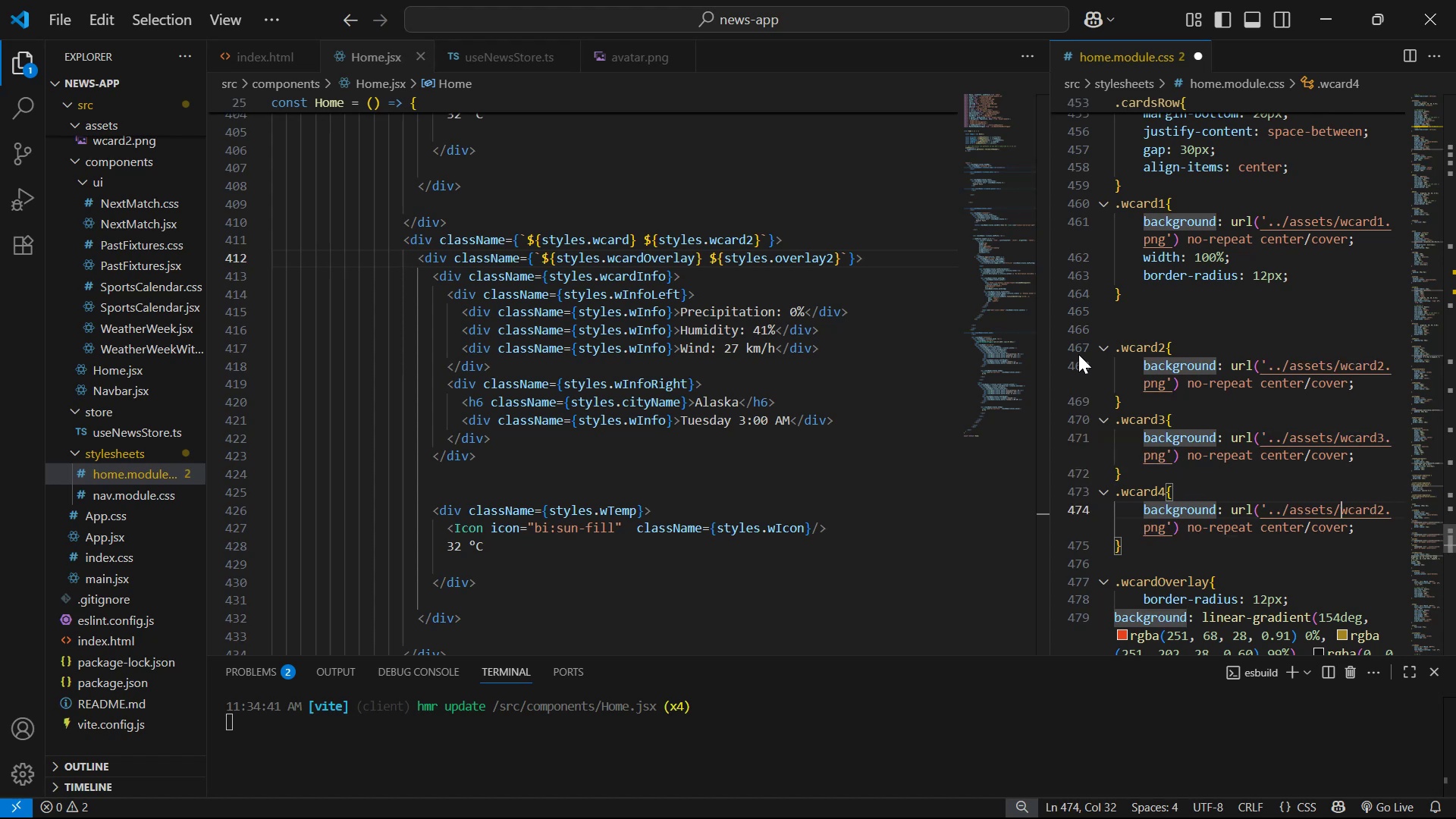 
key(ArrowRight)
 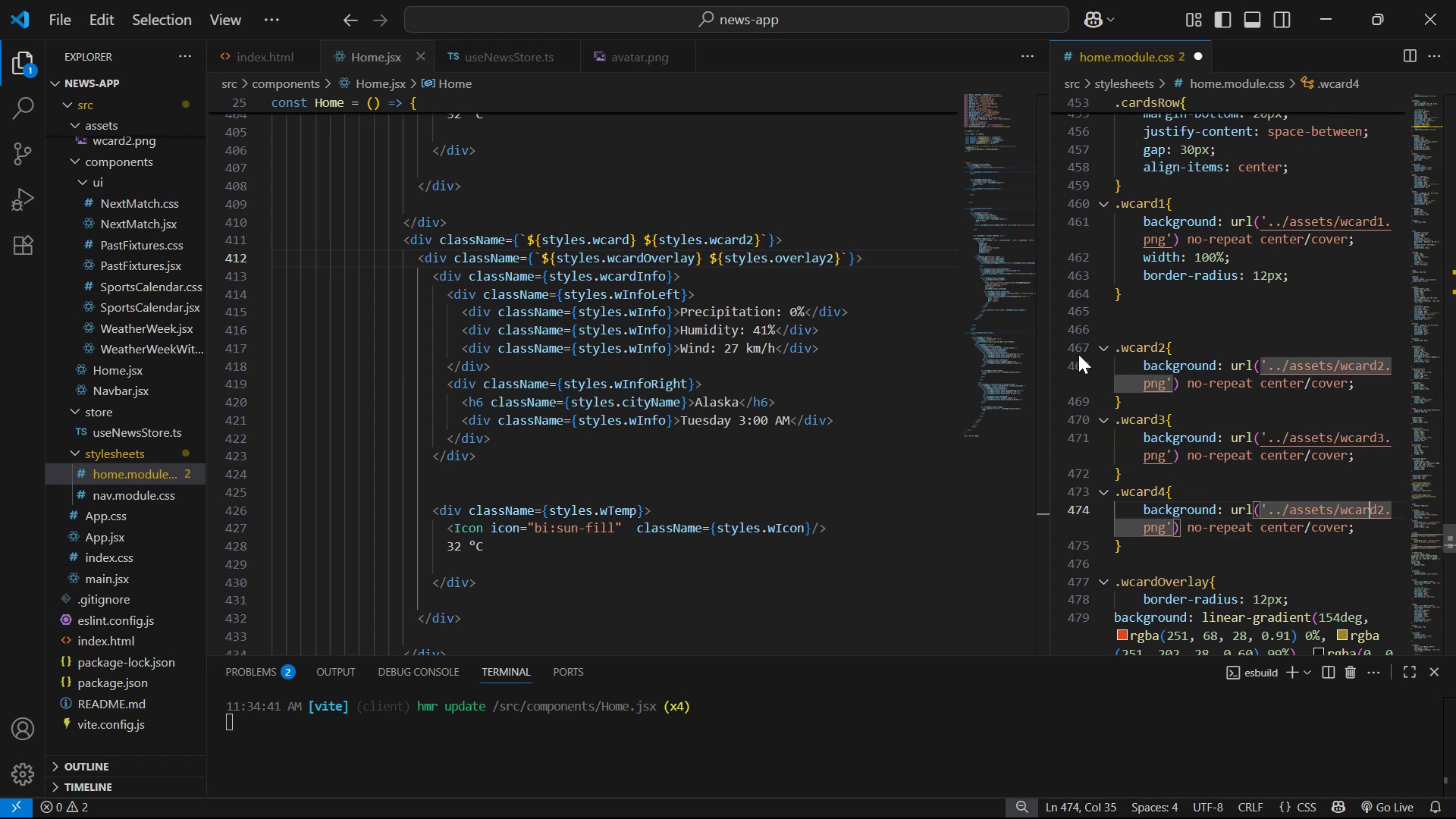 
key(ArrowRight)
 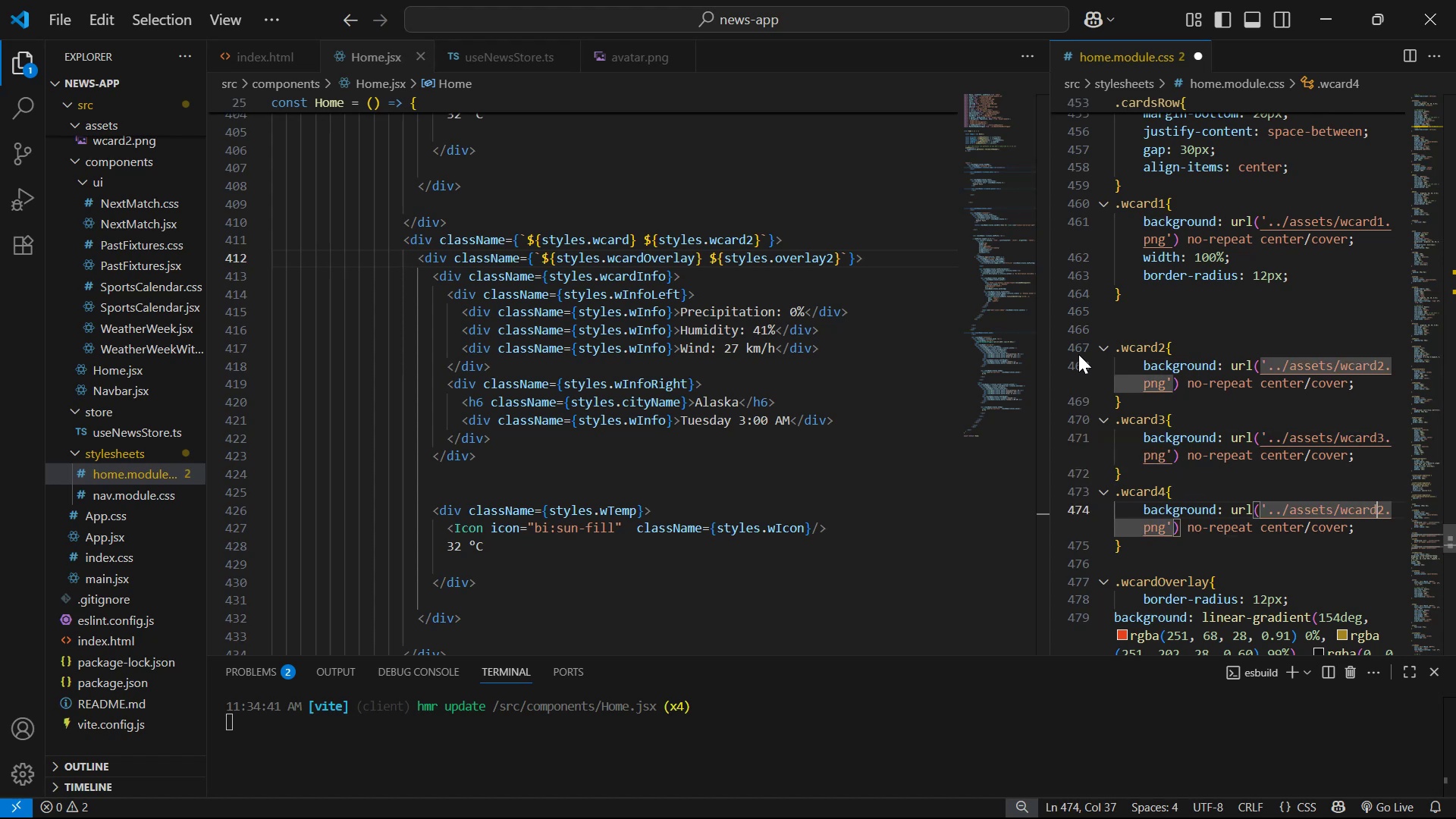 
key(ArrowRight)
 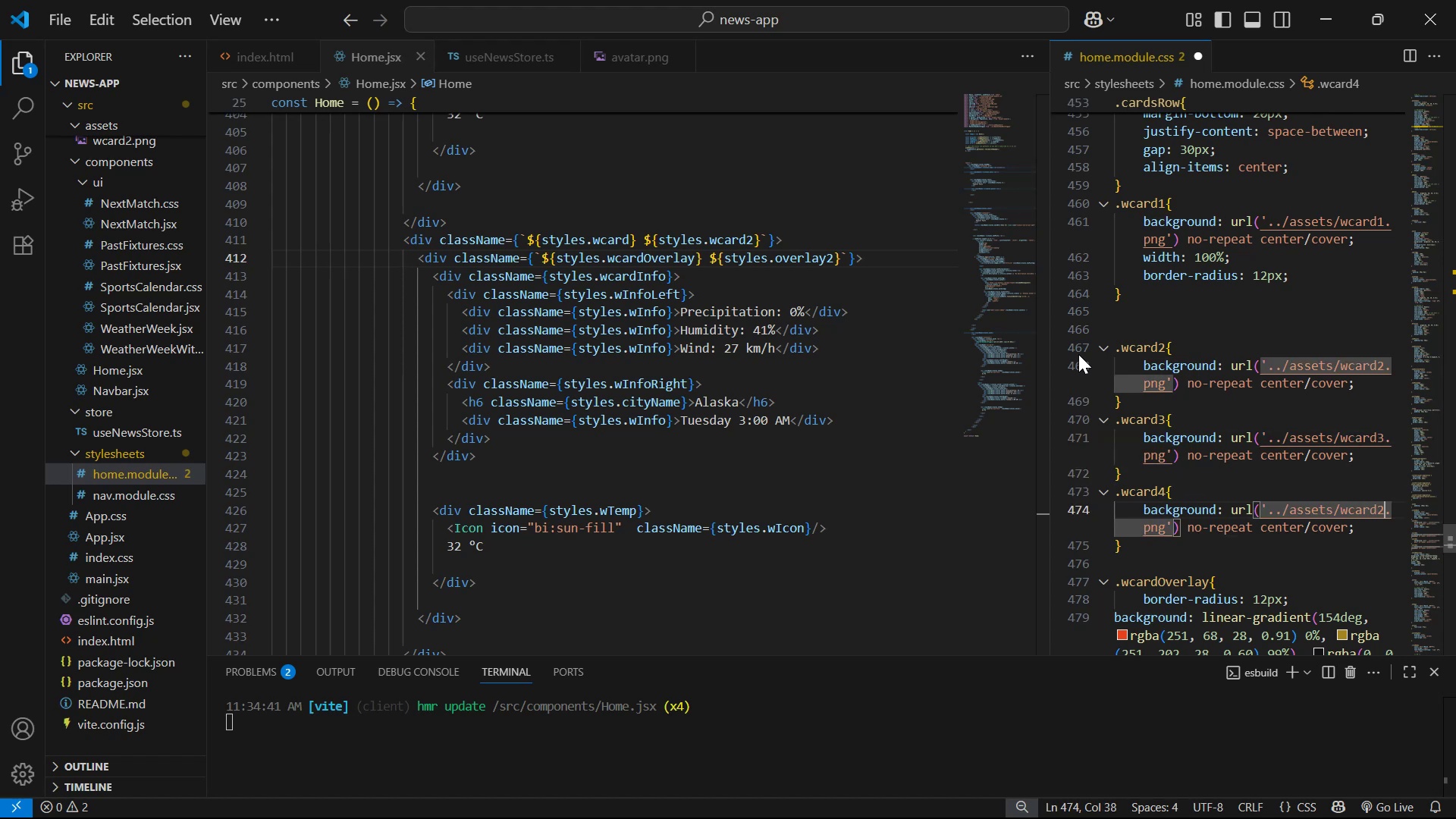 
key(Backspace)
 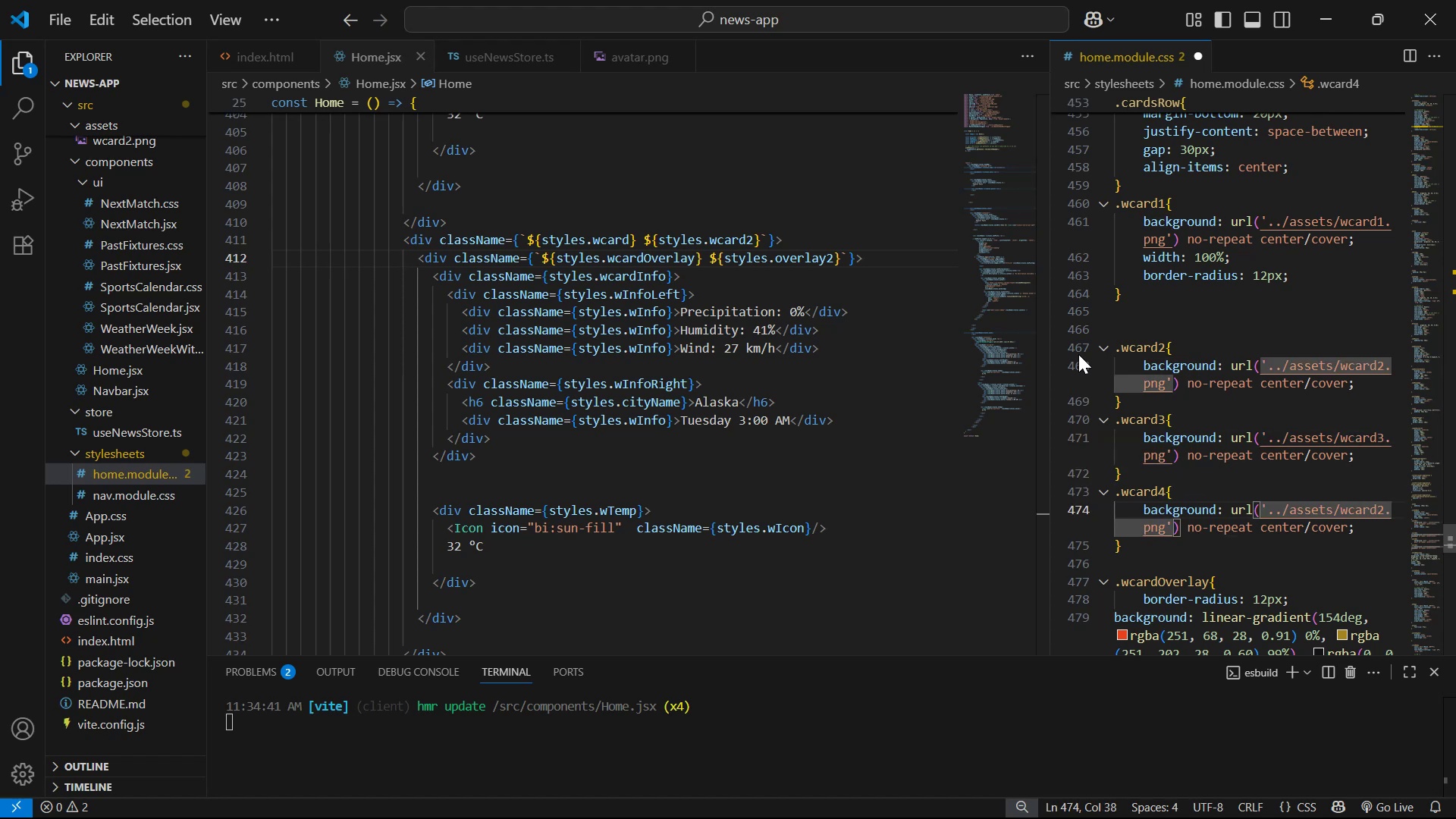 
key(4)
 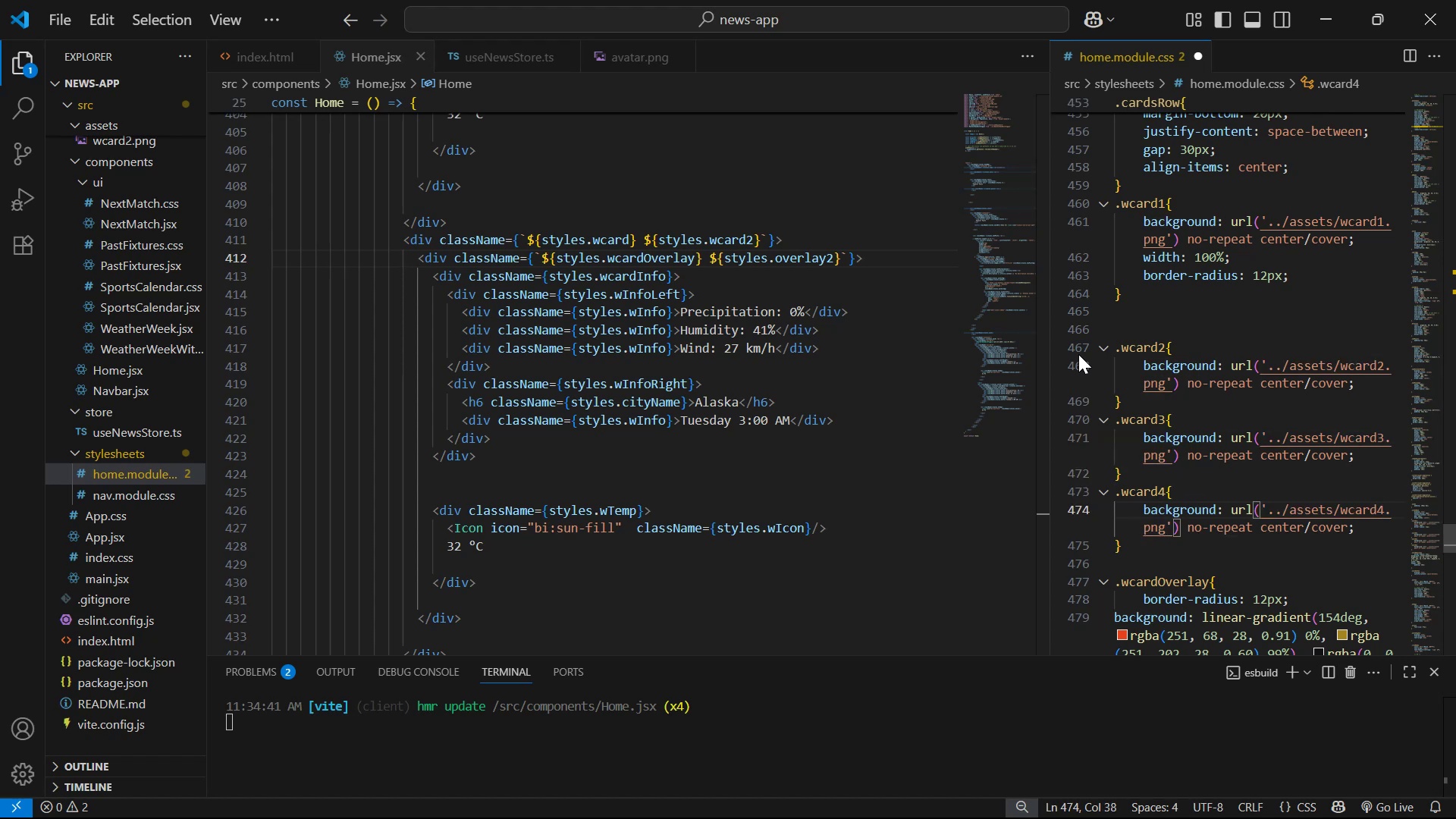 
hold_key(key=ControlLeft, duration=0.41)
 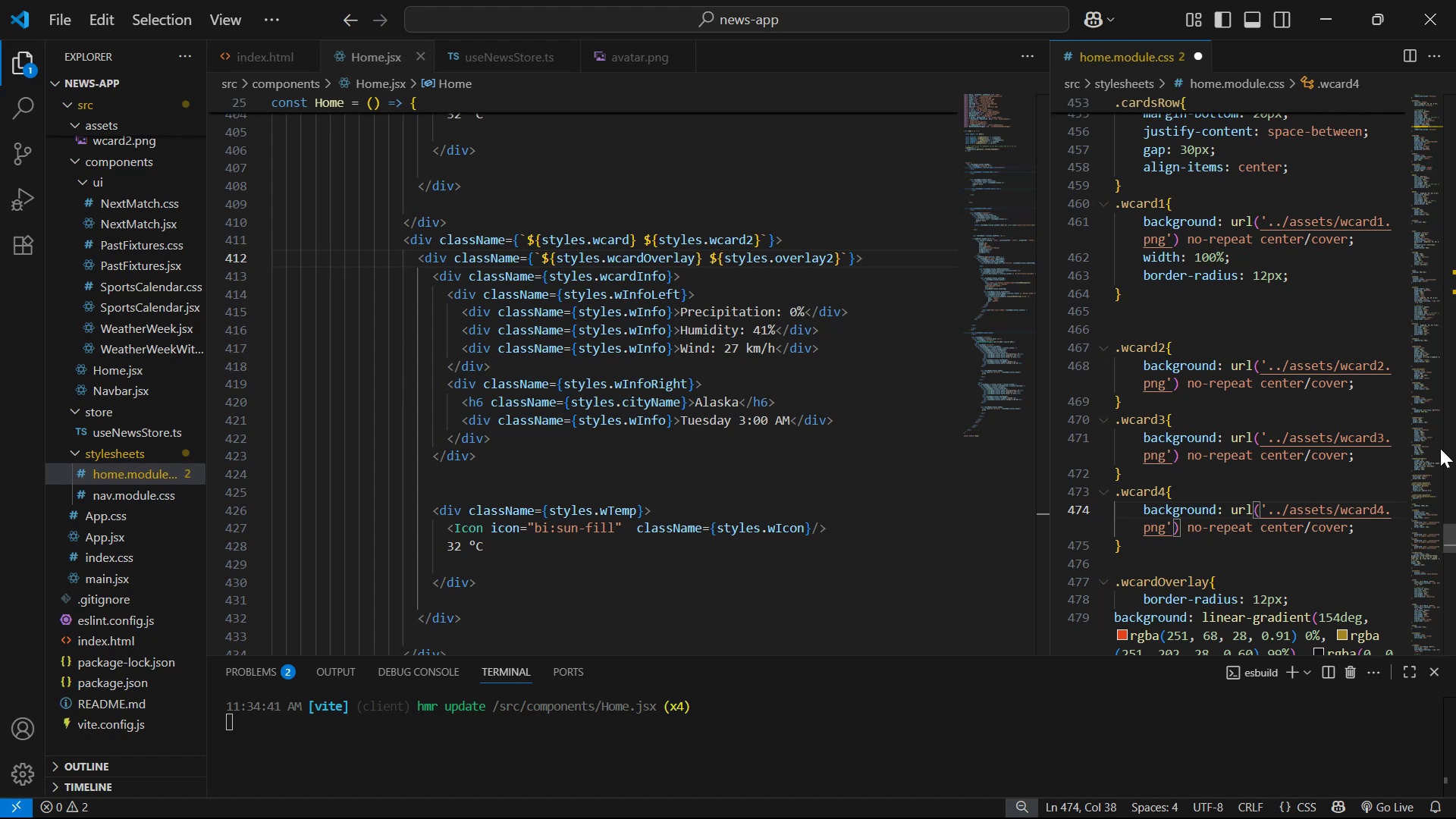 
scroll: coordinate [1254, 388], scroll_direction: down, amount: 22.0
 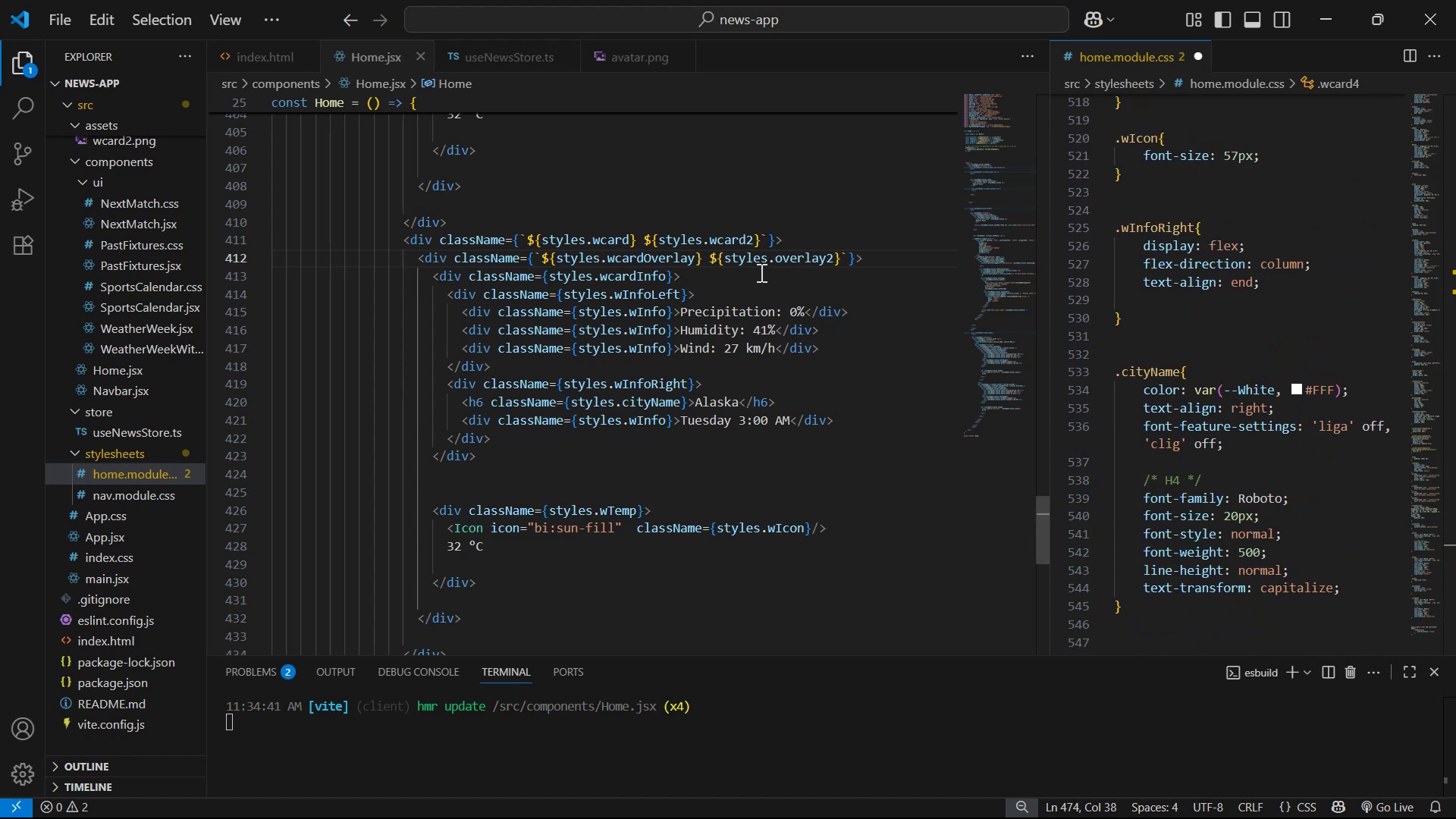 
left_click_drag(start_coordinate=[766, 261], to_coordinate=[834, 265])
 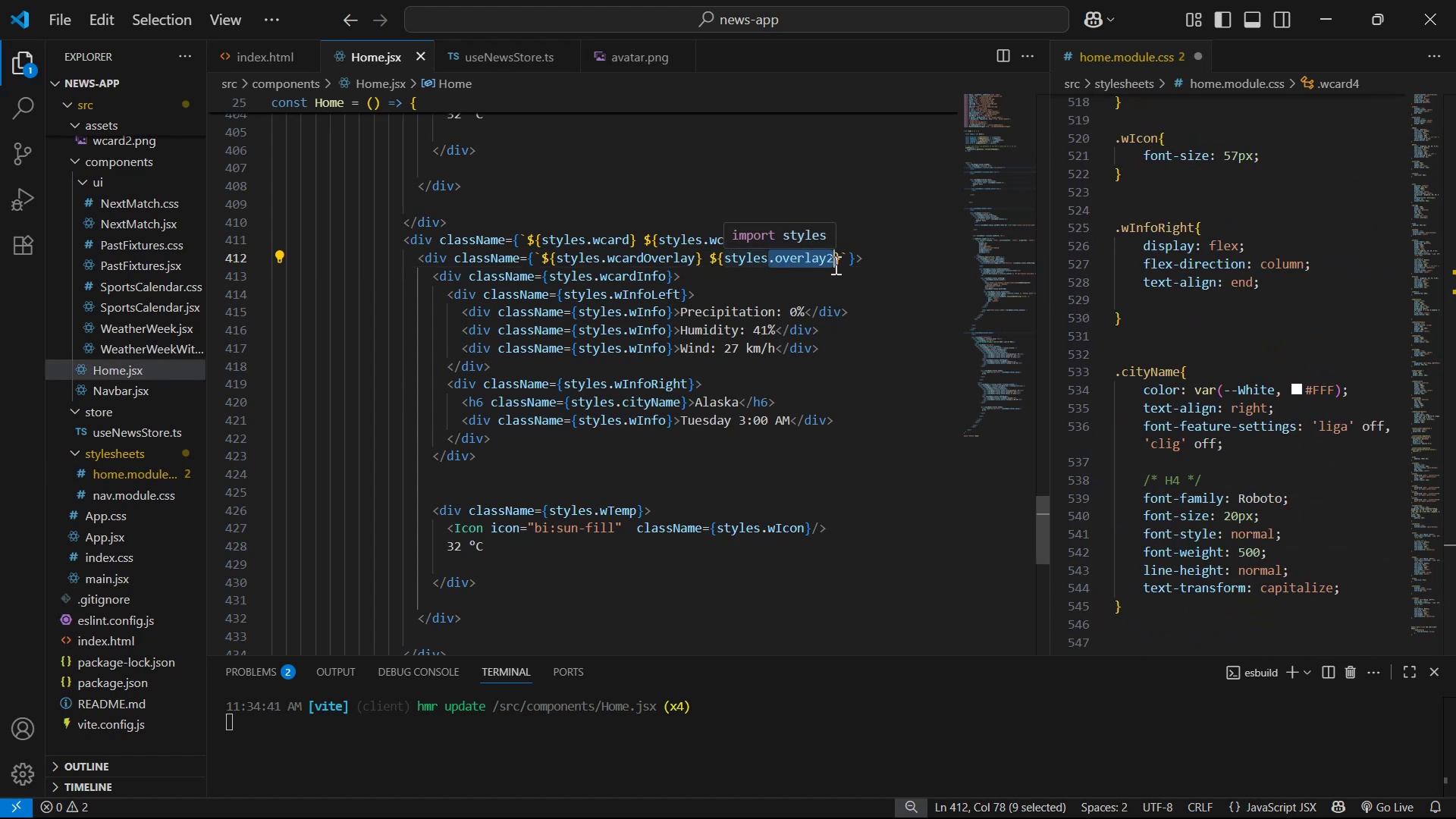 
key(Control+C)
 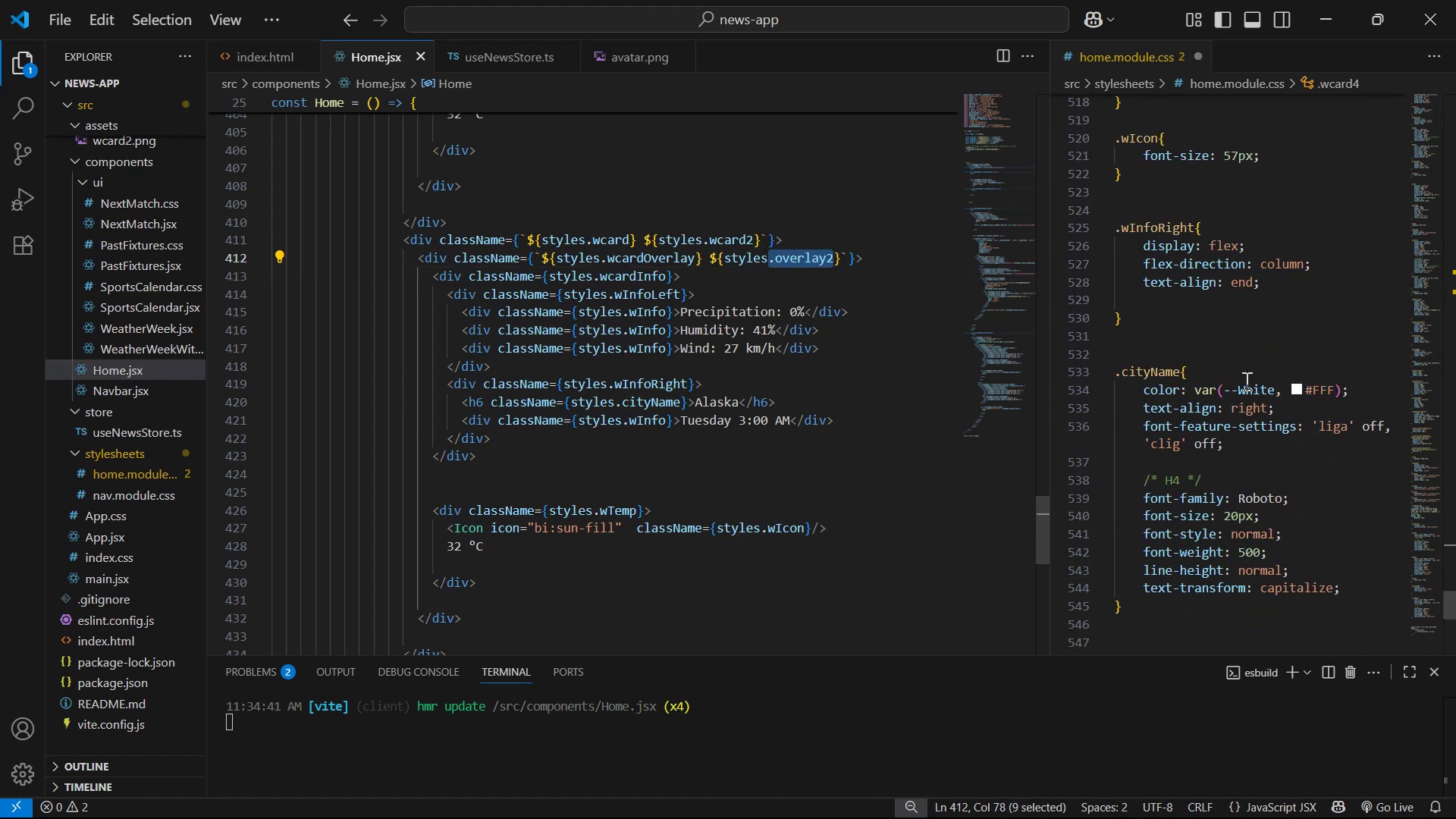 
scroll: coordinate [1307, 413], scroll_direction: down, amount: 7.0
 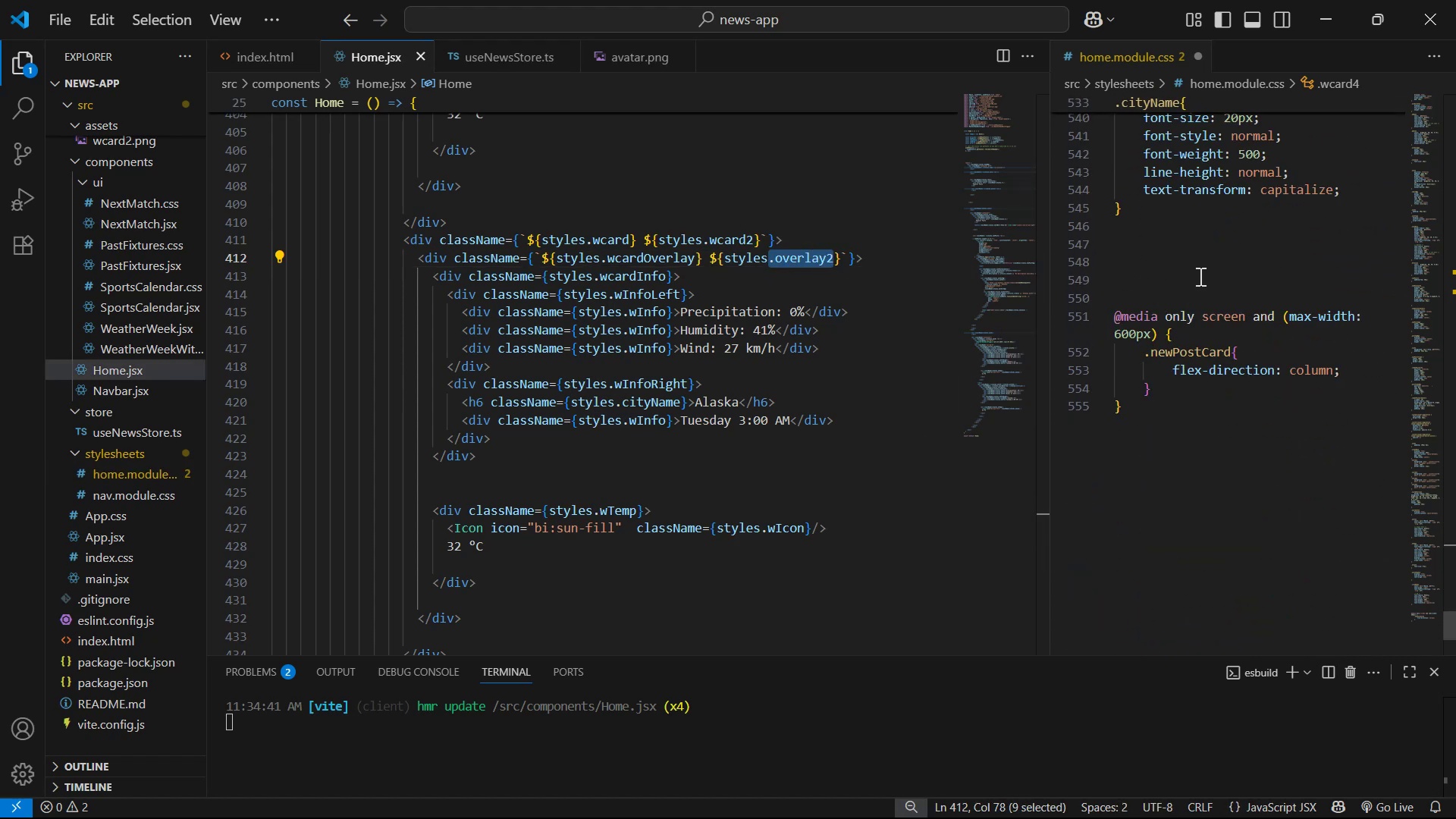 
left_click([1236, 230])
 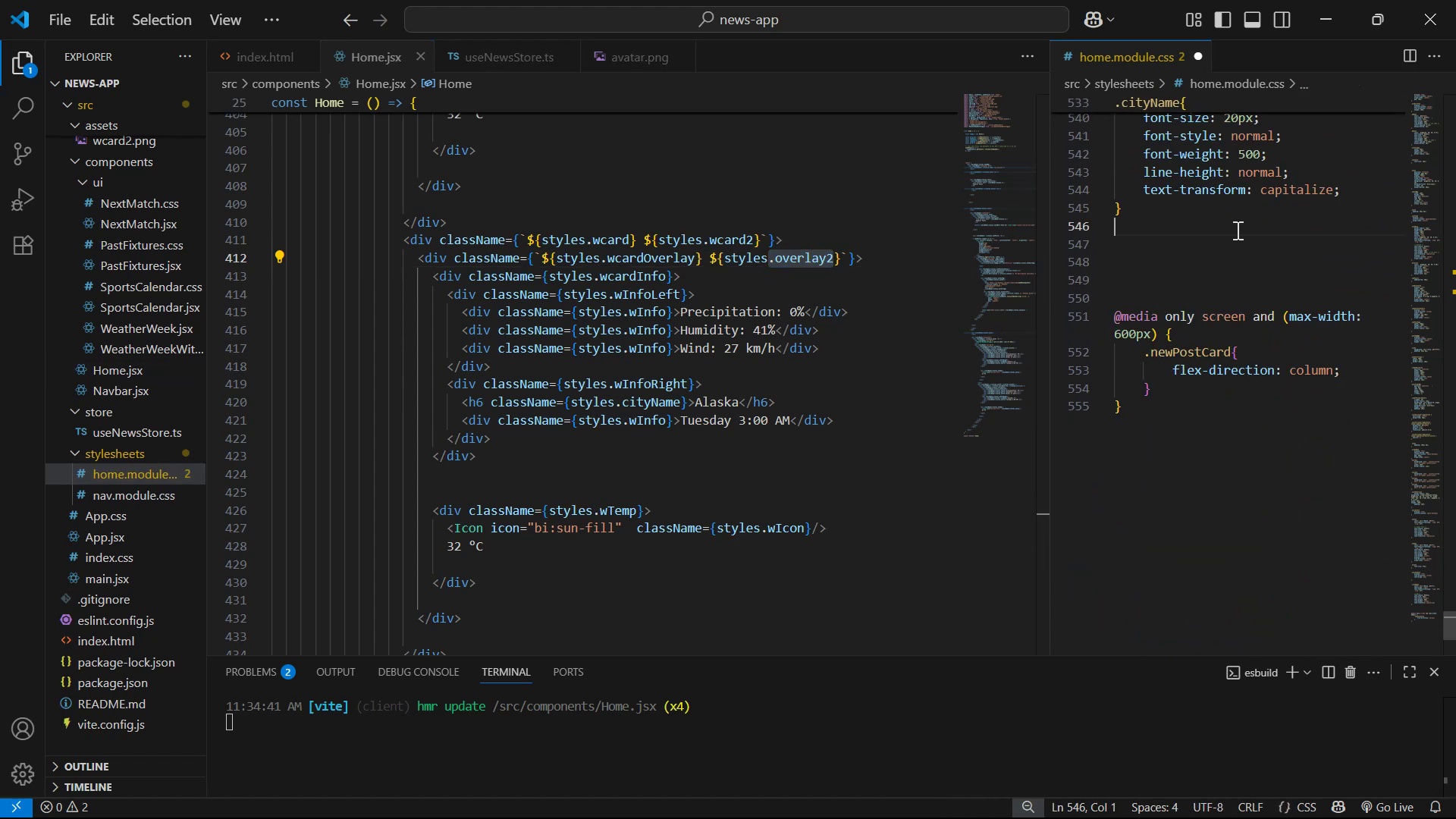 
key(Control+Enter)
 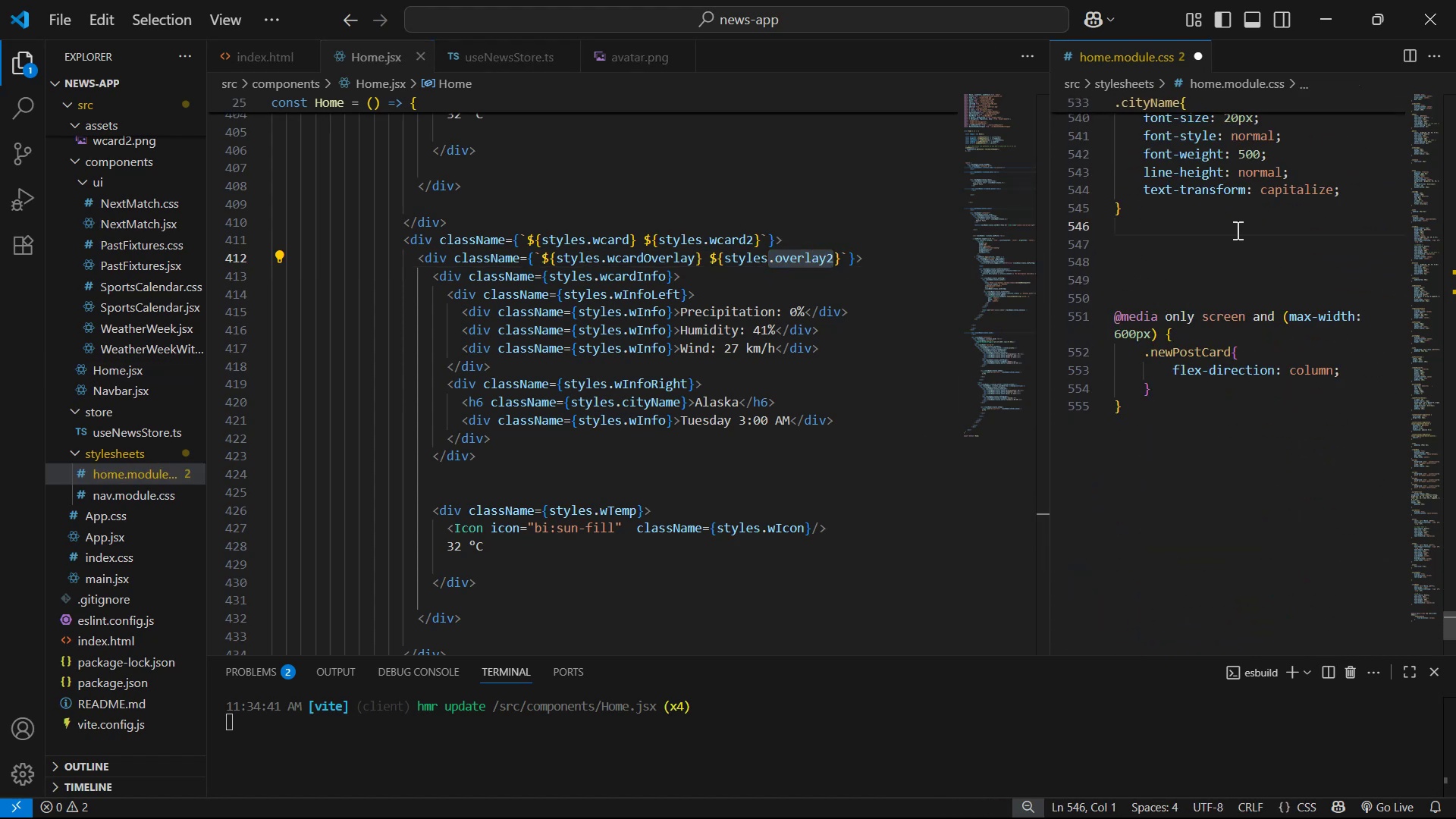 
key(Control+Enter)
 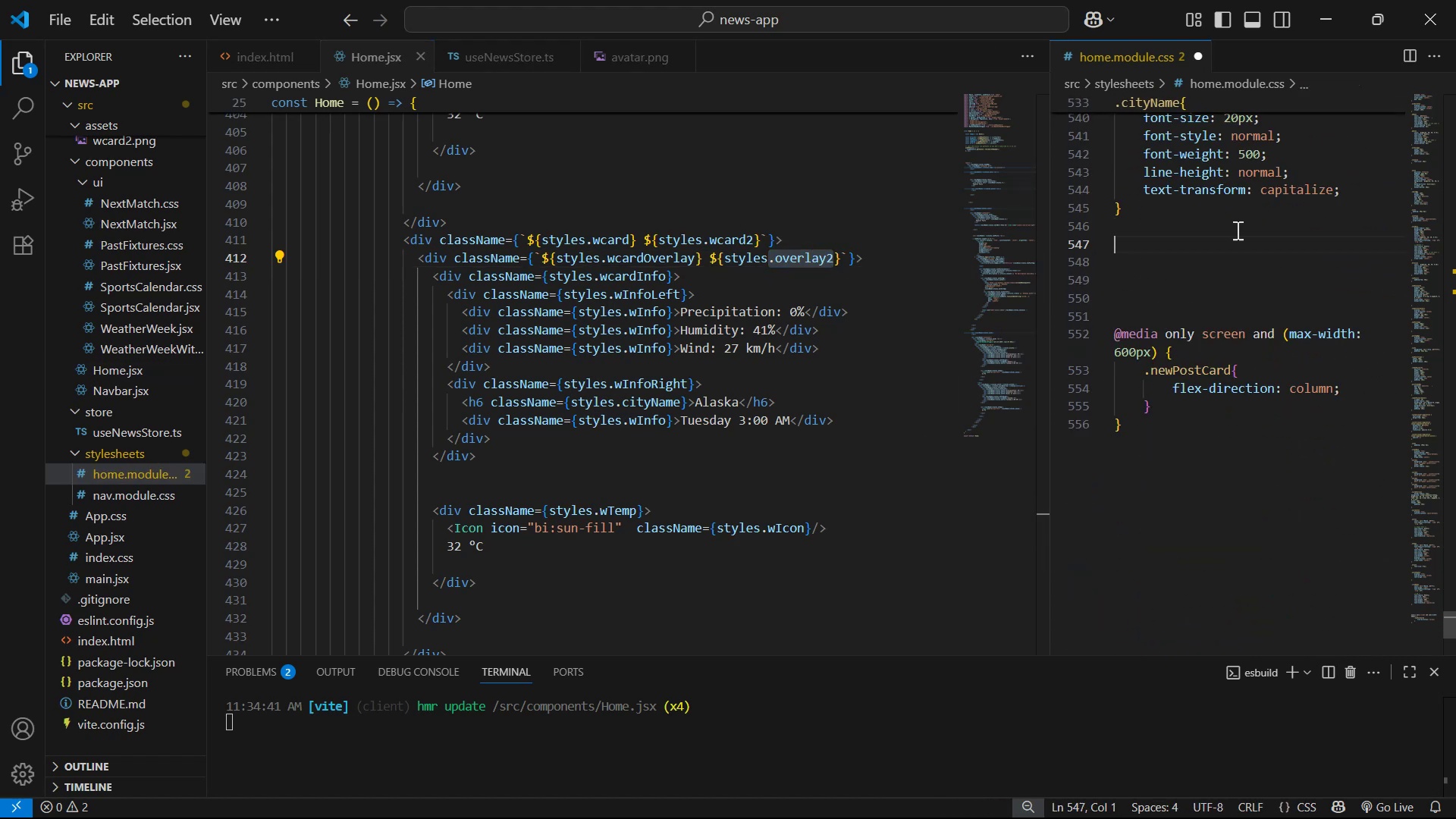 
key(Control+V)
 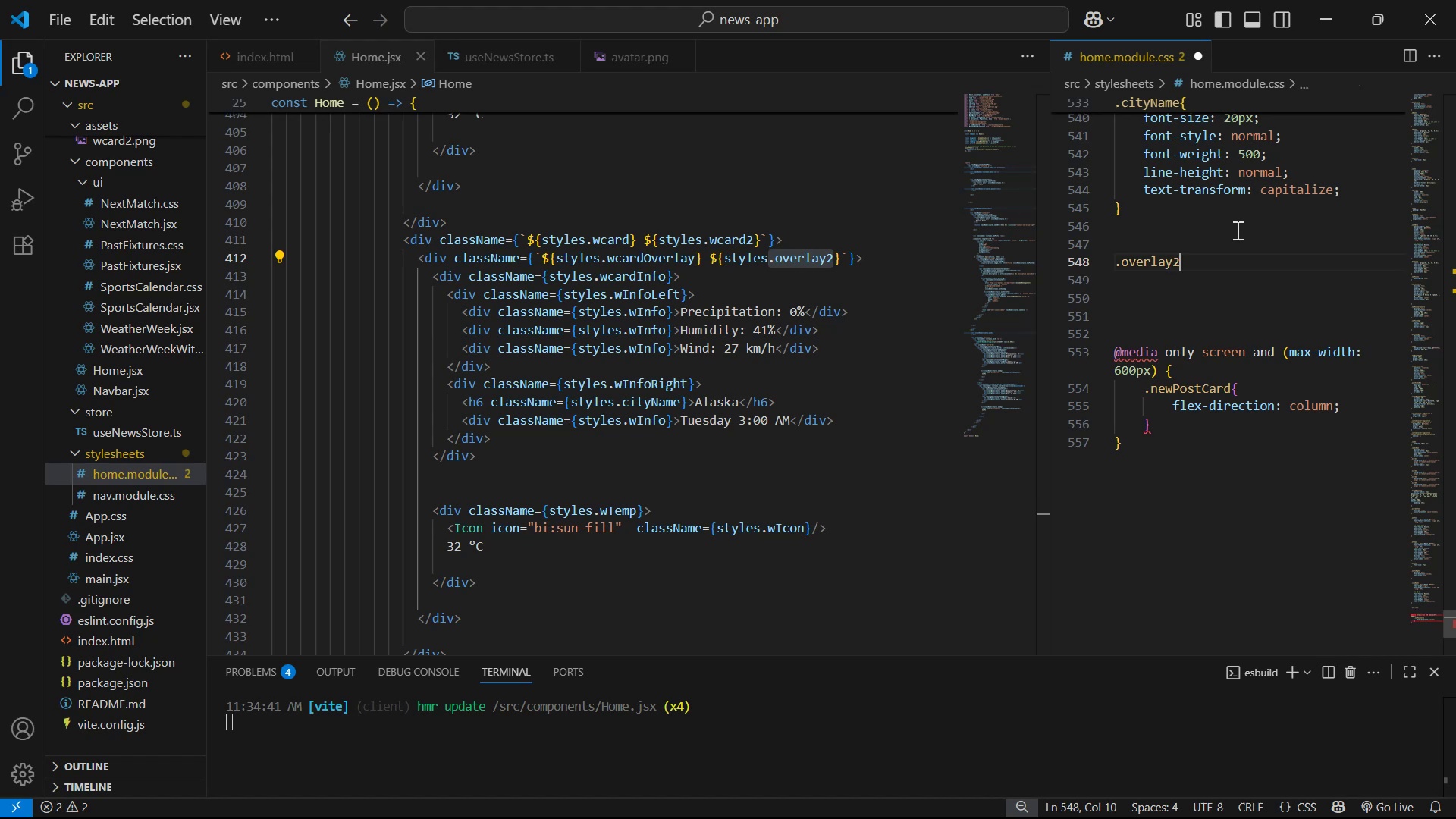 
key(Shift+BracketLeft)
 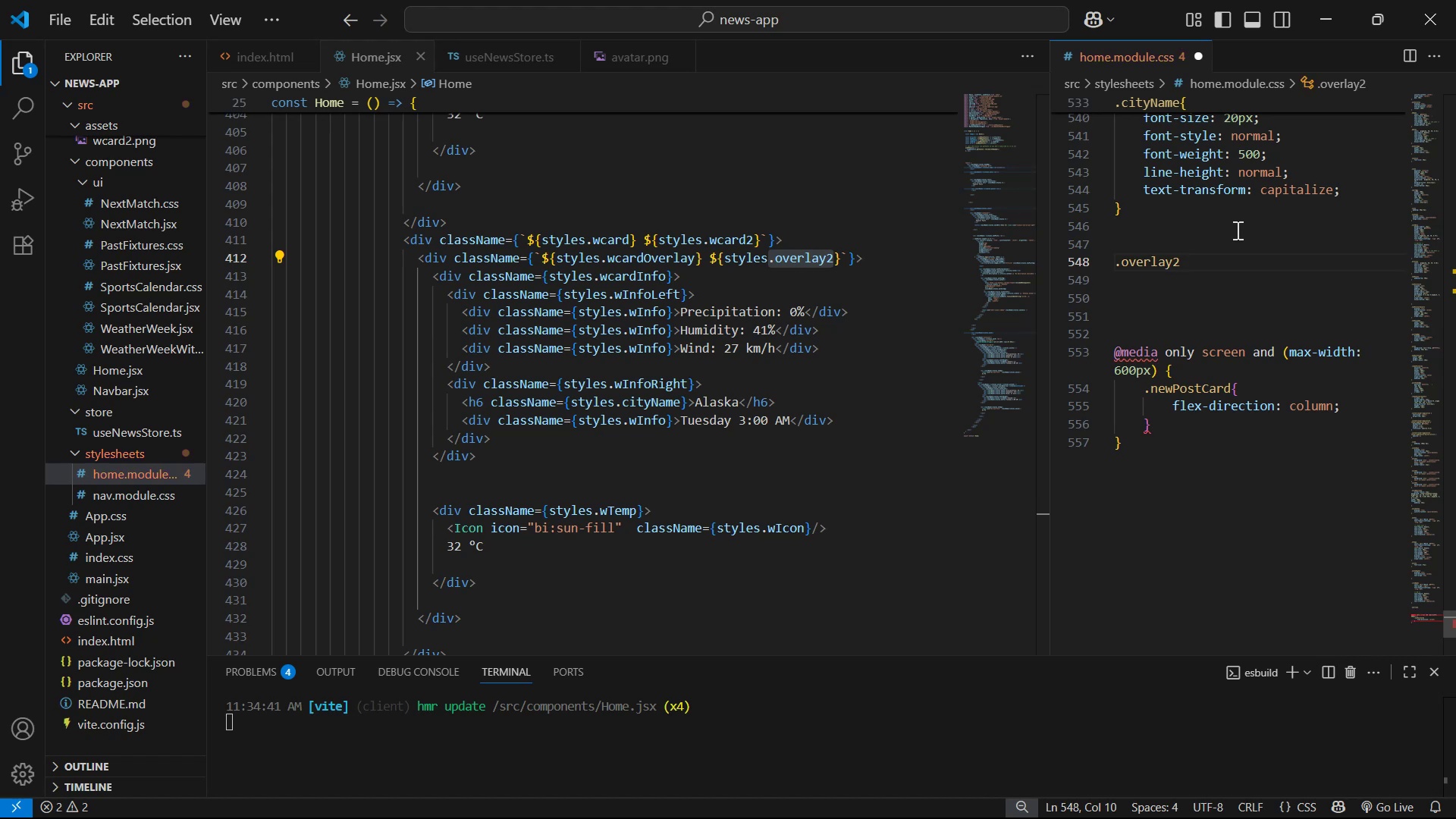 
key(Shift+Enter)
 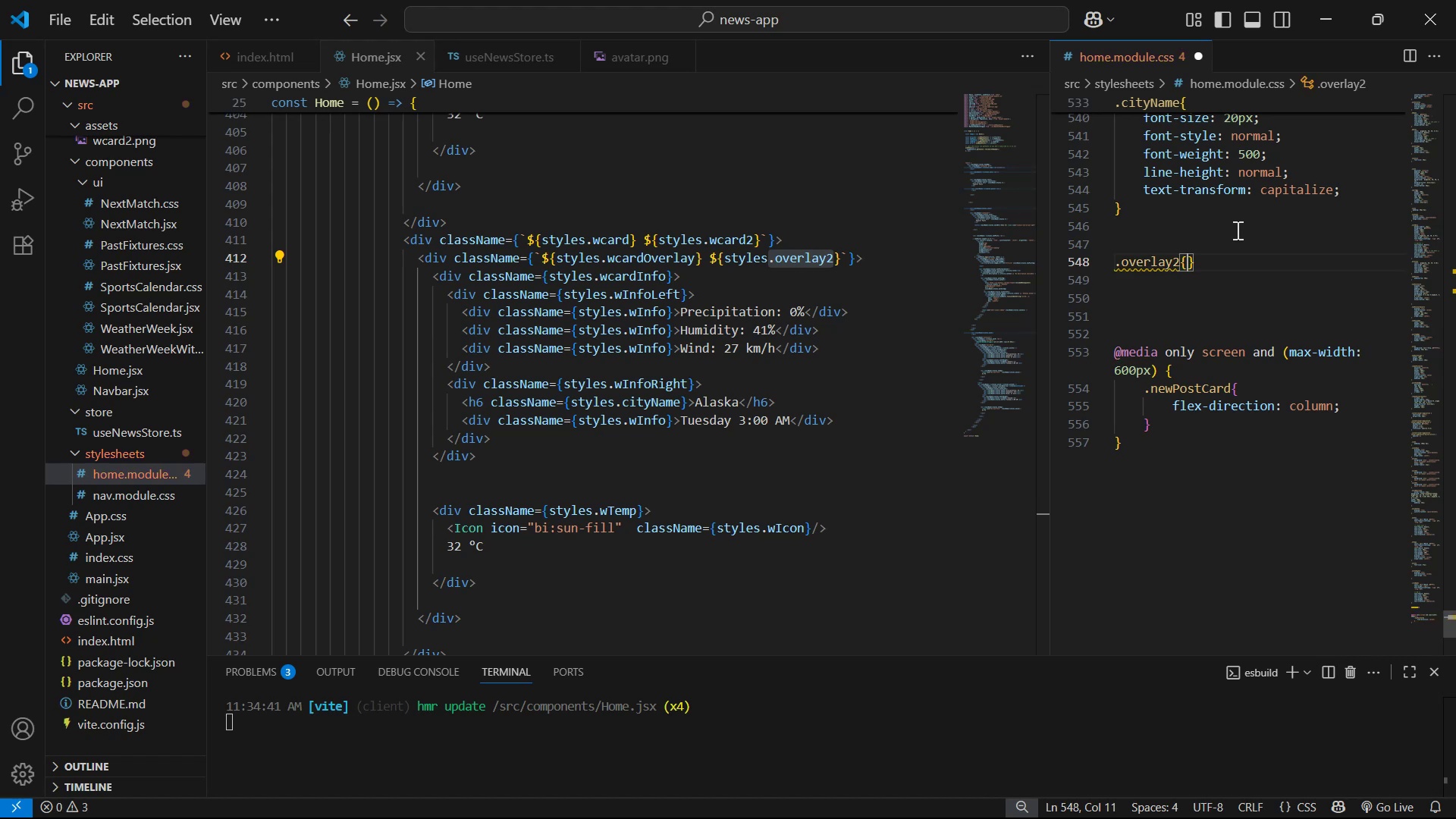 
key(Alt+Tab)
 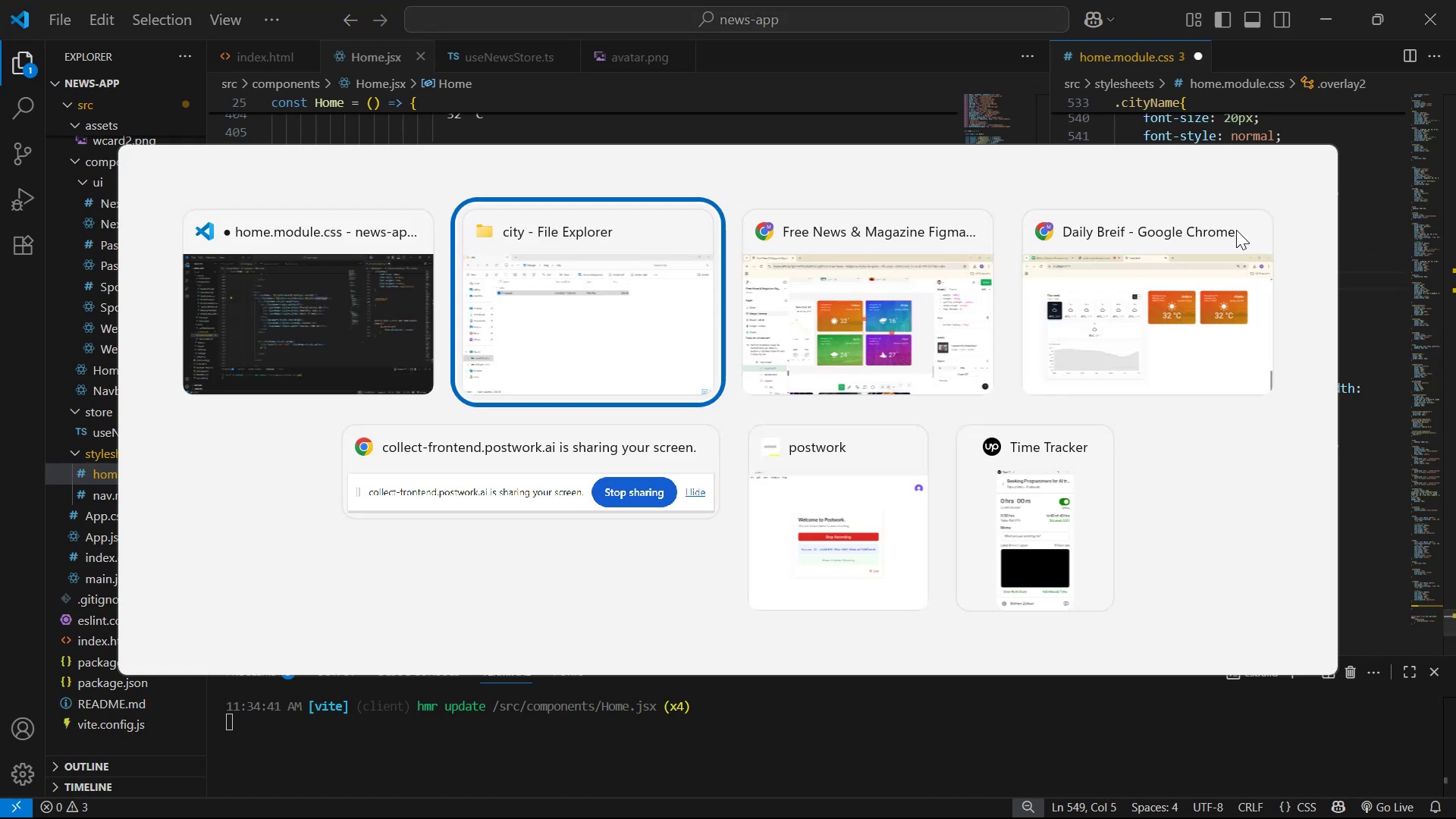 
key(Alt+Tab)
 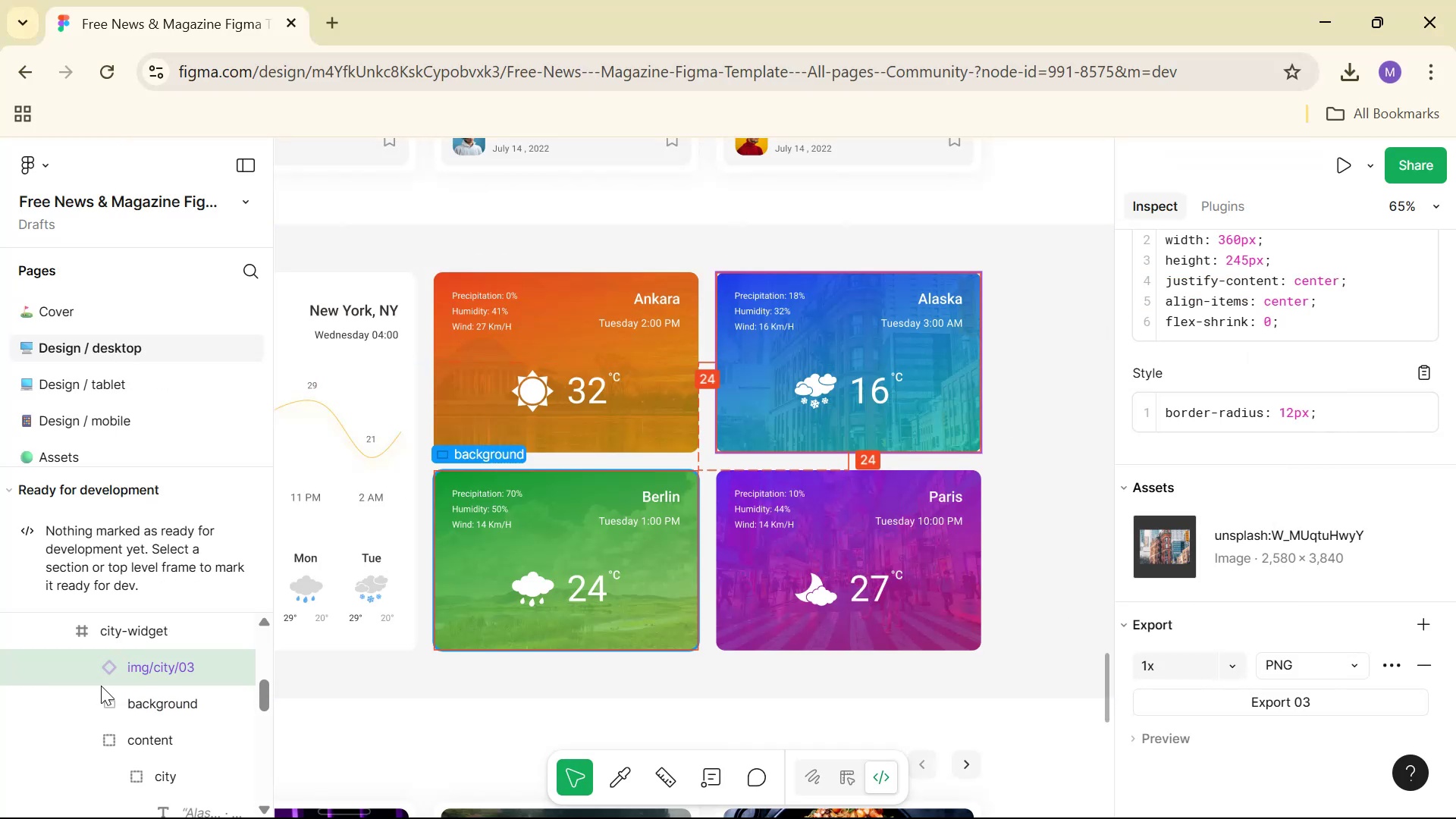 
left_click([128, 706])
 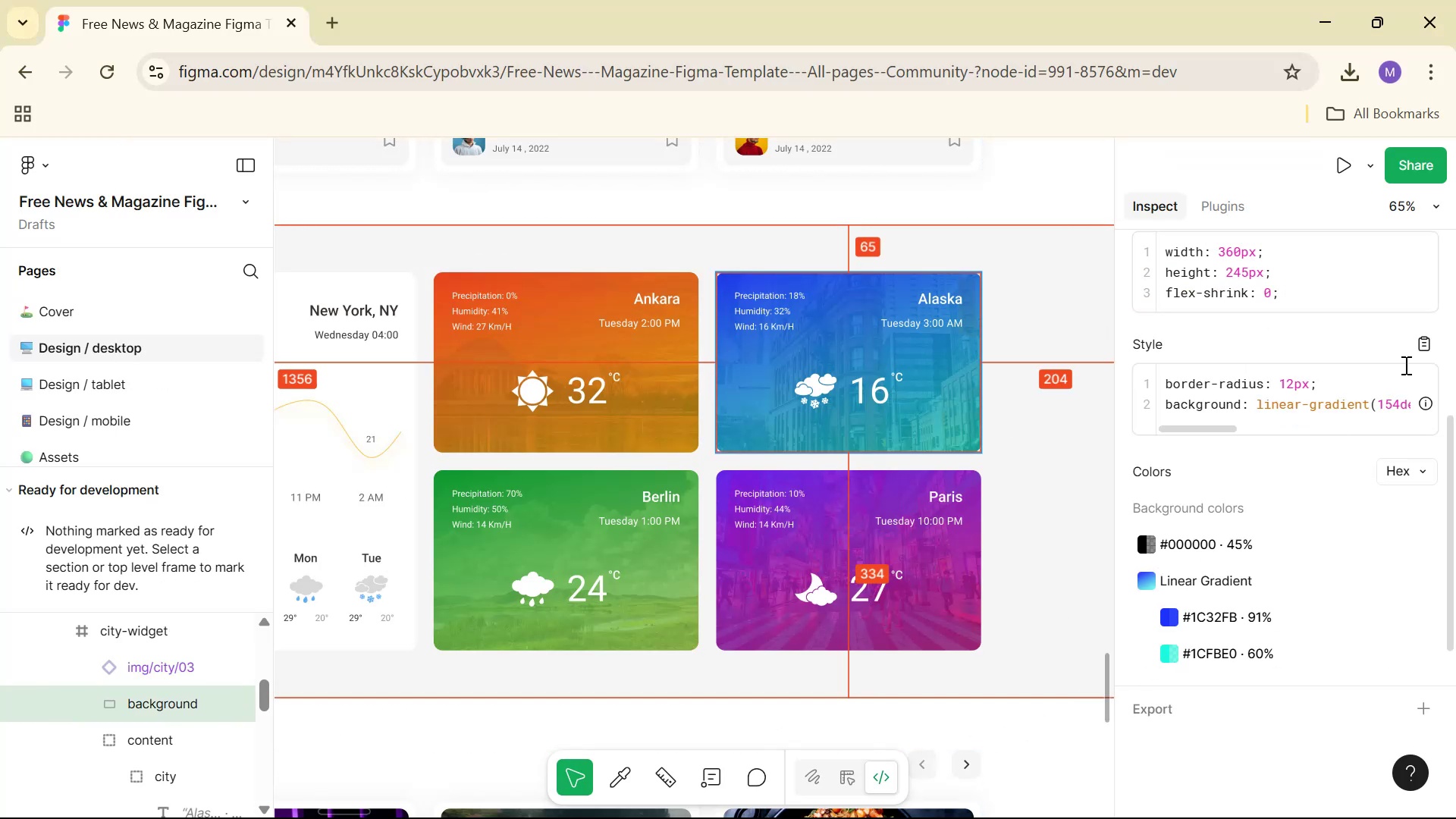 
left_click([1432, 340])
 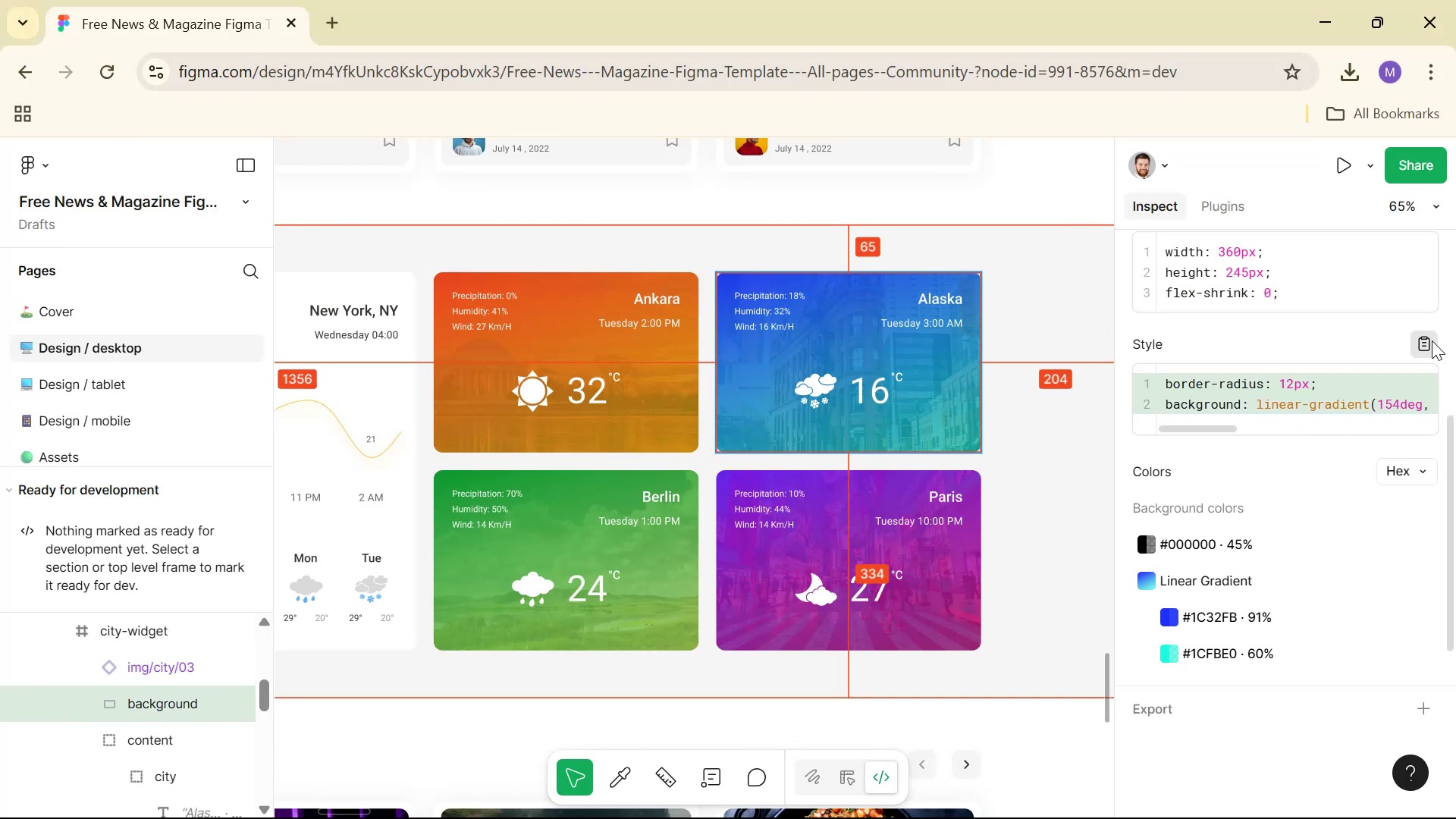 
key(Alt+AltLeft)
 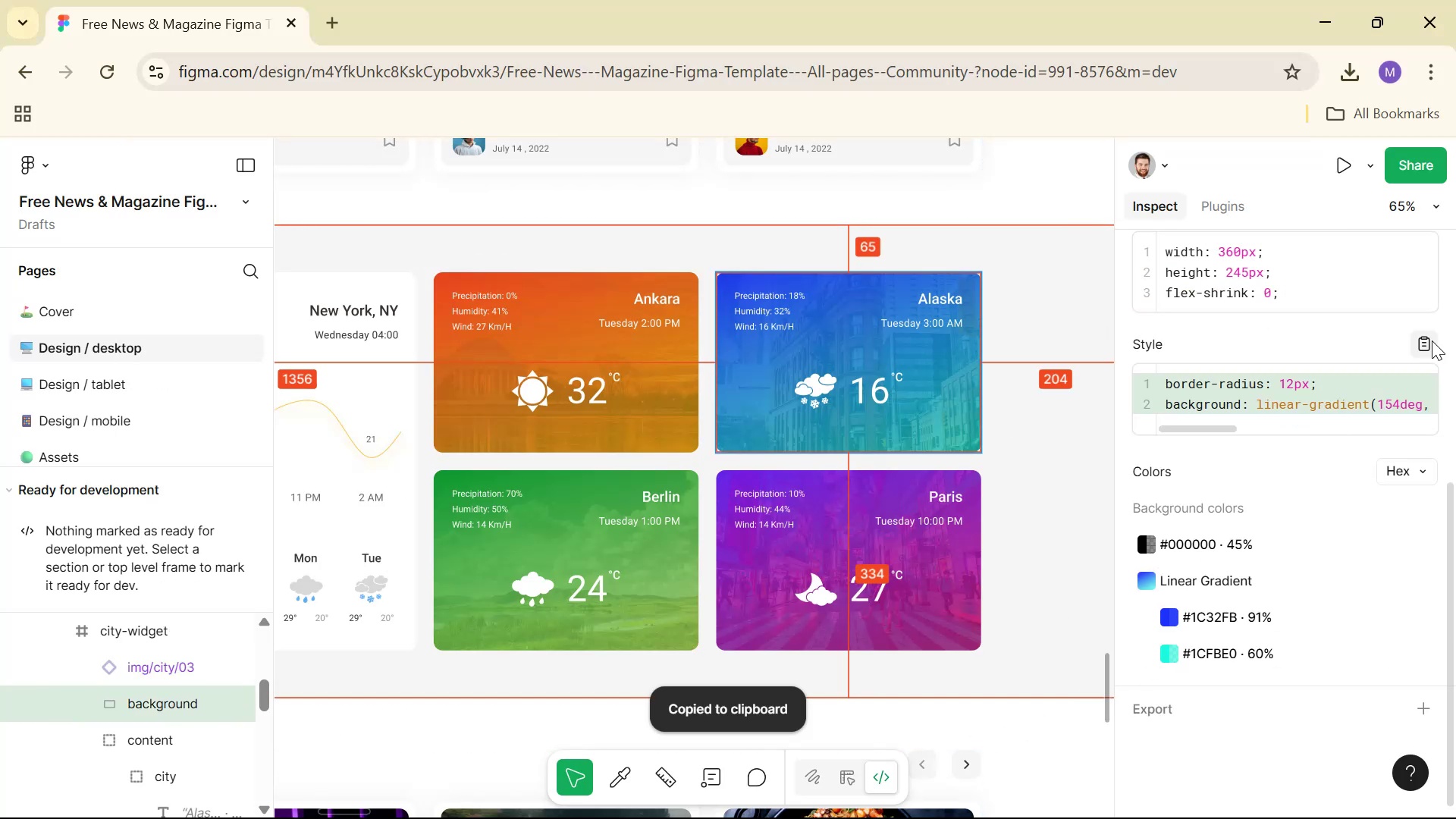 
key(Alt+Tab)
 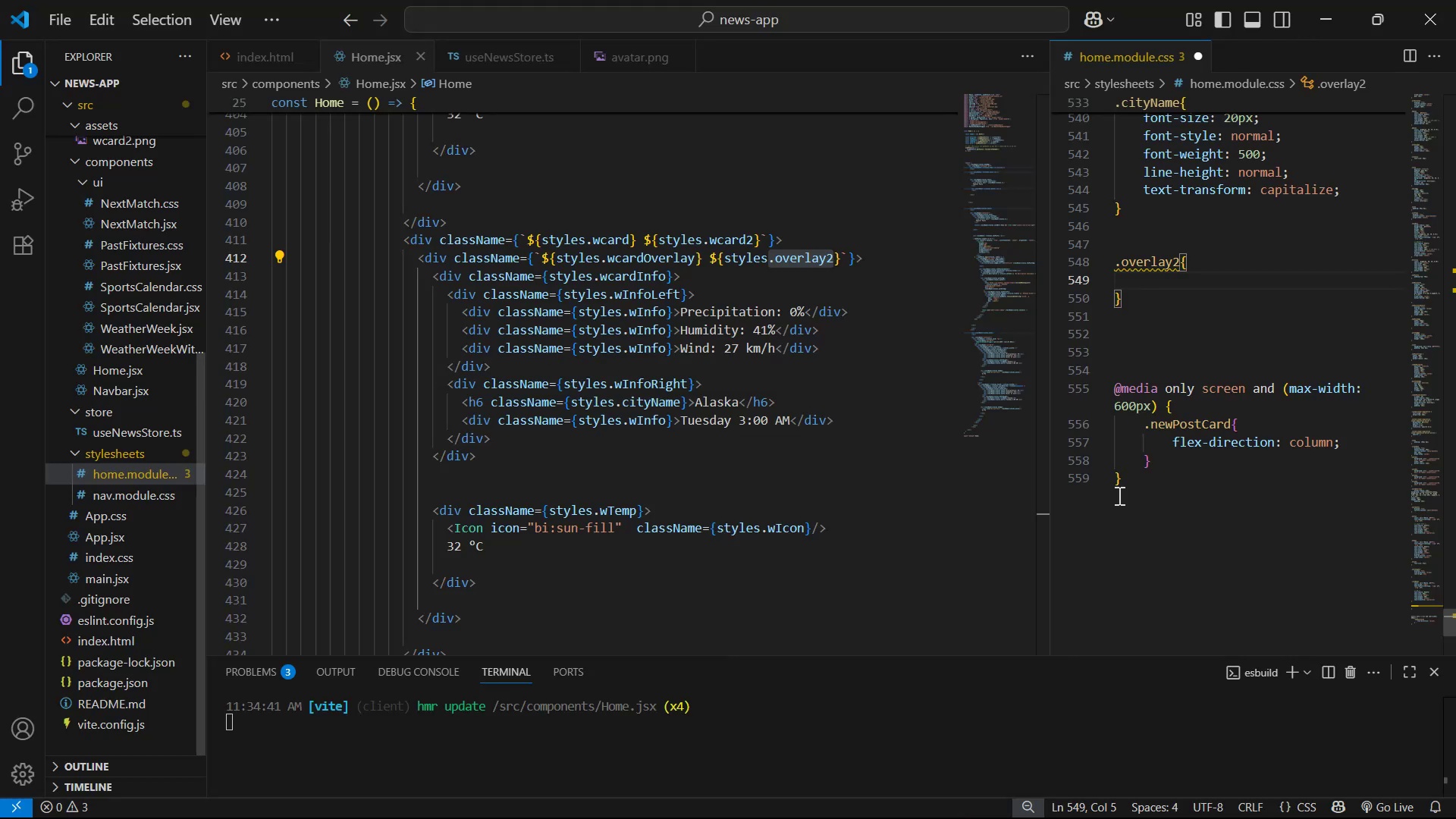 
key(Control+V)
 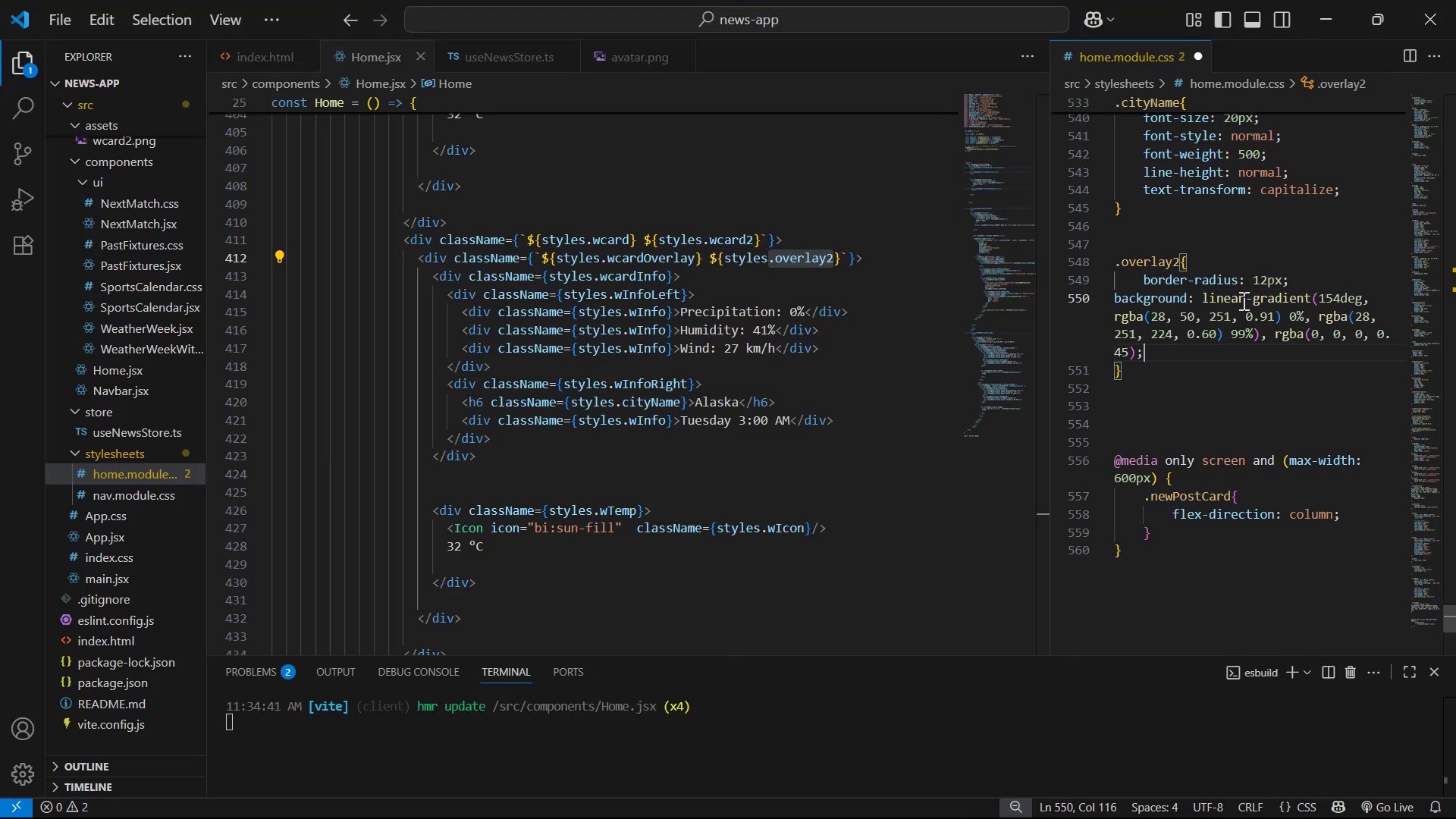 
left_click_drag(start_coordinate=[1341, 281], to_coordinate=[1334, 260])
 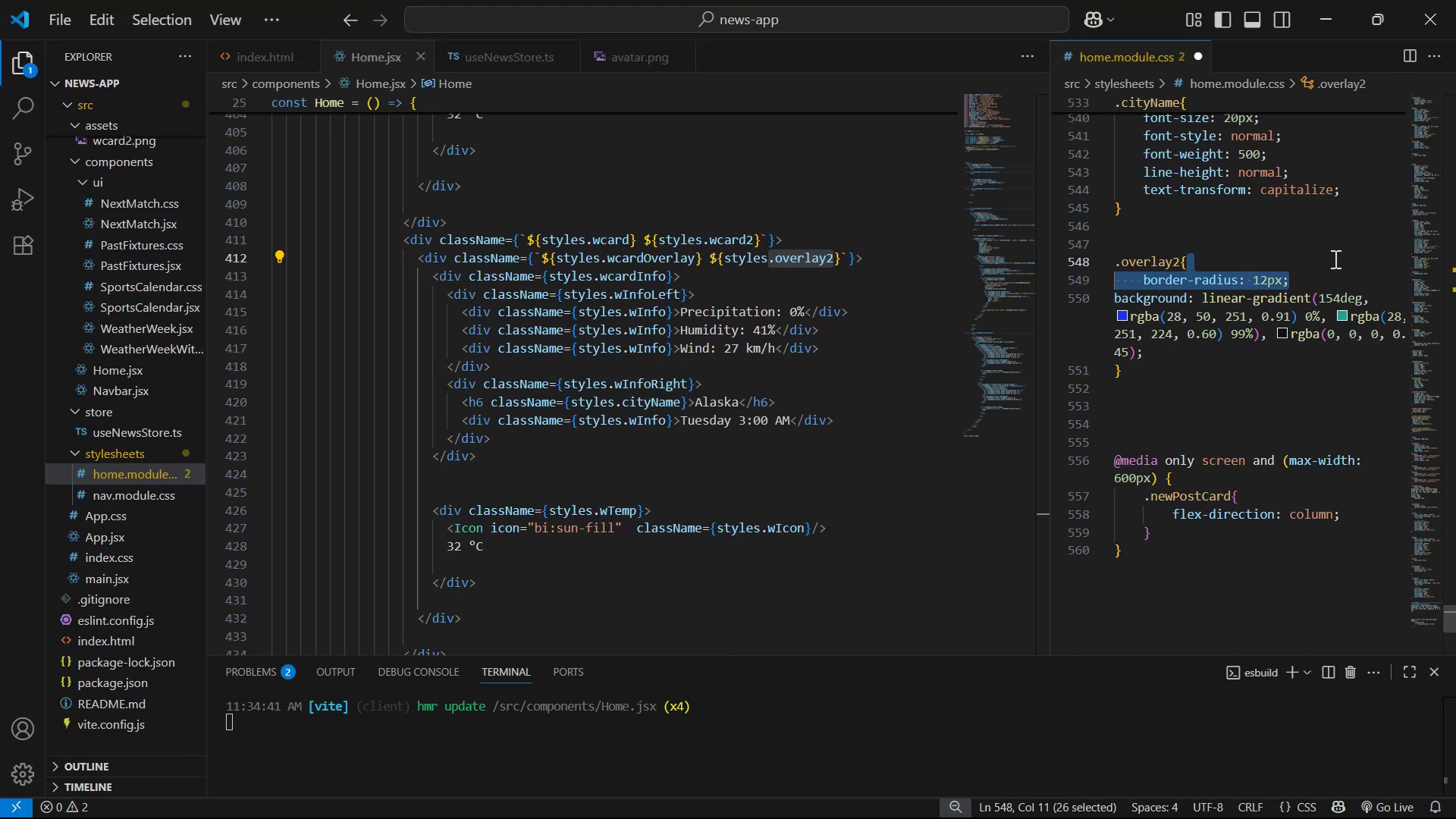 
key(Backspace)
 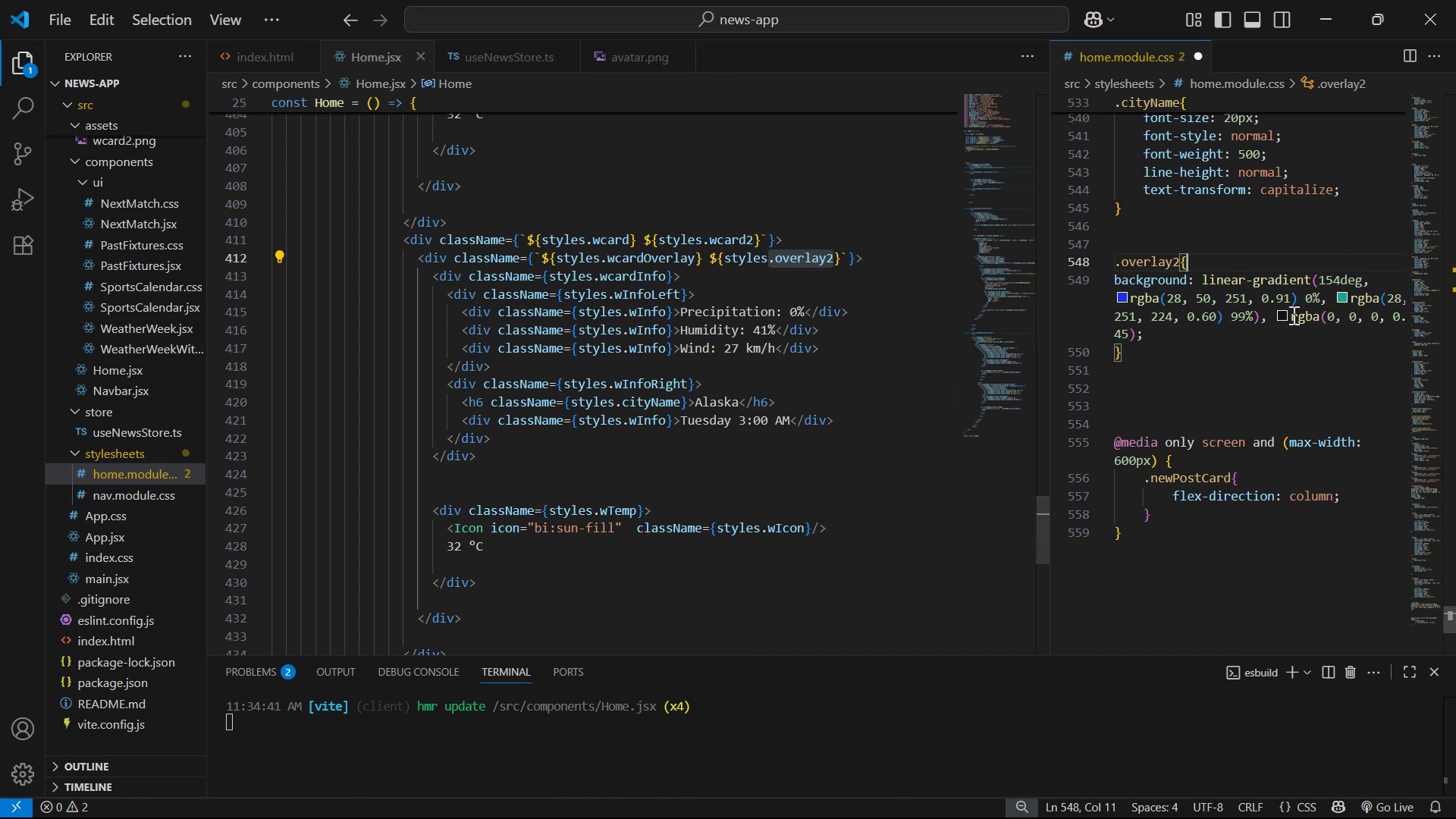 
left_click_drag(start_coordinate=[1164, 328], to_coordinate=[1116, 279])
 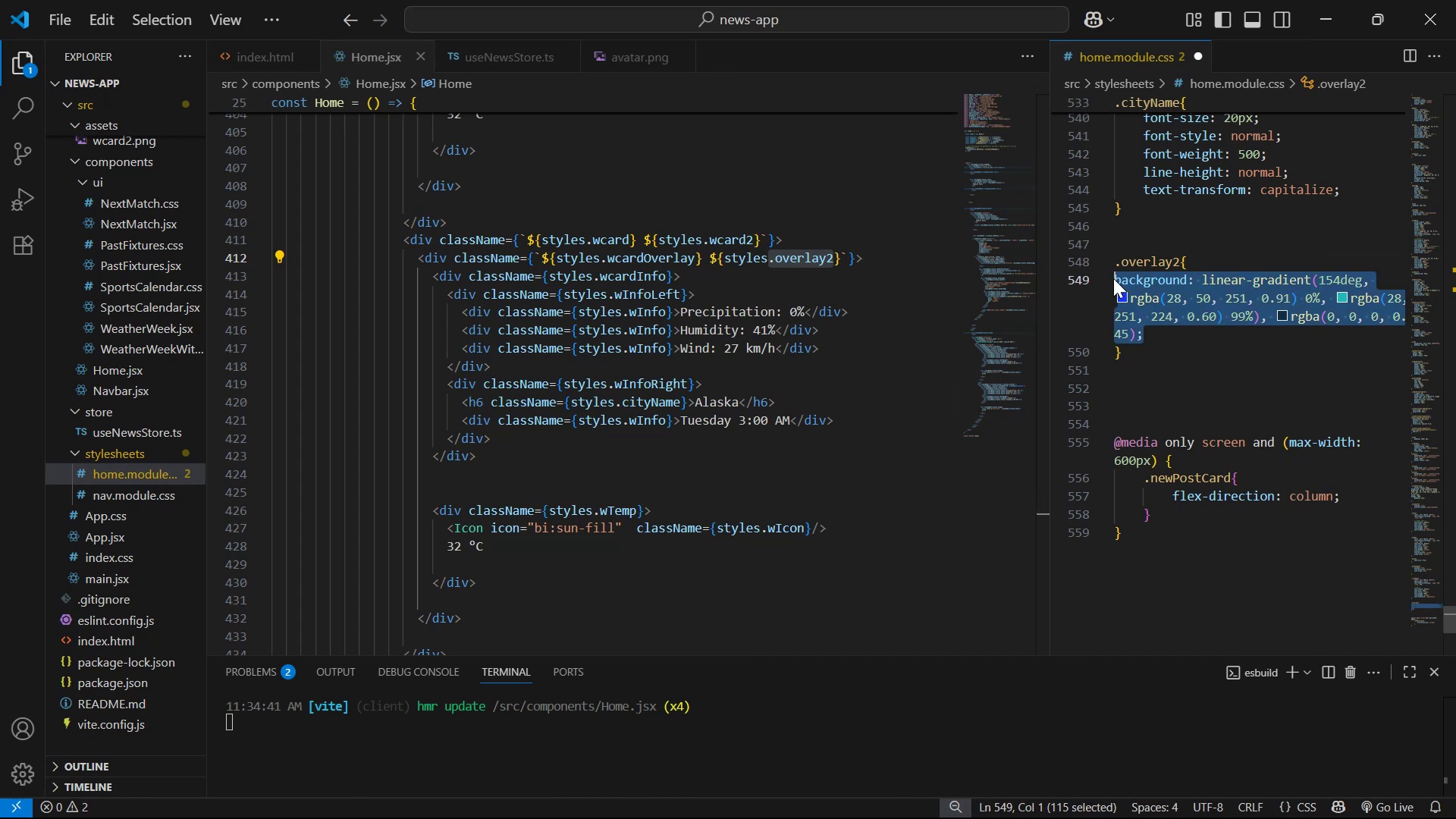 
key(Tab)
 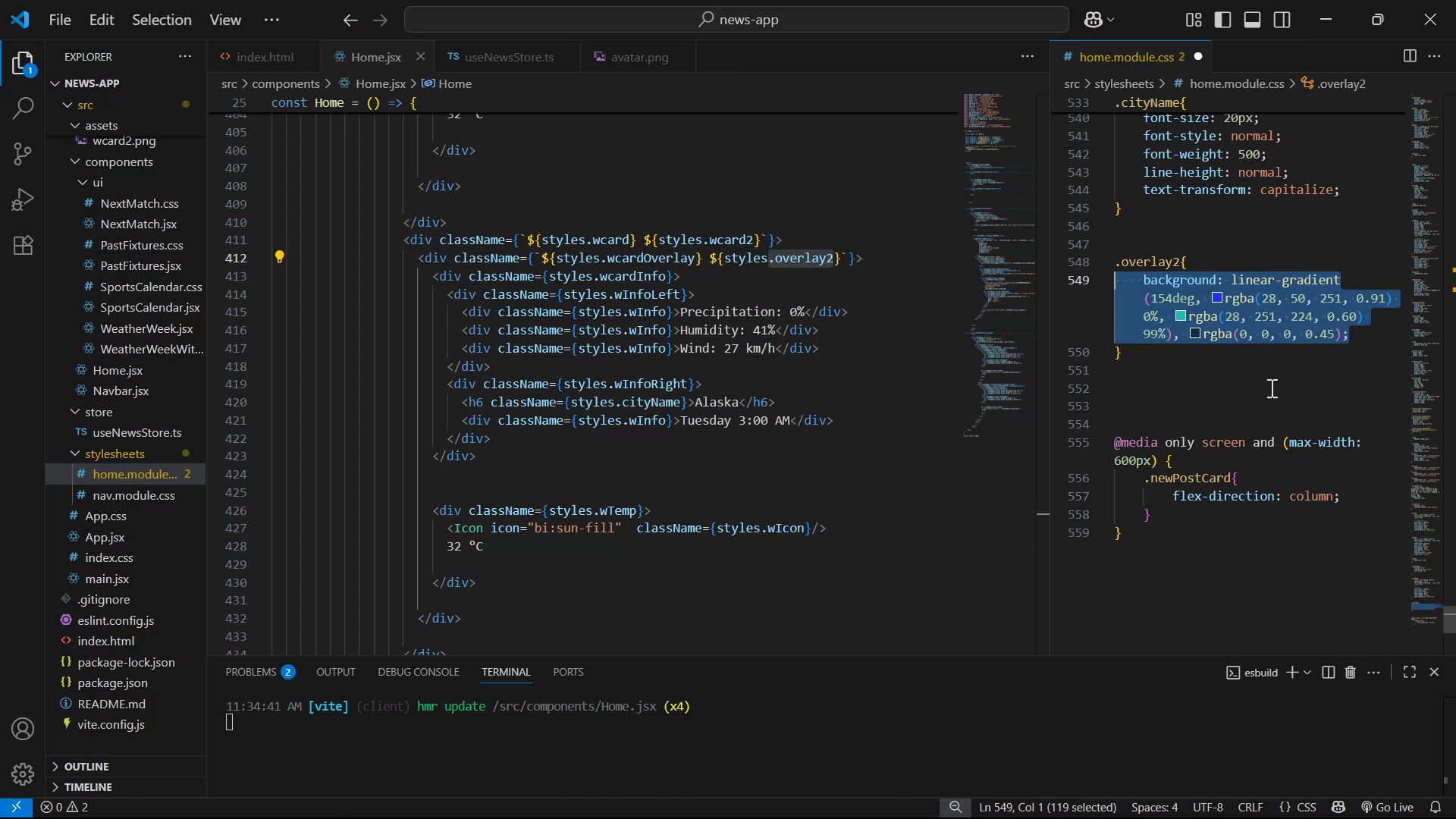 
left_click([1316, 378])
 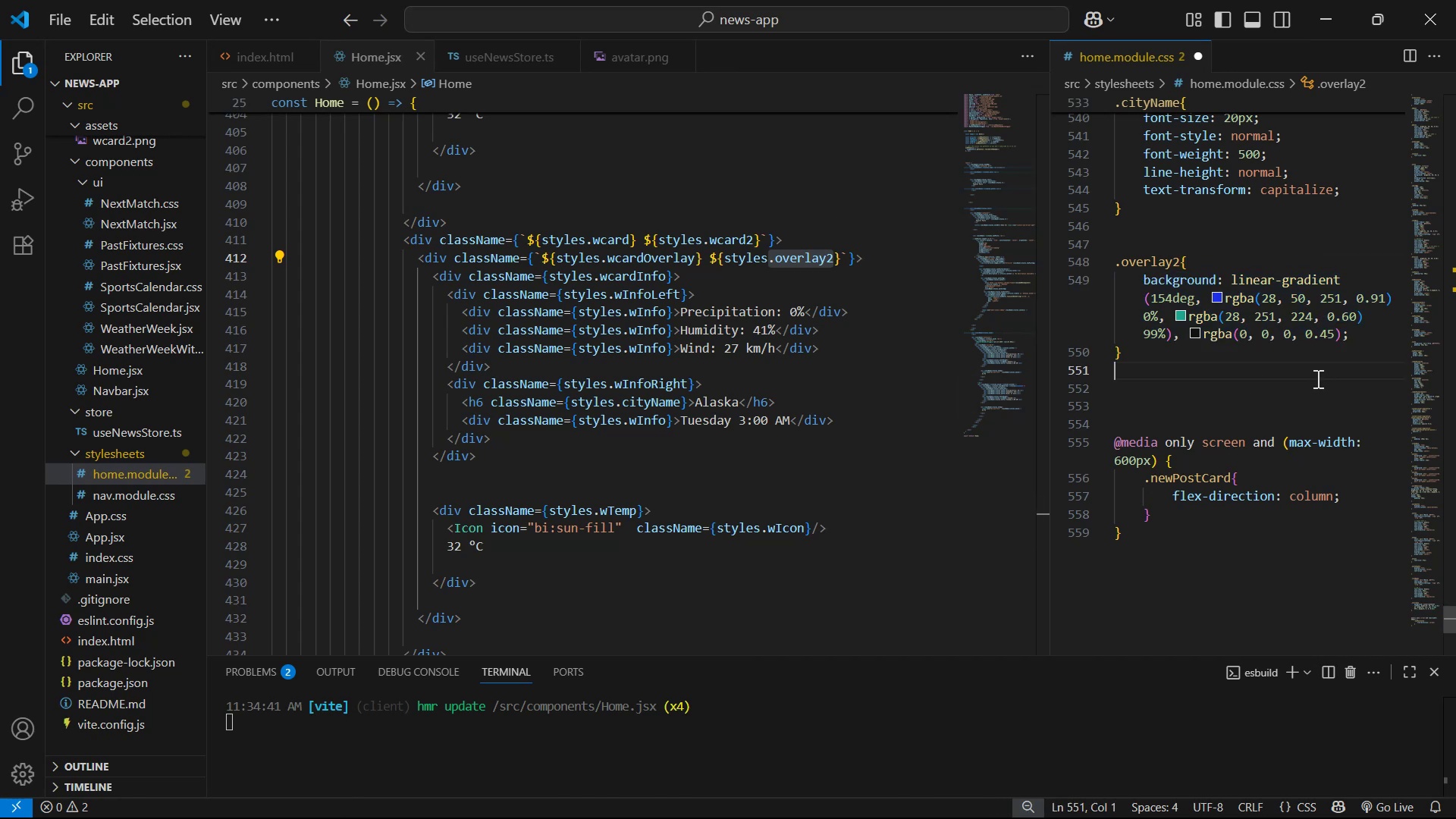 
key(Control+S)
 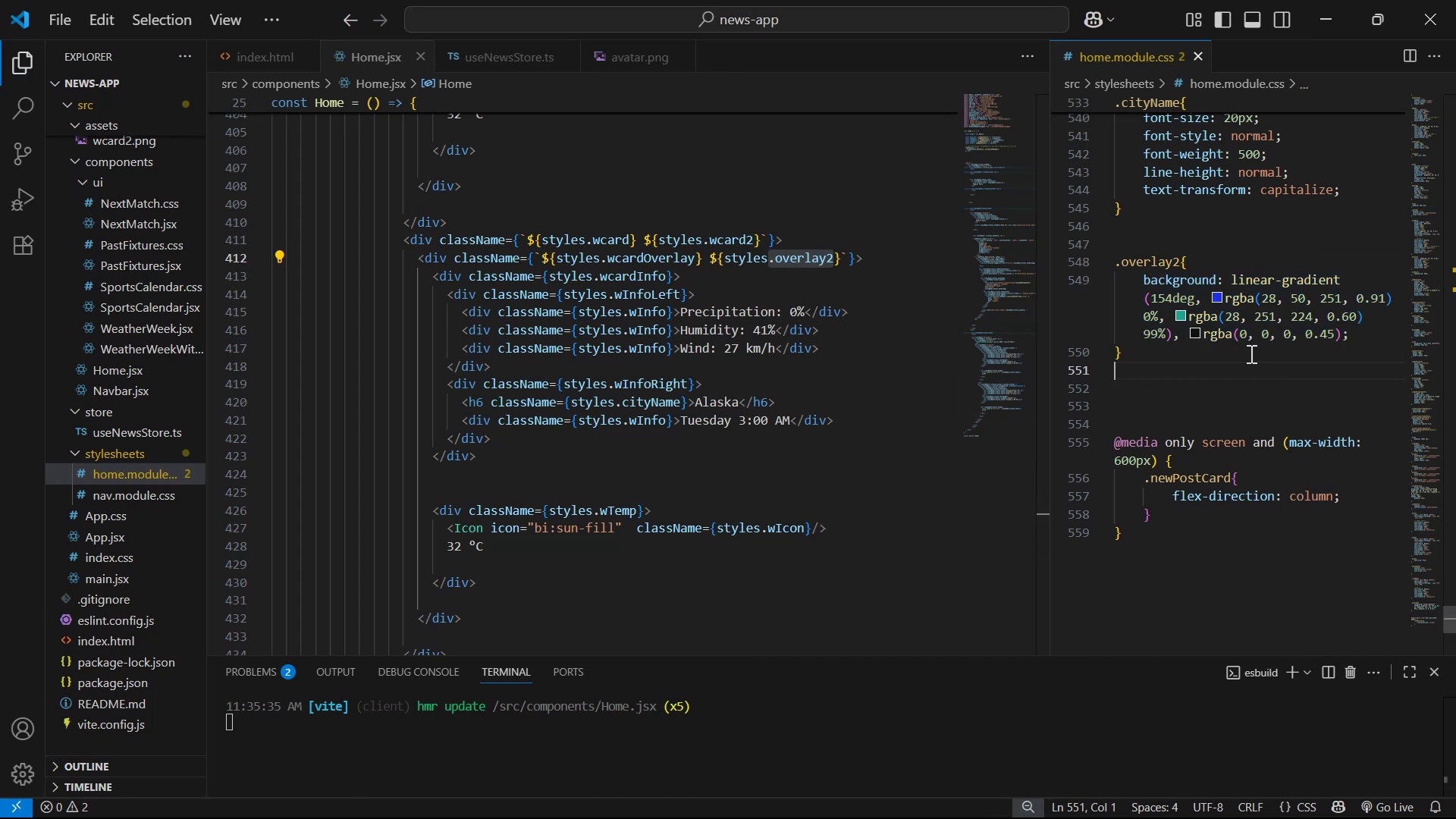 
key(Alt+Tab)
 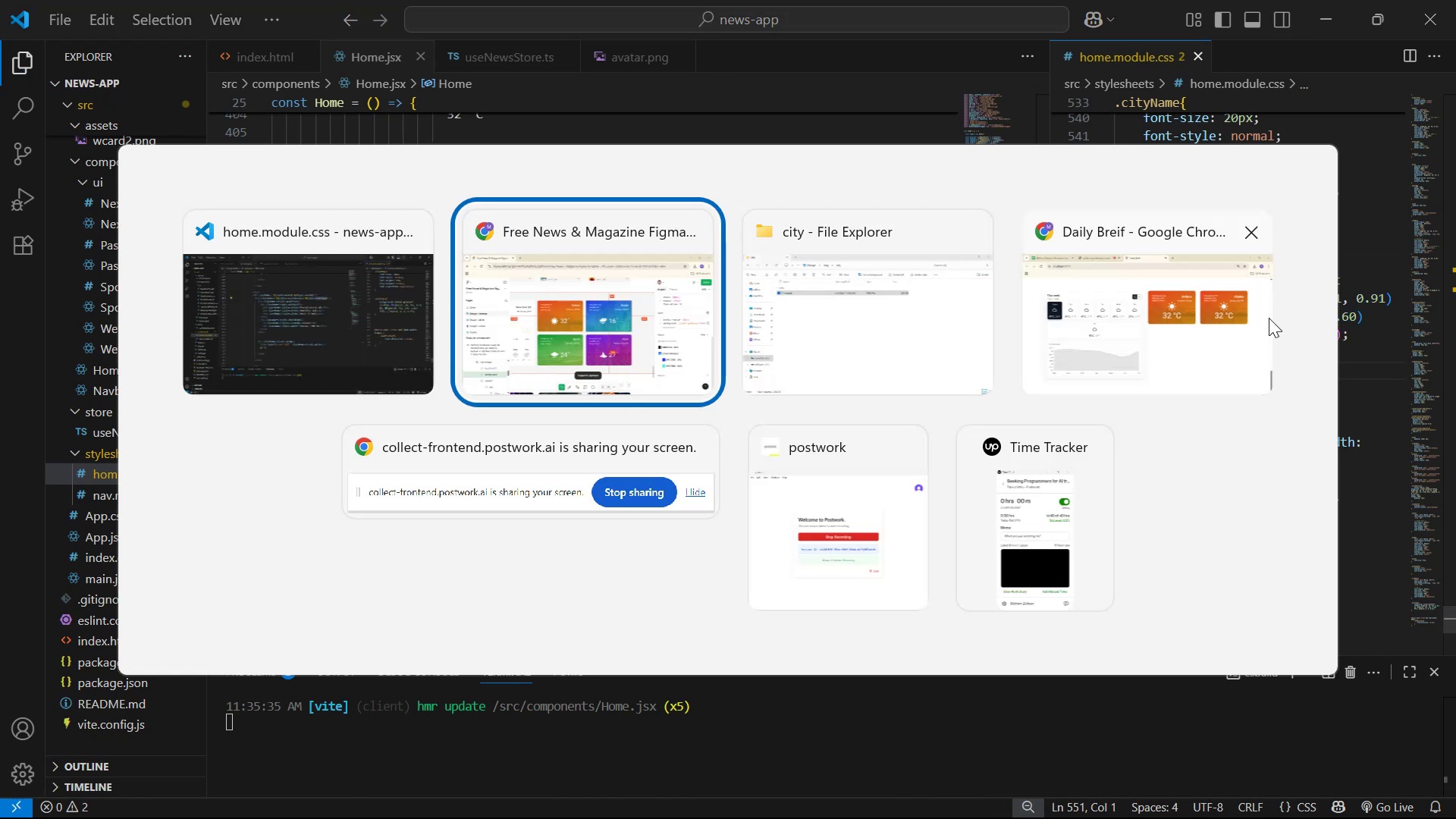 
key(Alt+Tab)
 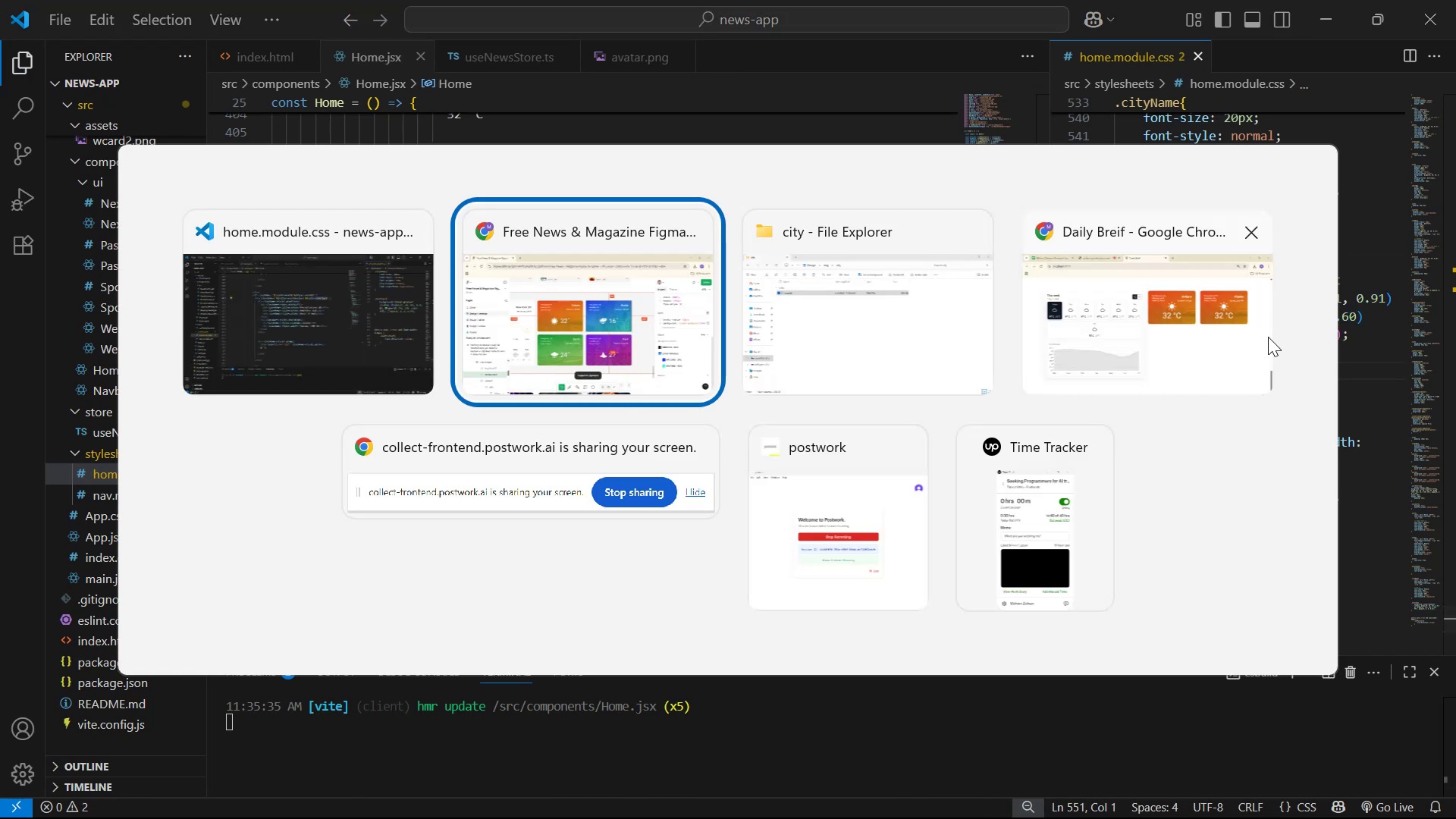 
key(Alt+Tab)
 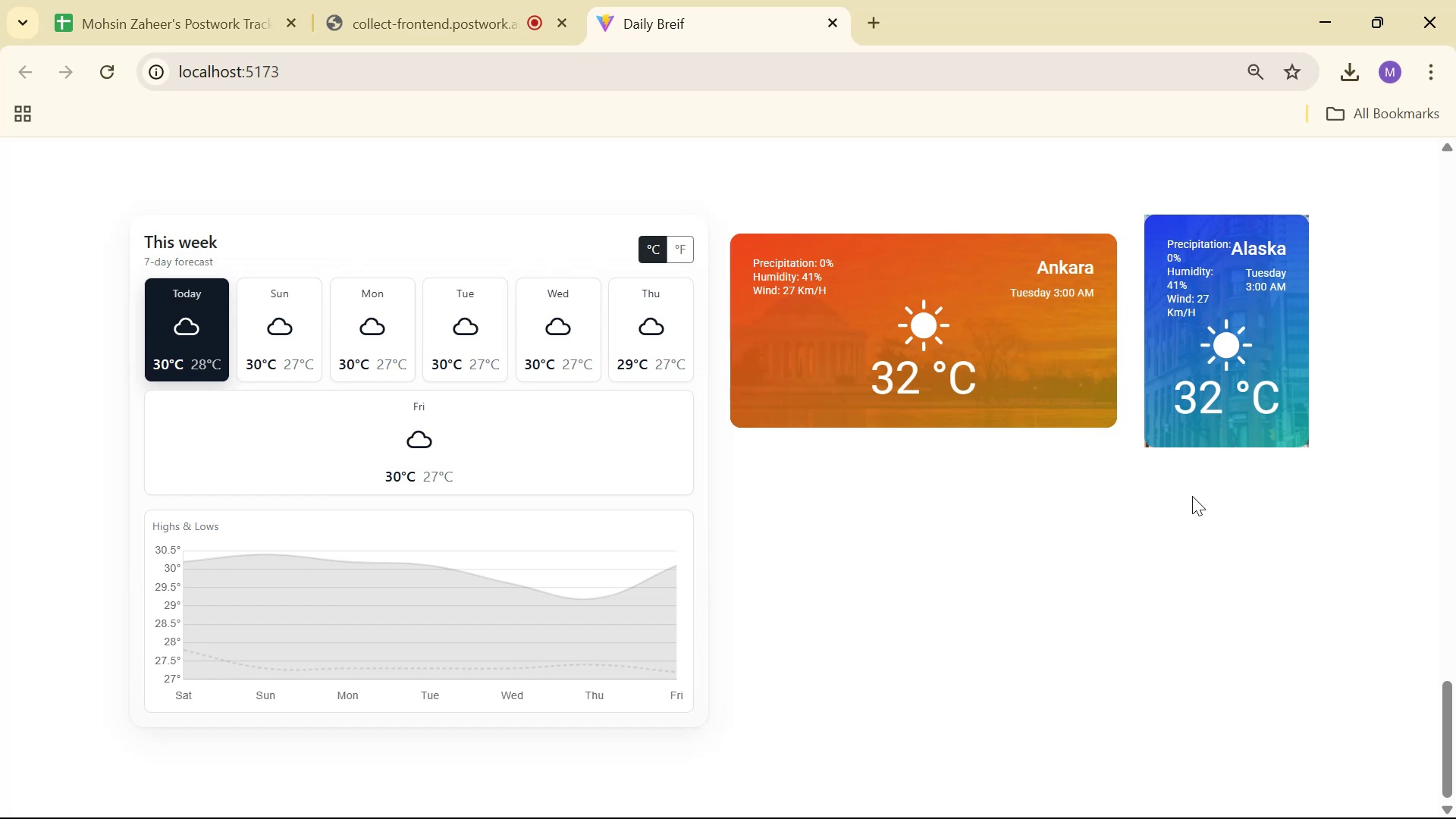 
key(Alt+AltLeft)
 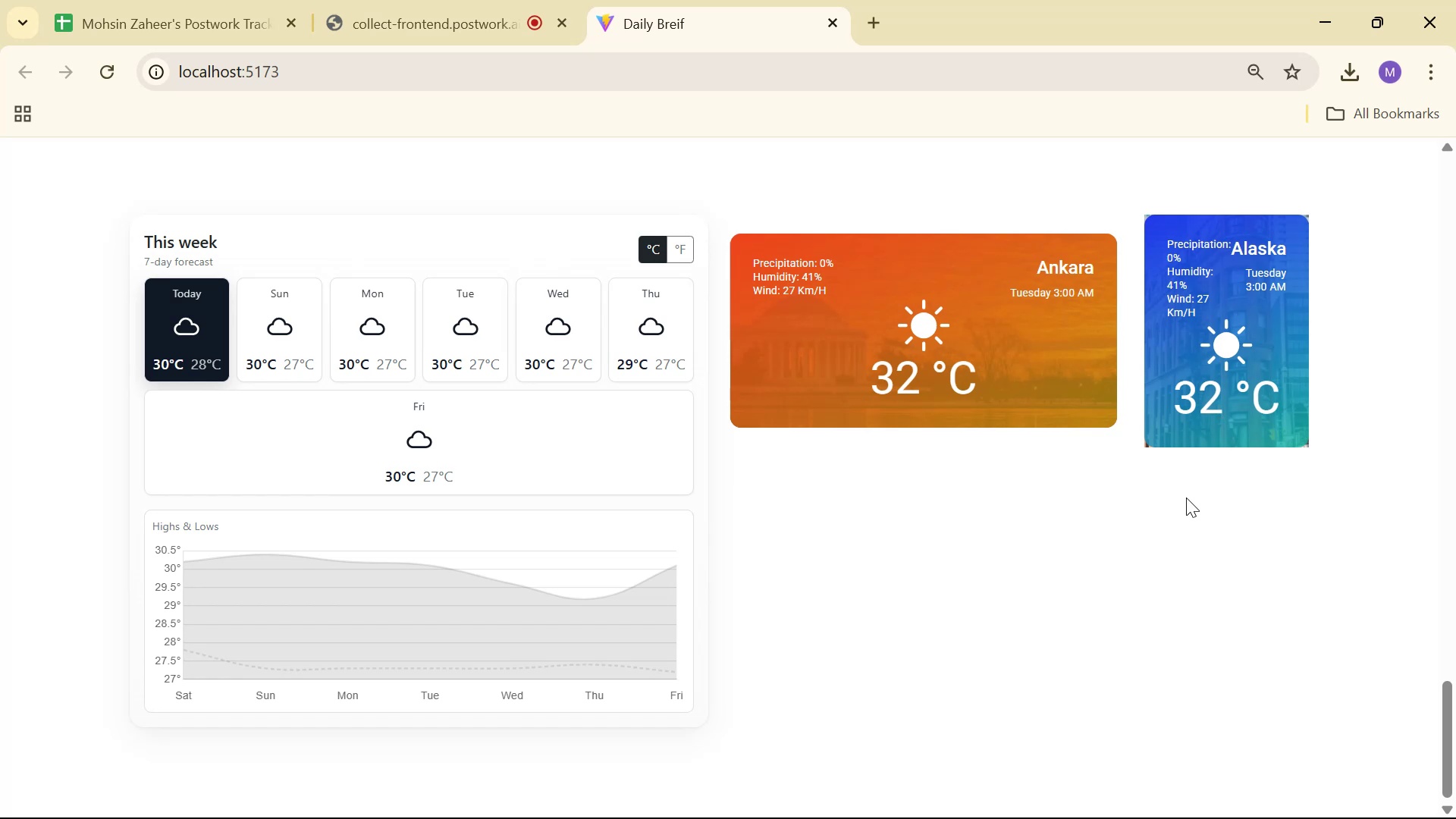 
key(Alt+Tab)
 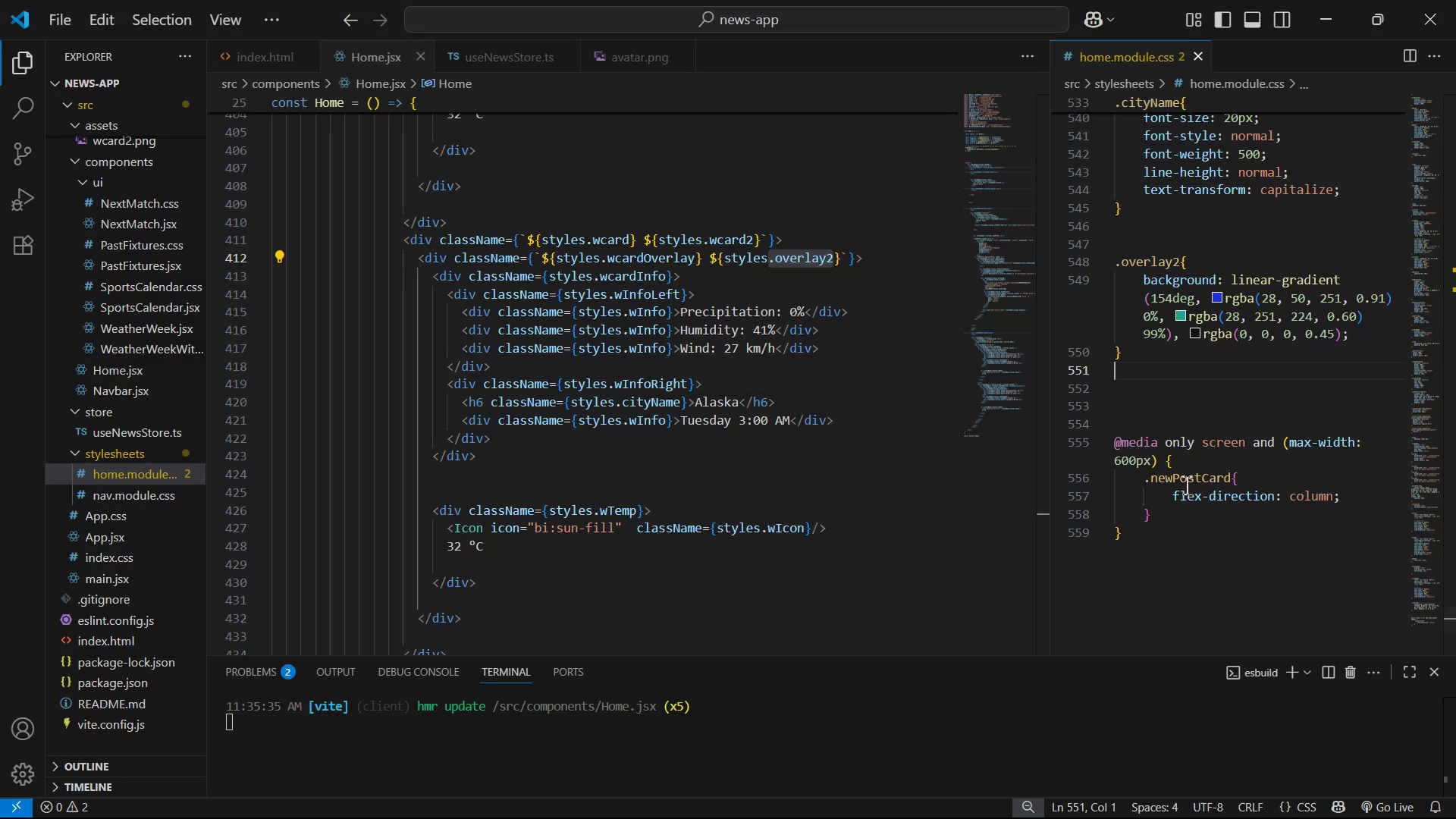 
scroll: coordinate [1238, 413], scroll_direction: up, amount: 31.0
 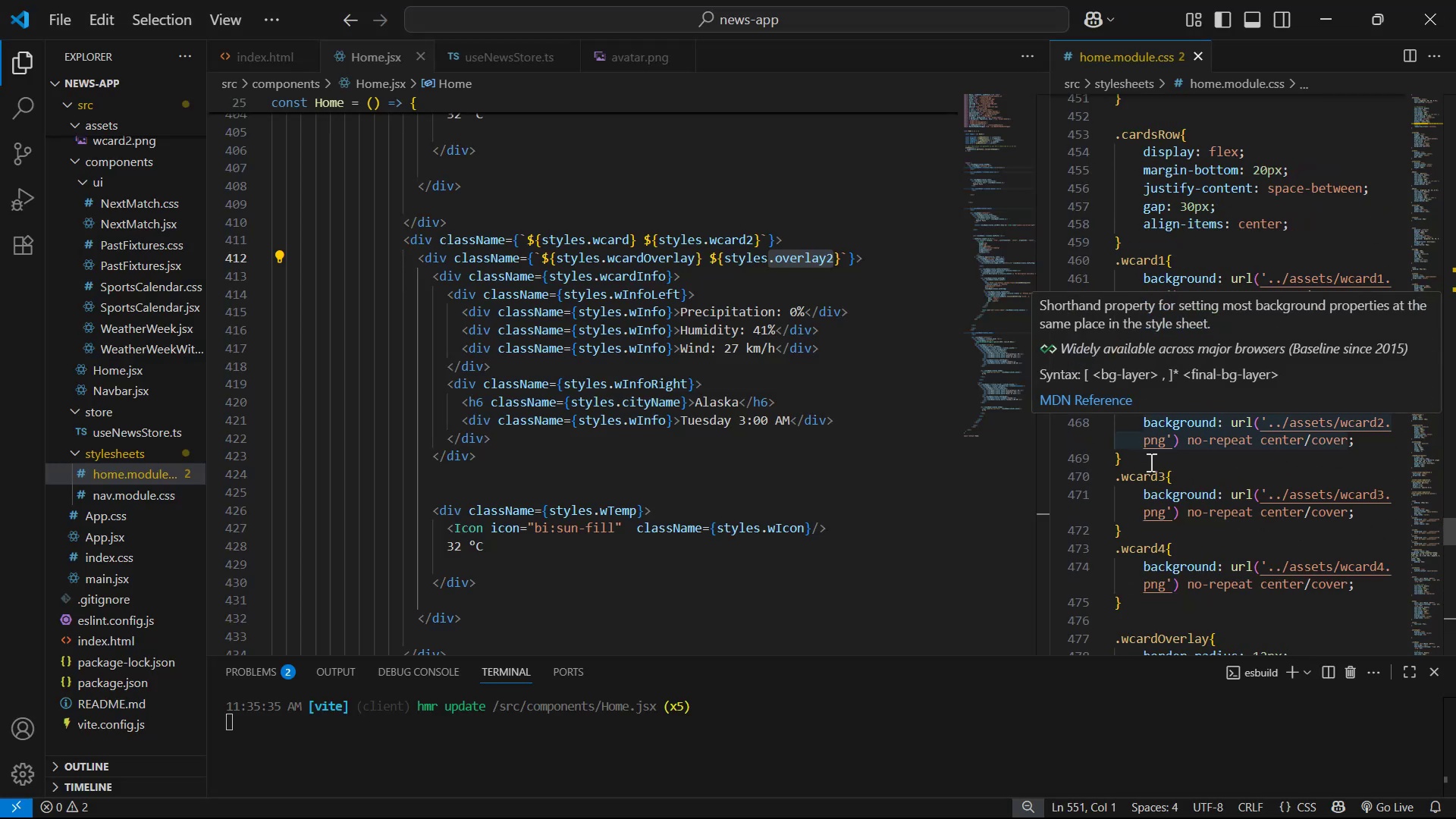 
left_click([1138, 472])
 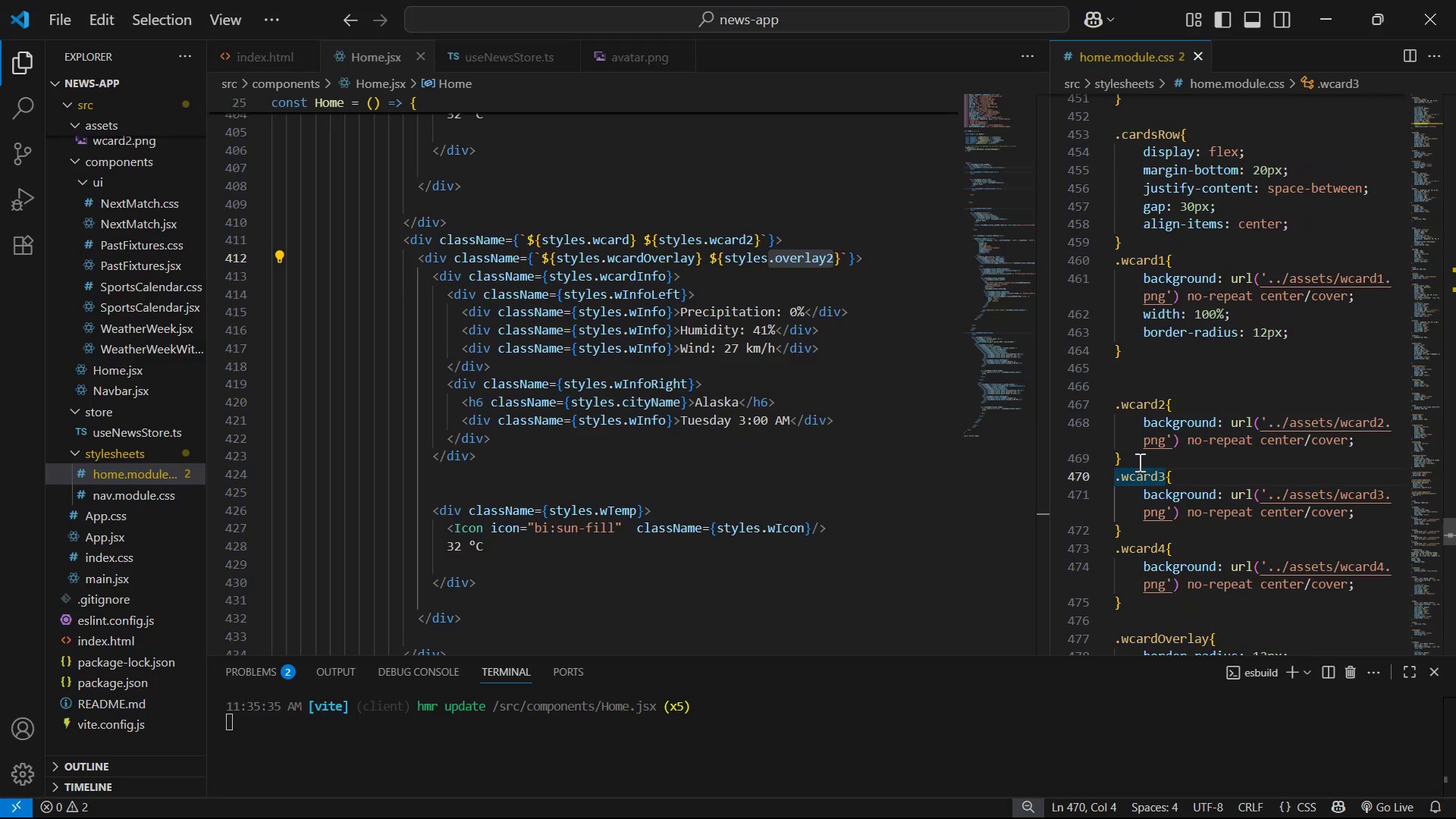 
left_click([1138, 462])
 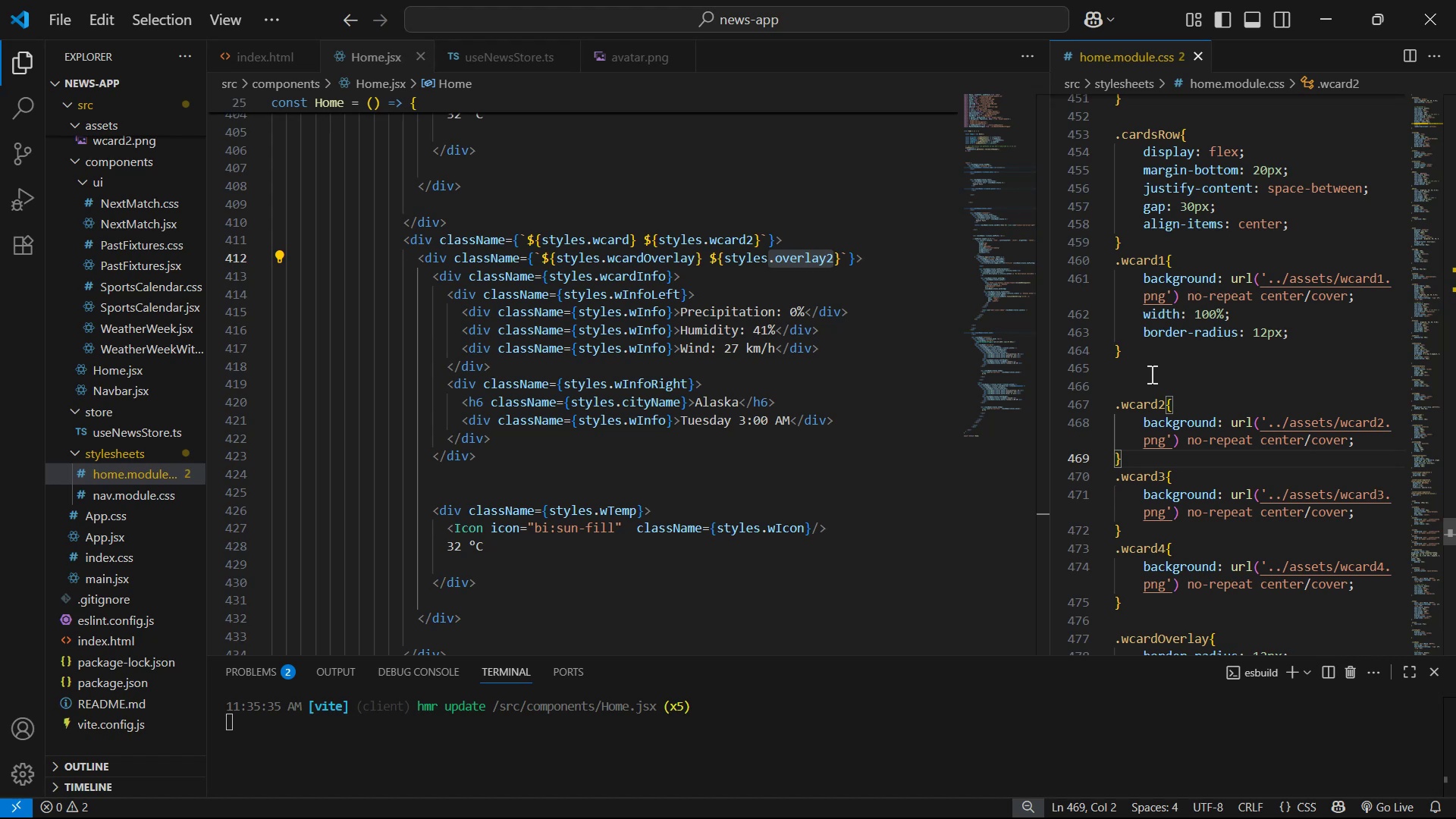 
left_click_drag(start_coordinate=[1141, 357], to_coordinate=[1105, 262])
 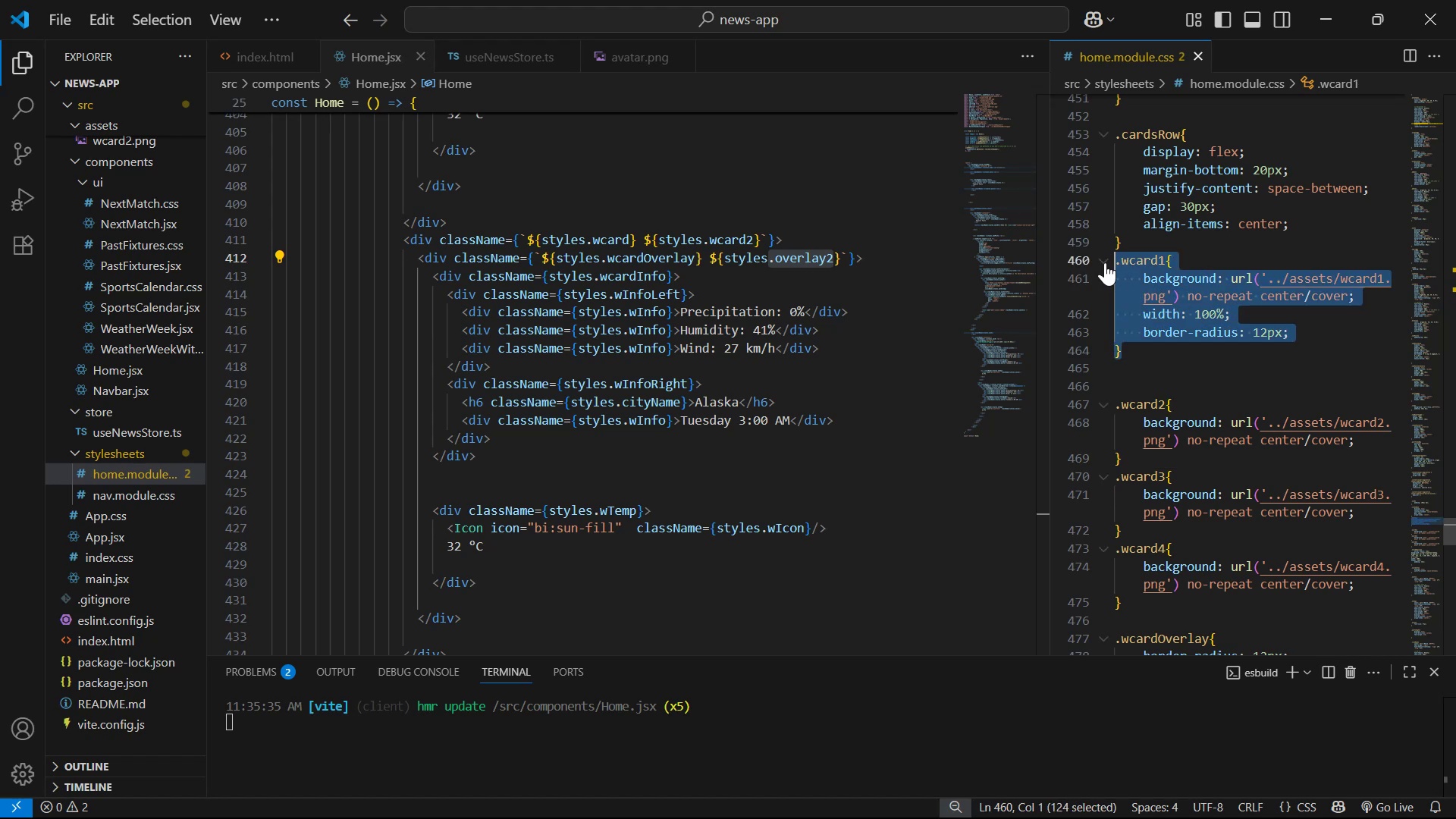 
key(Alt+Shift+ArrowUp)
 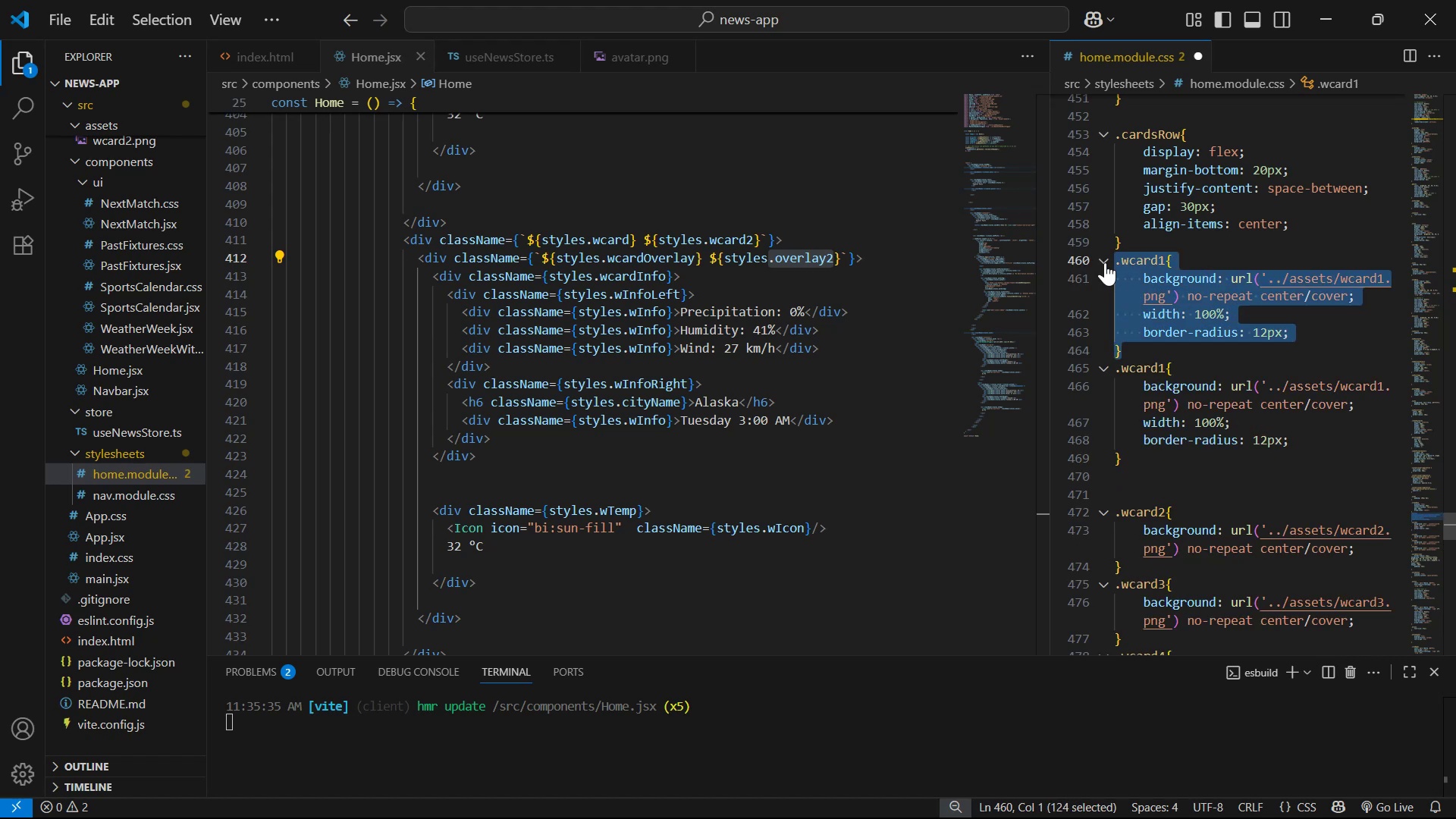 
key(ArrowDown)
 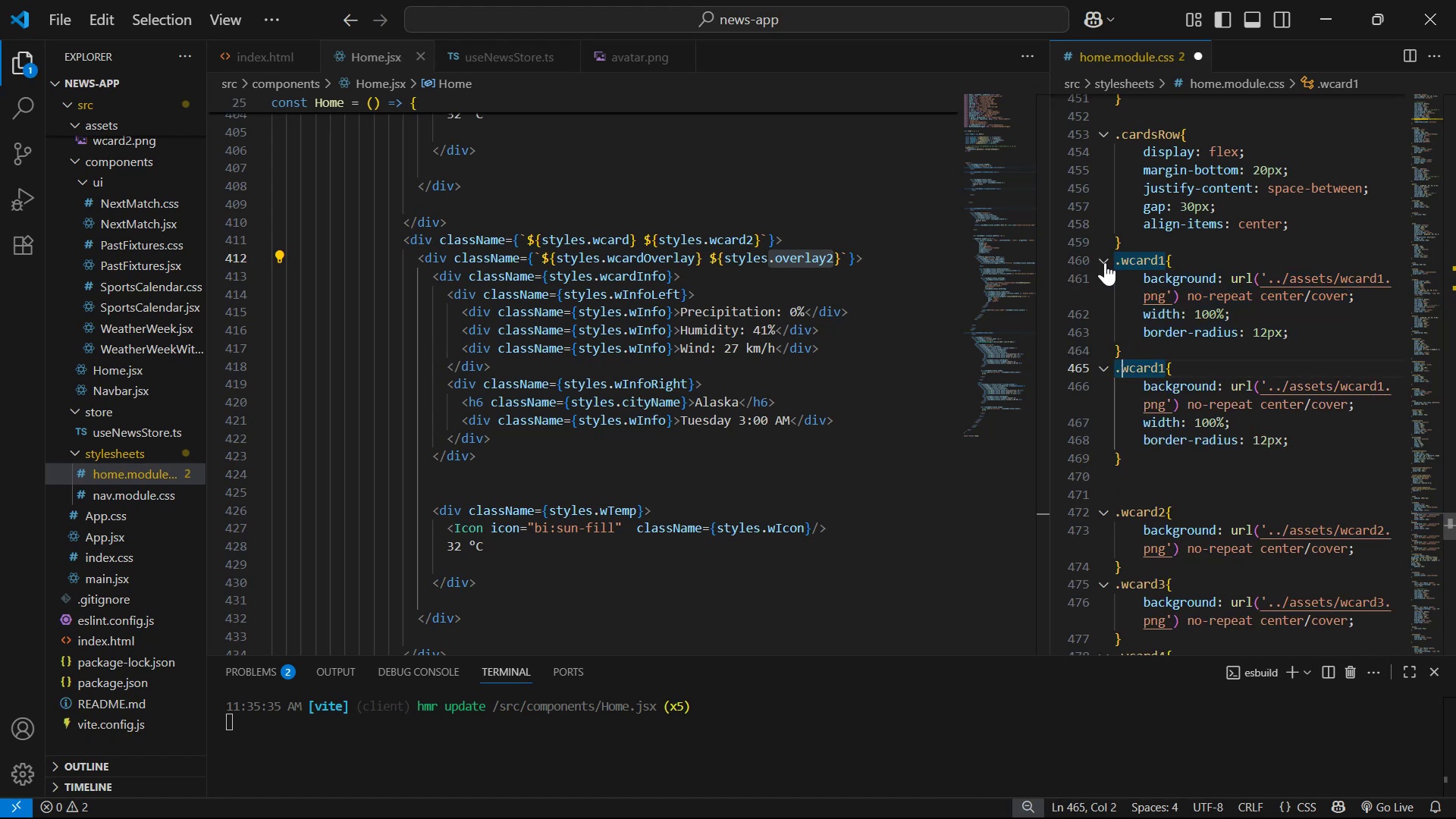 
key(ArrowUp)
 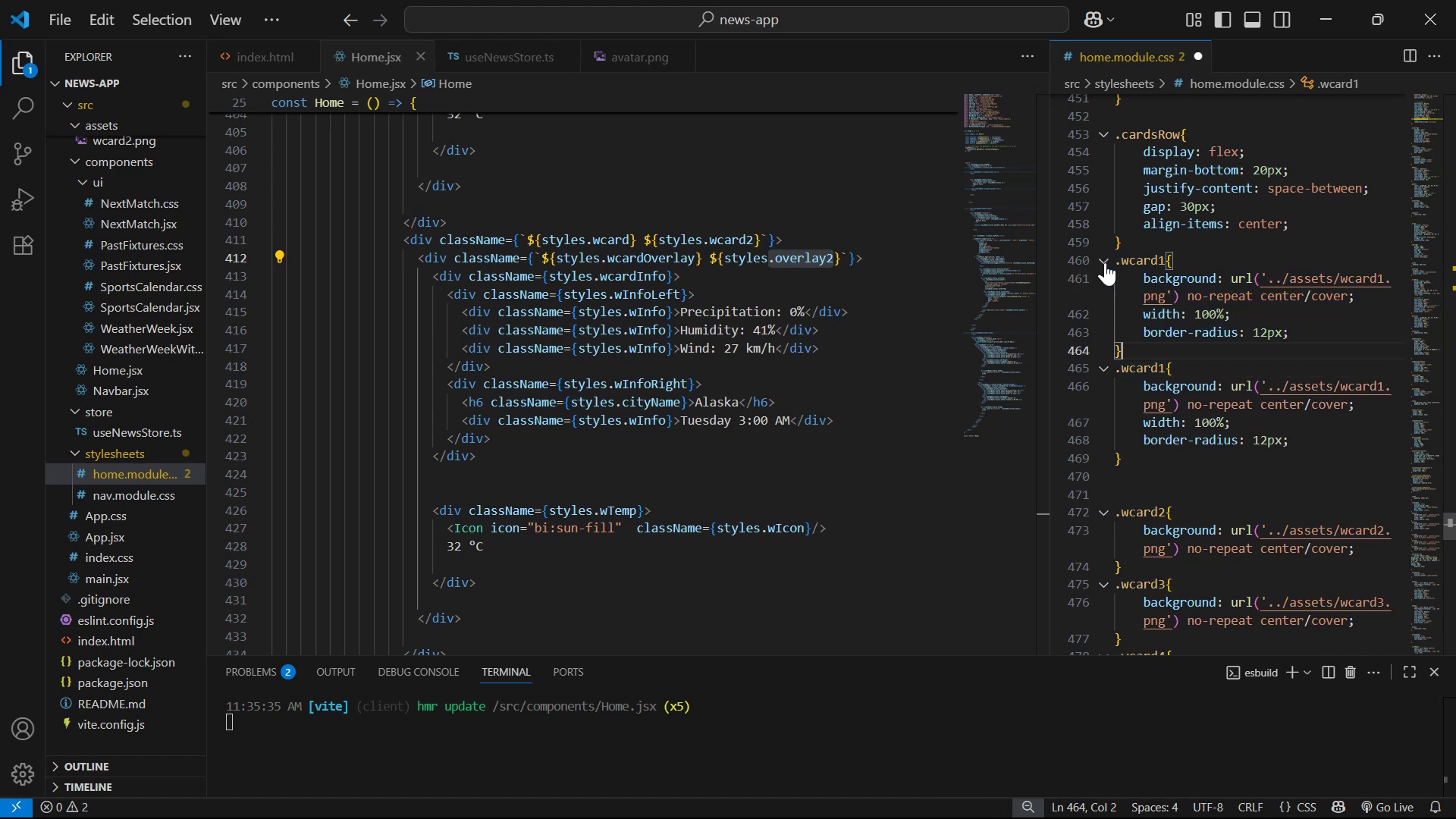 
key(Enter)
 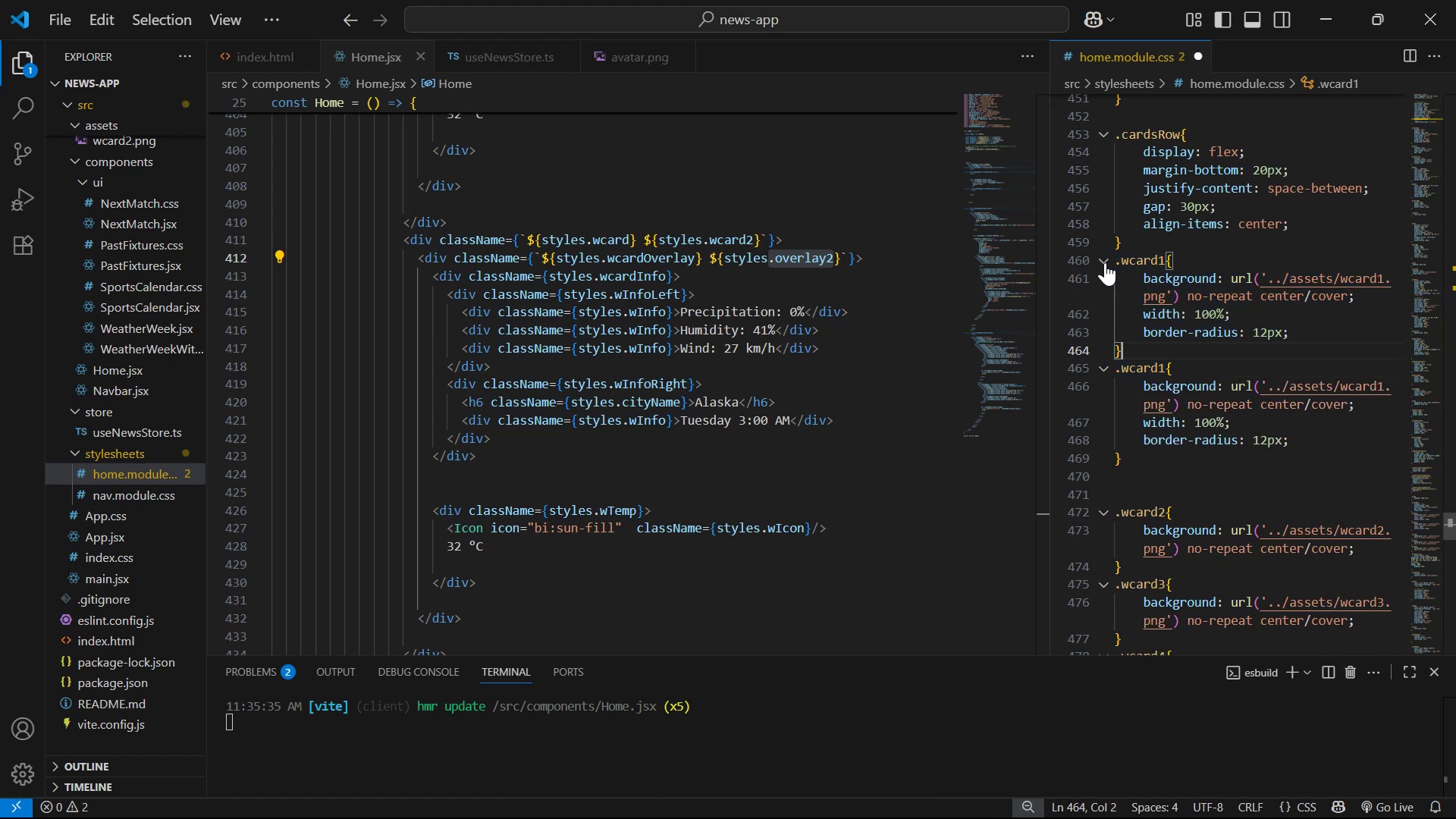 
key(Enter)
 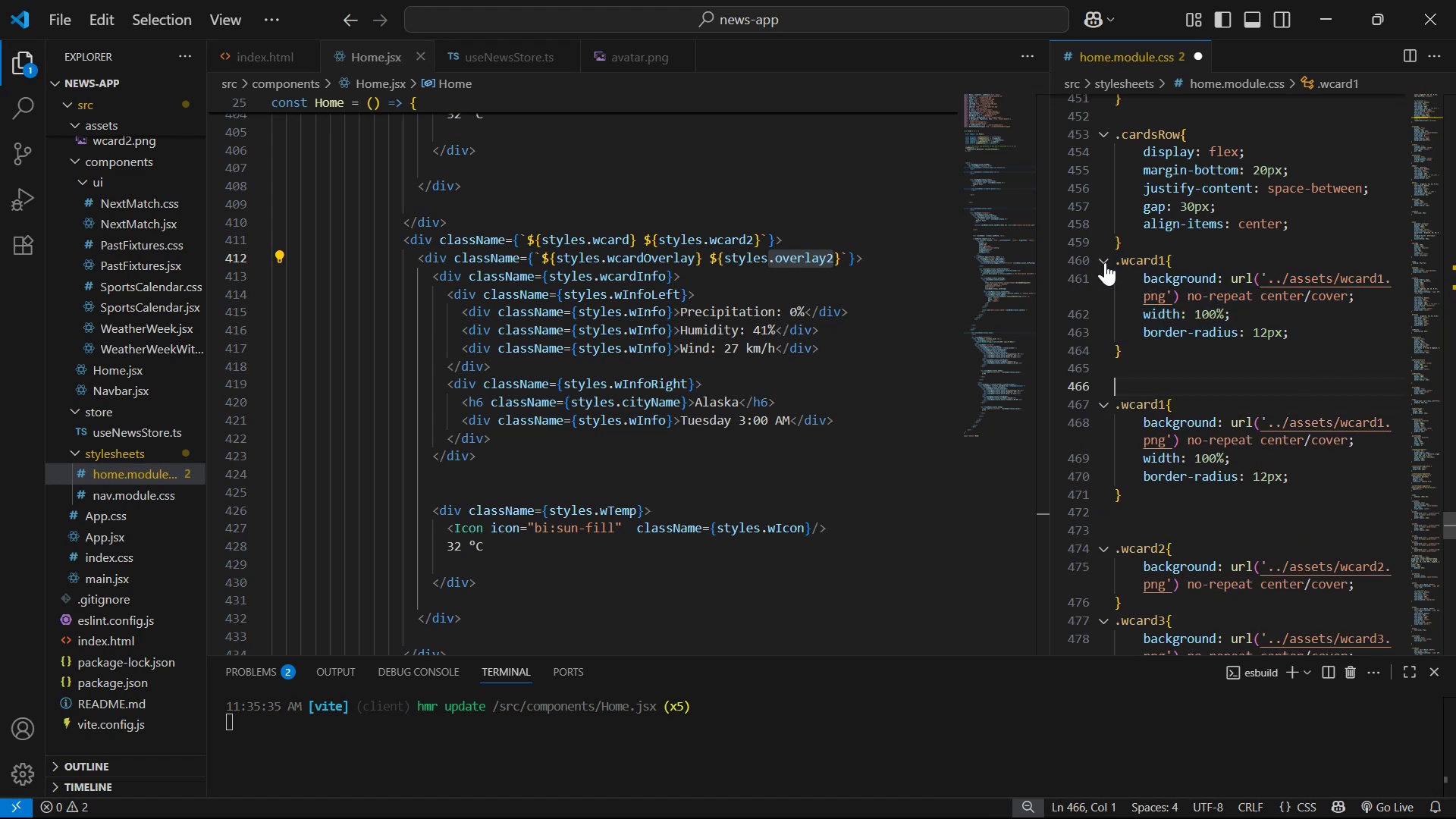 
key(ArrowUp)
 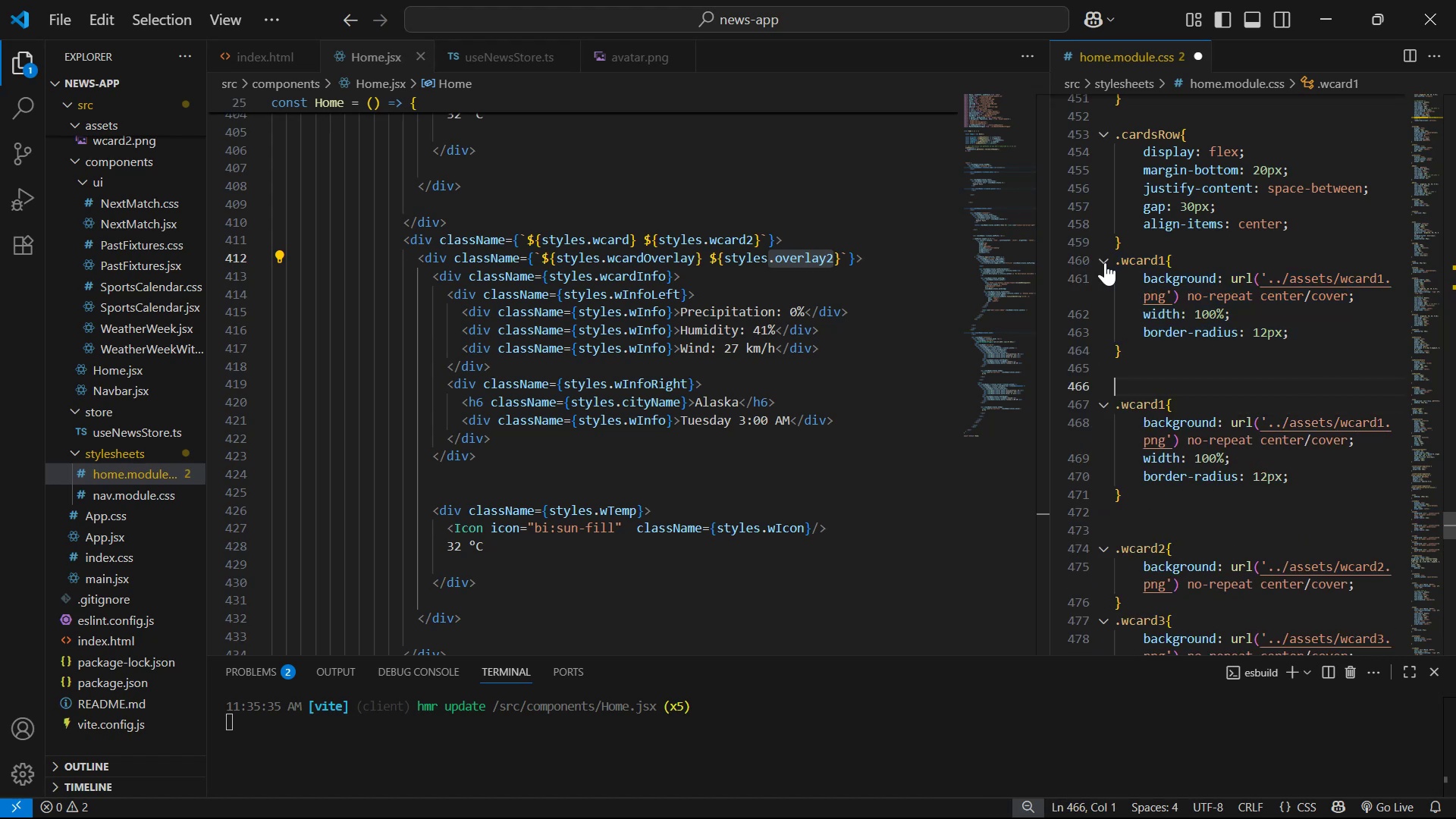 
key(ArrowUp)
 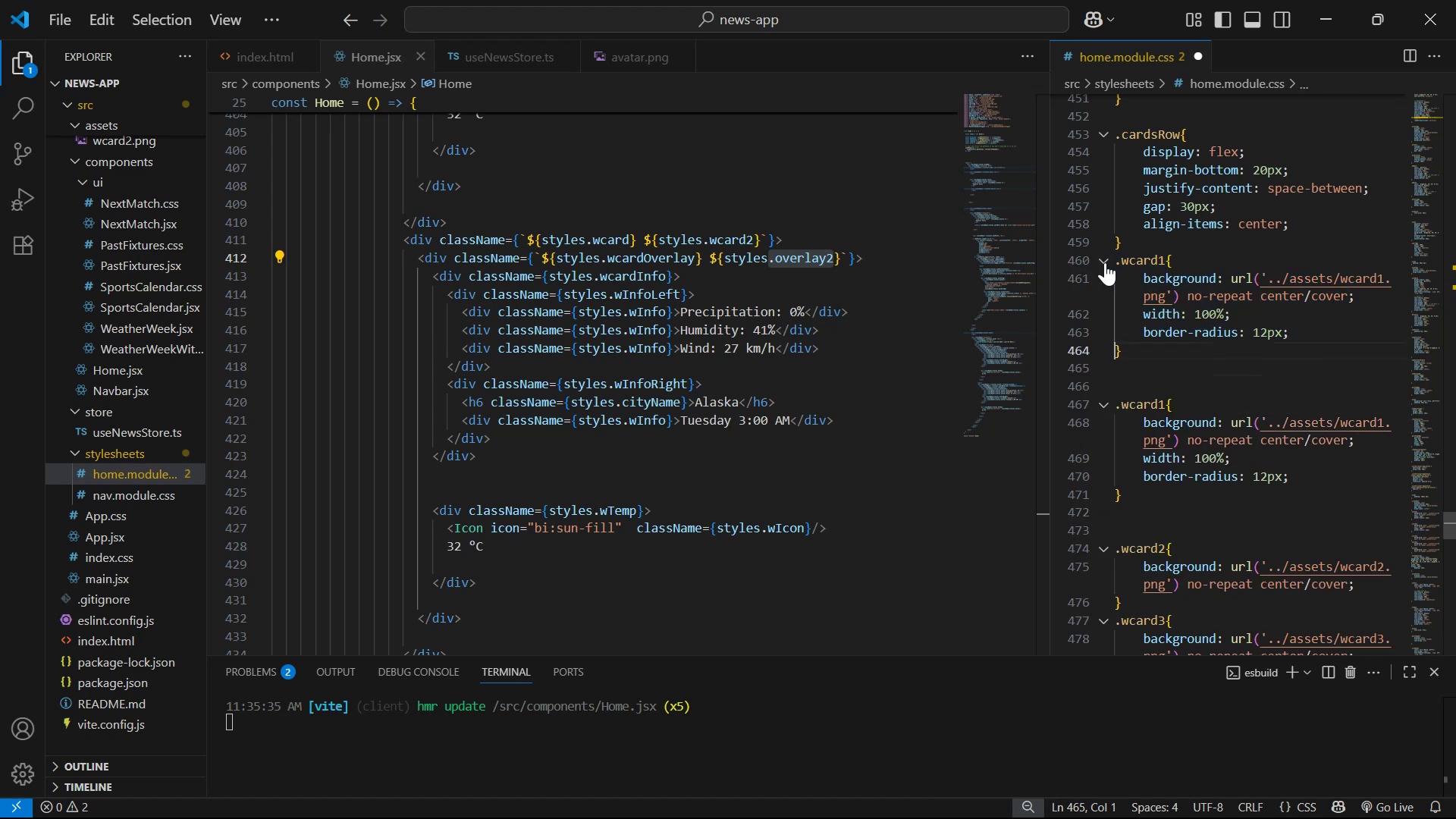 
key(ArrowUp)
 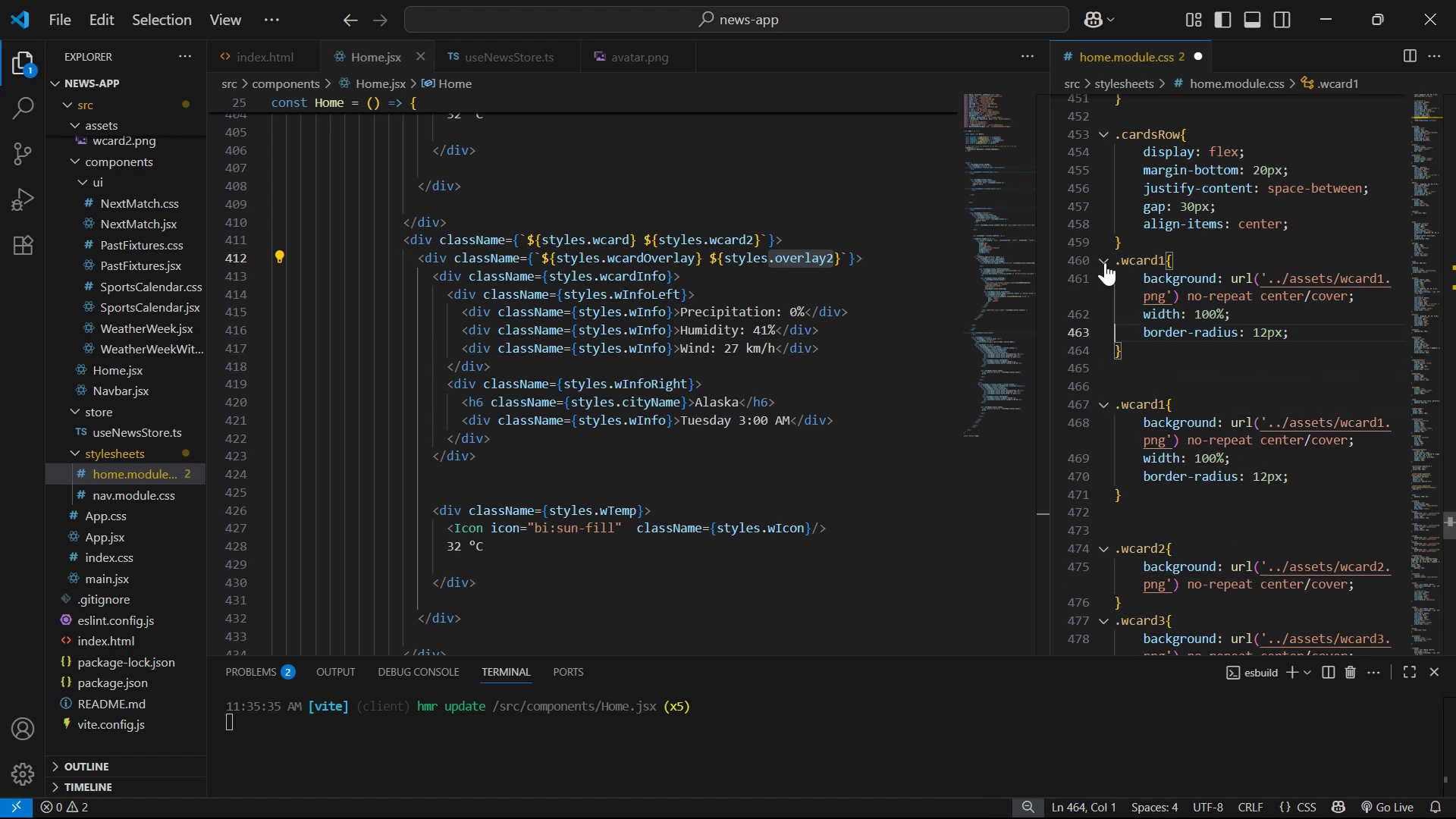 
key(ArrowUp)
 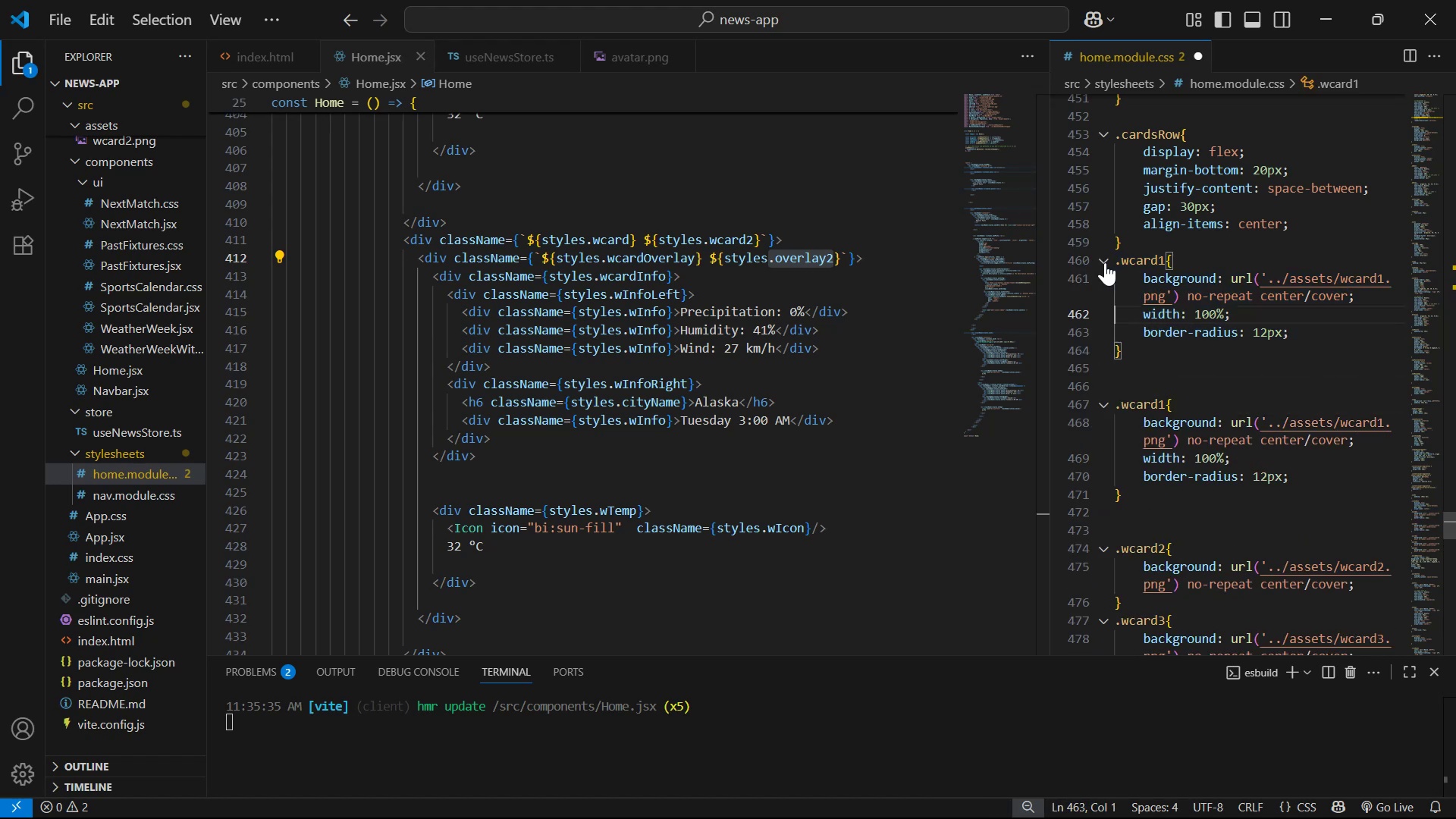 
key(ArrowUp)
 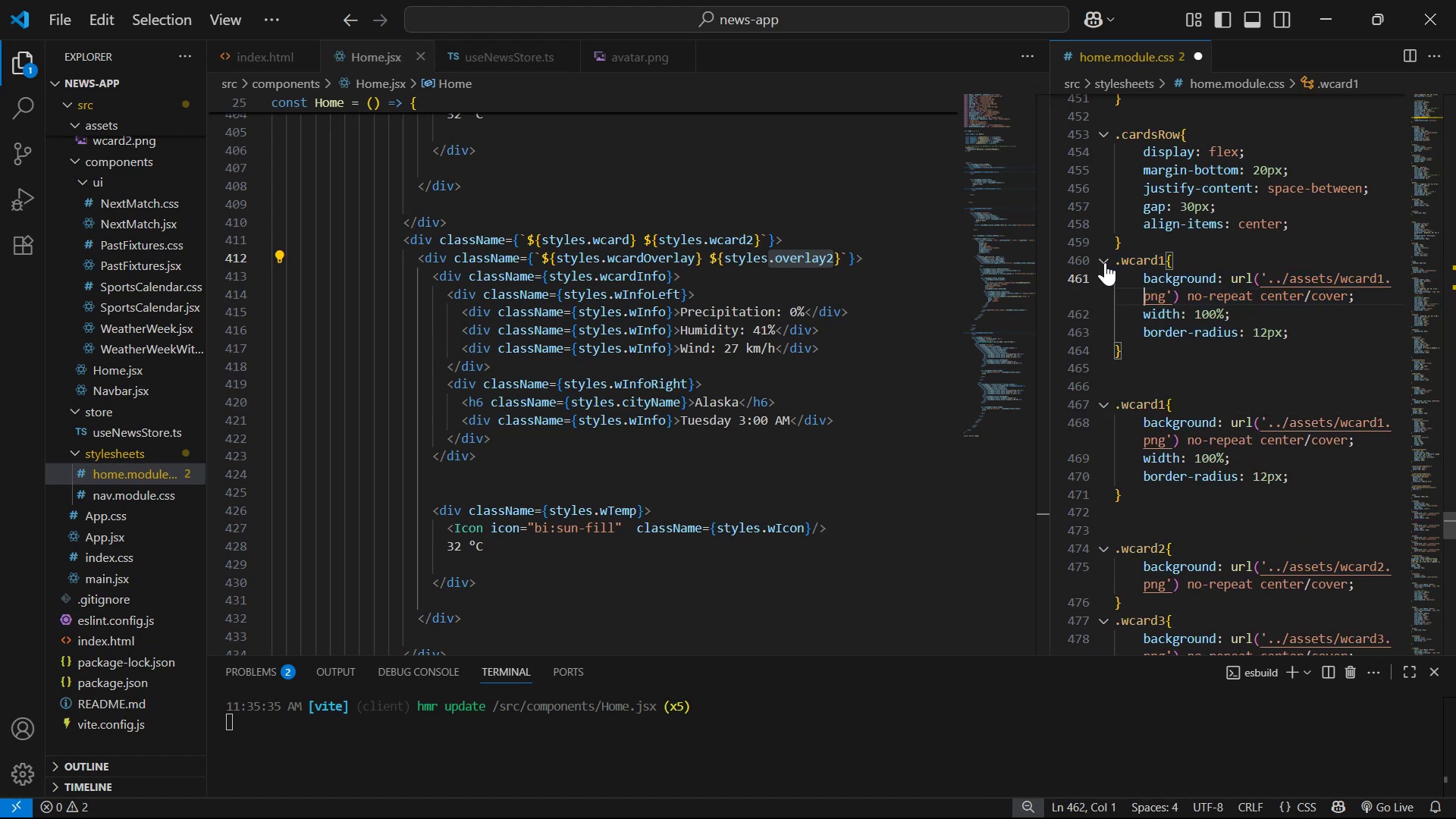 
key(ArrowUp)
 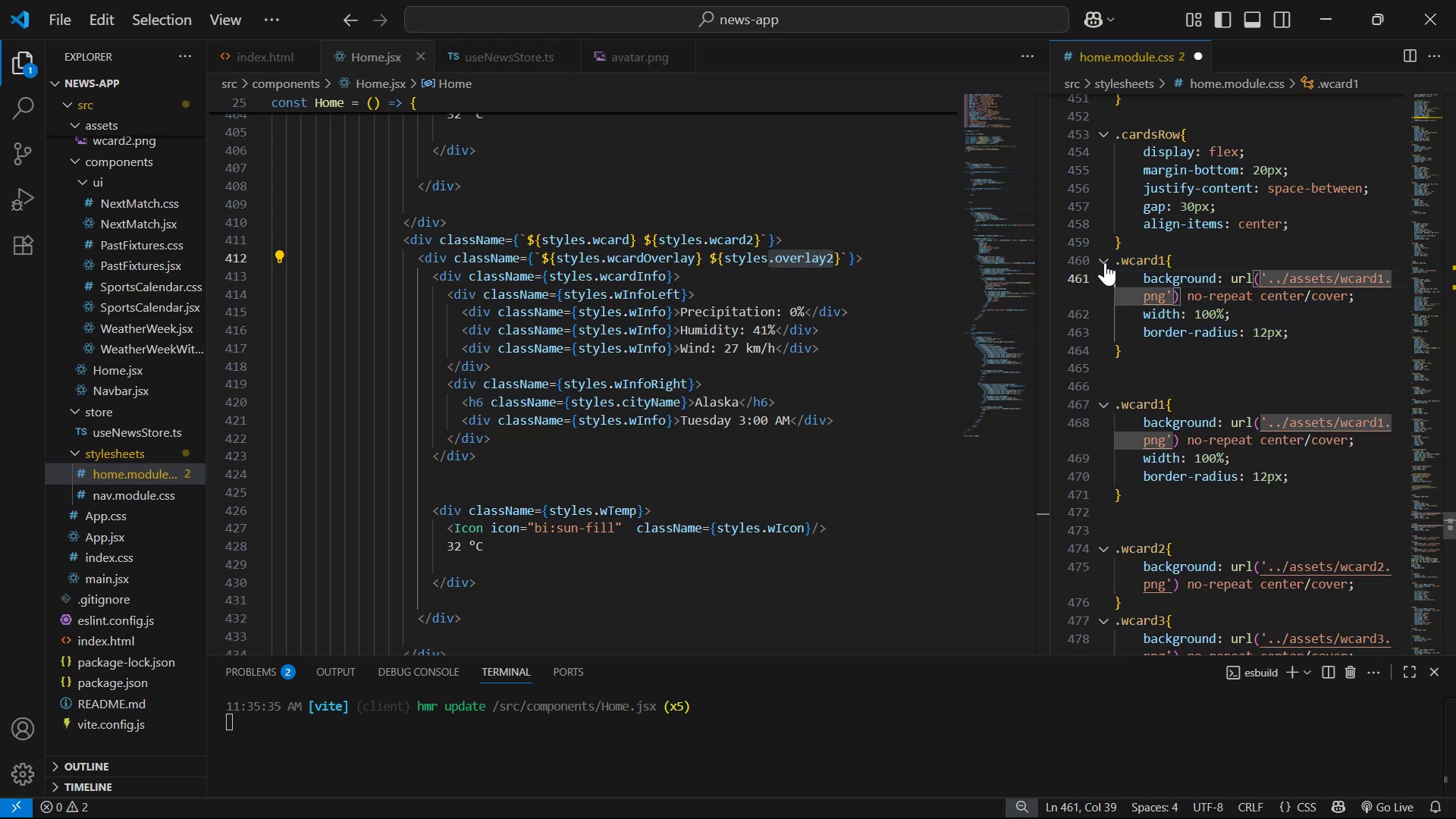 
key(ArrowUp)
 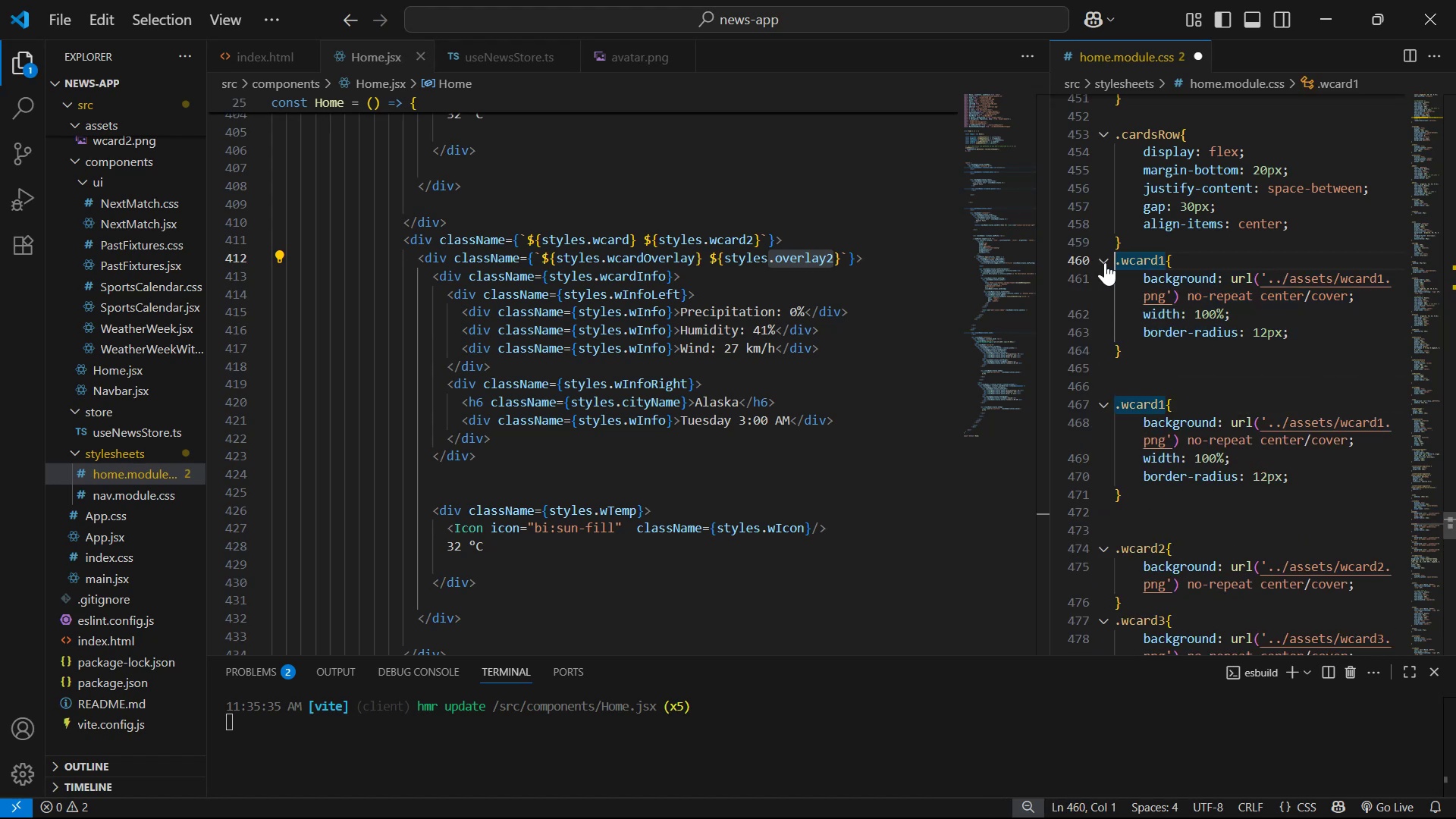 
key(ArrowRight)
 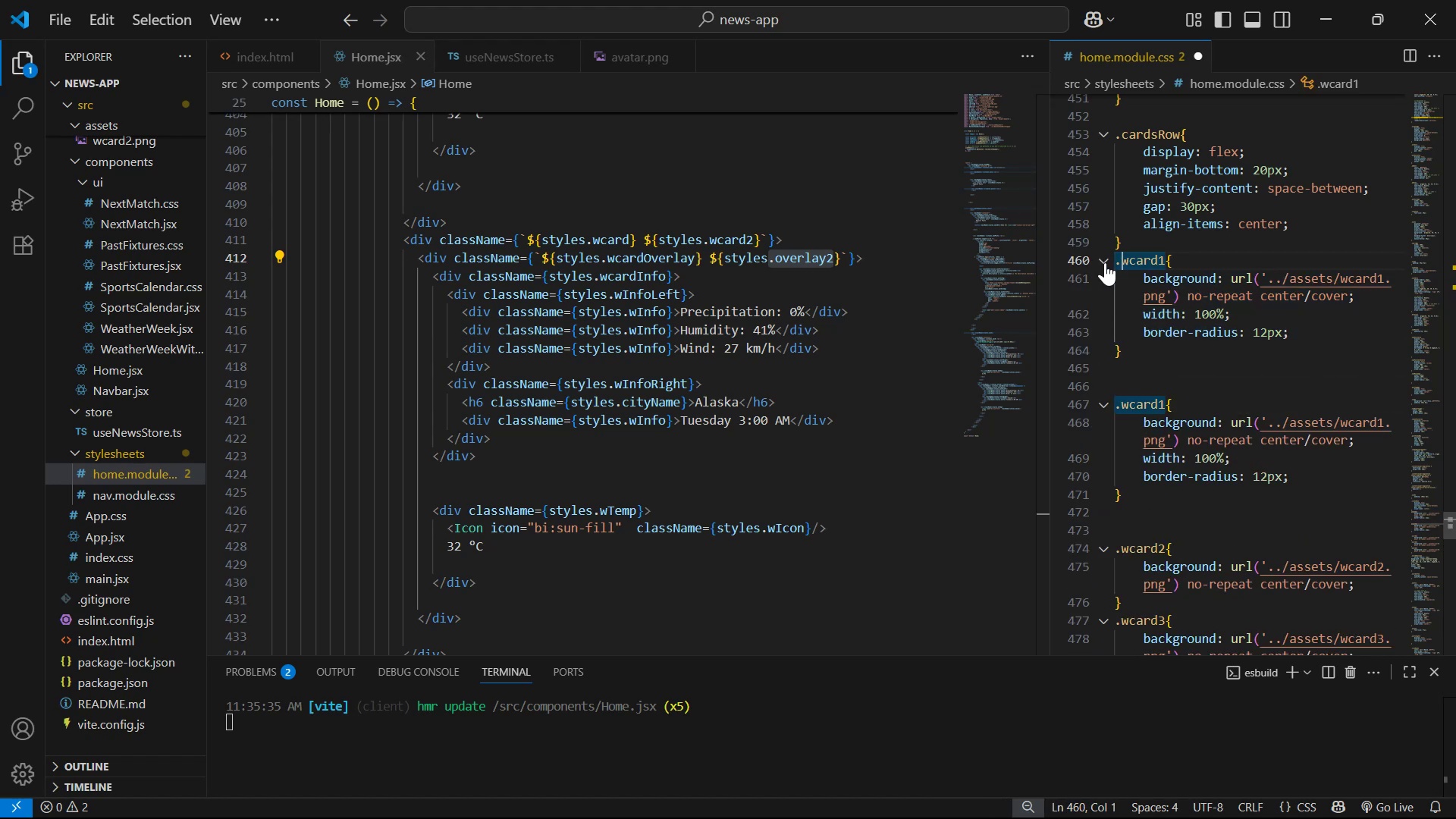 
key(ArrowRight)
 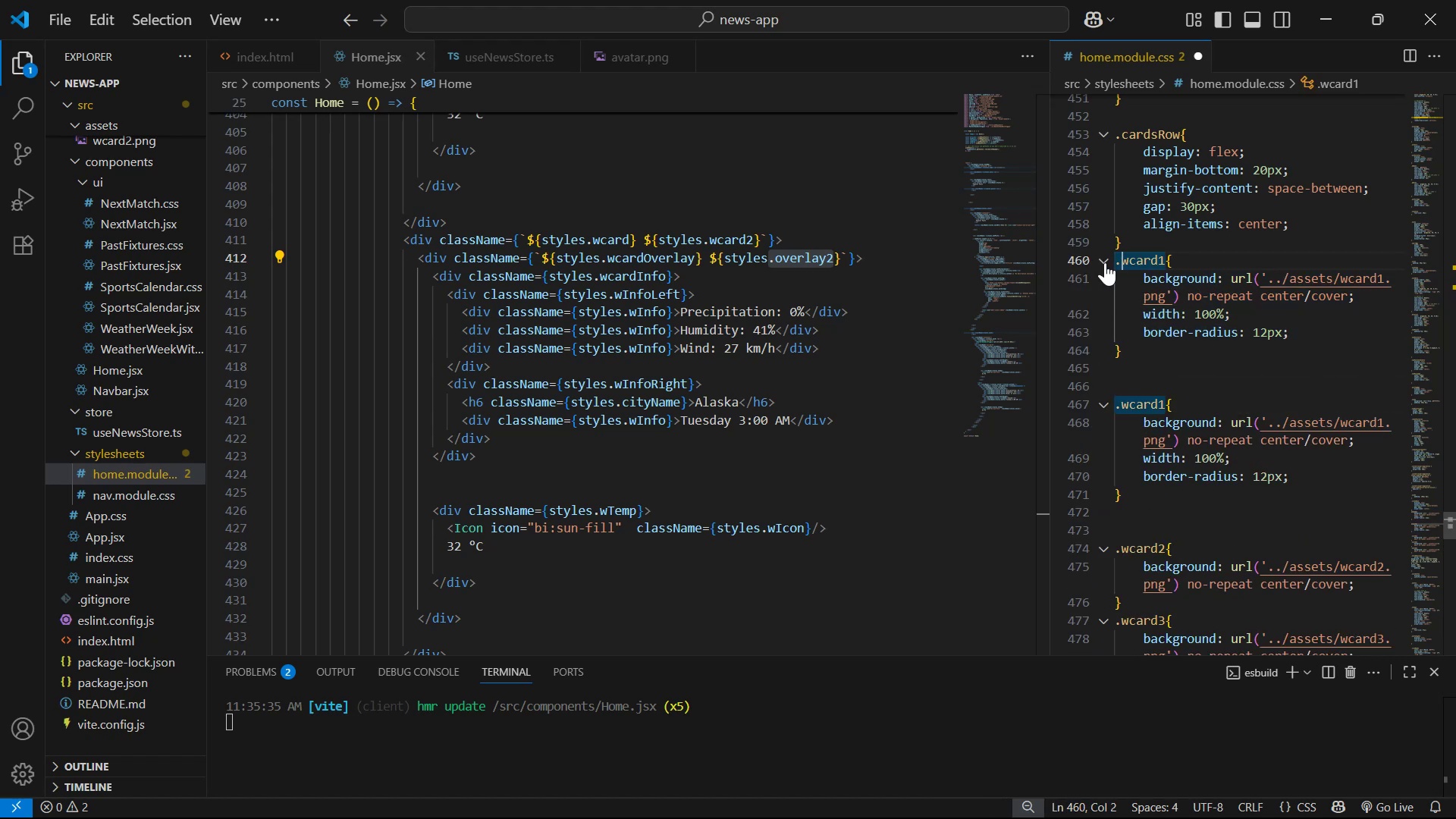 
key(ArrowRight)
 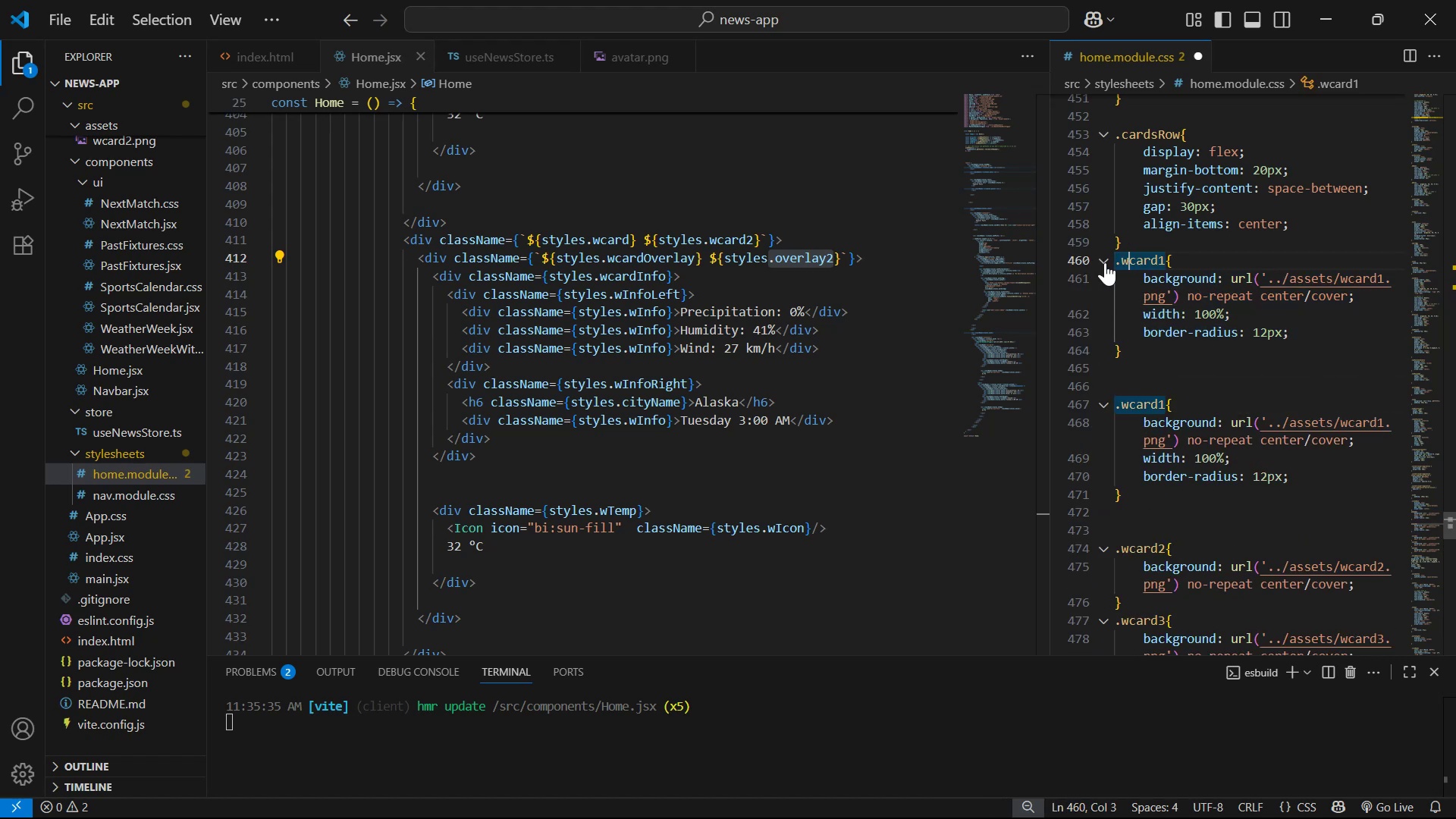 
key(ArrowRight)
 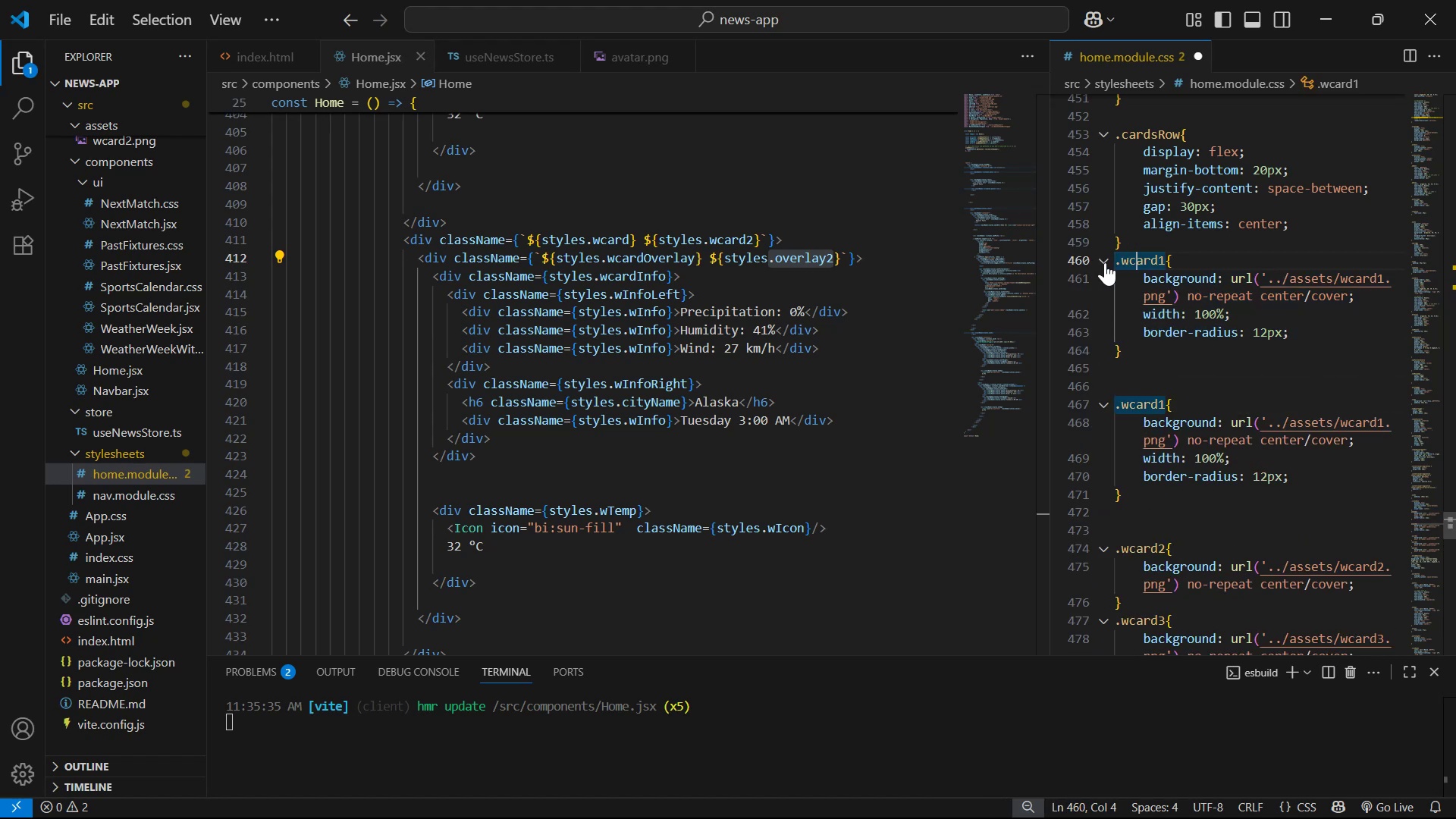 
key(ArrowRight)
 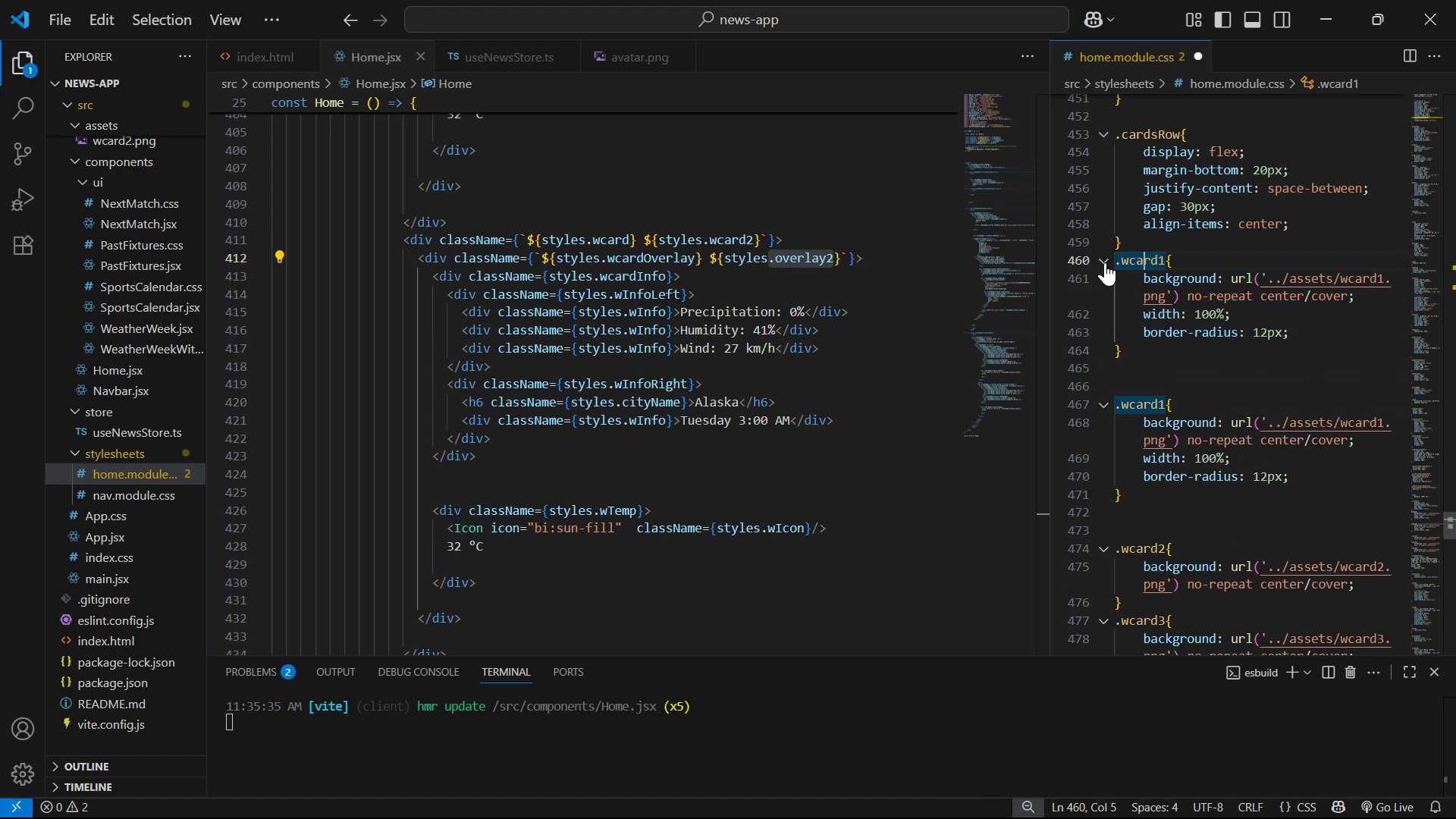 
key(ArrowRight)
 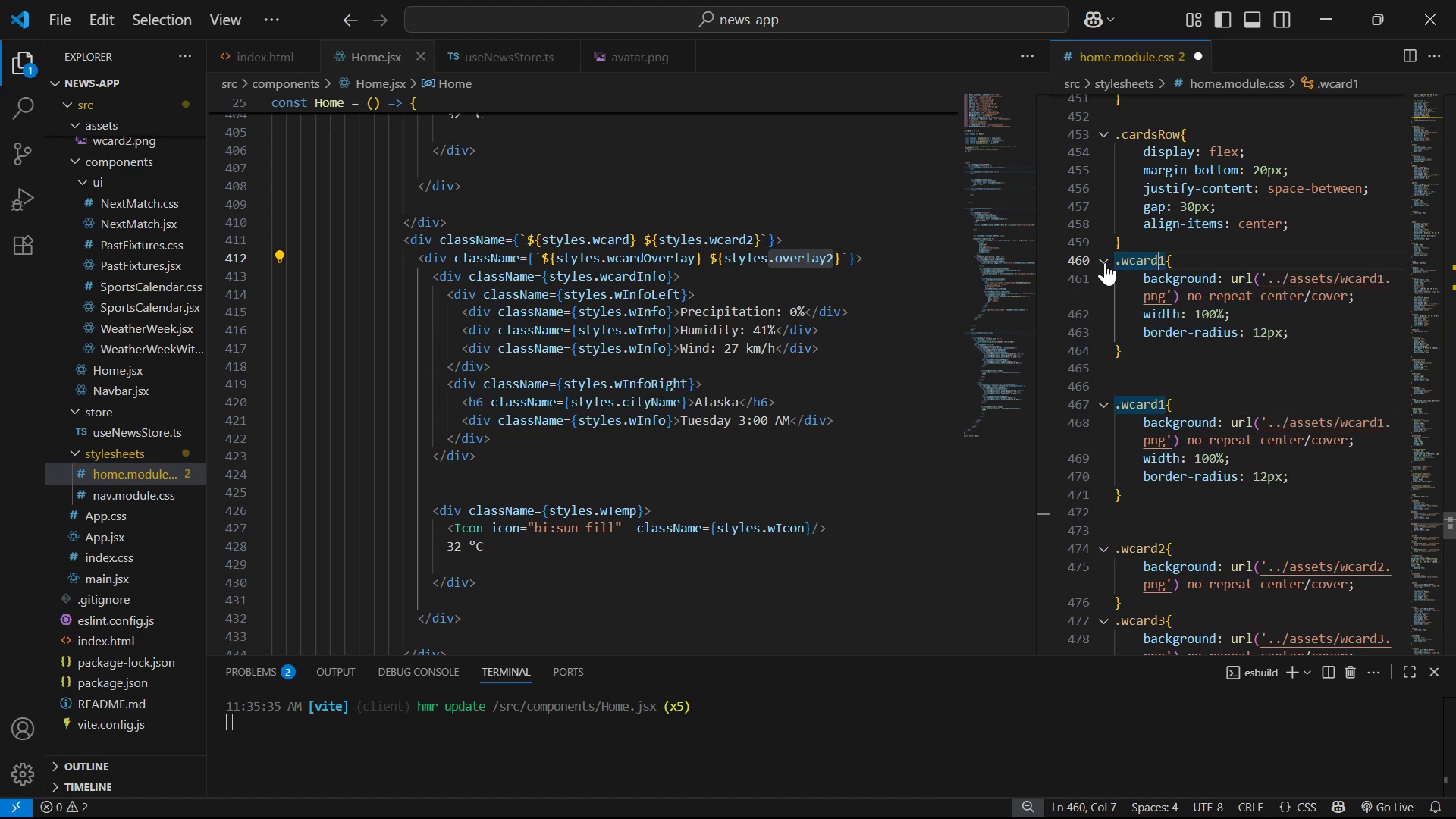 
key(ArrowRight)
 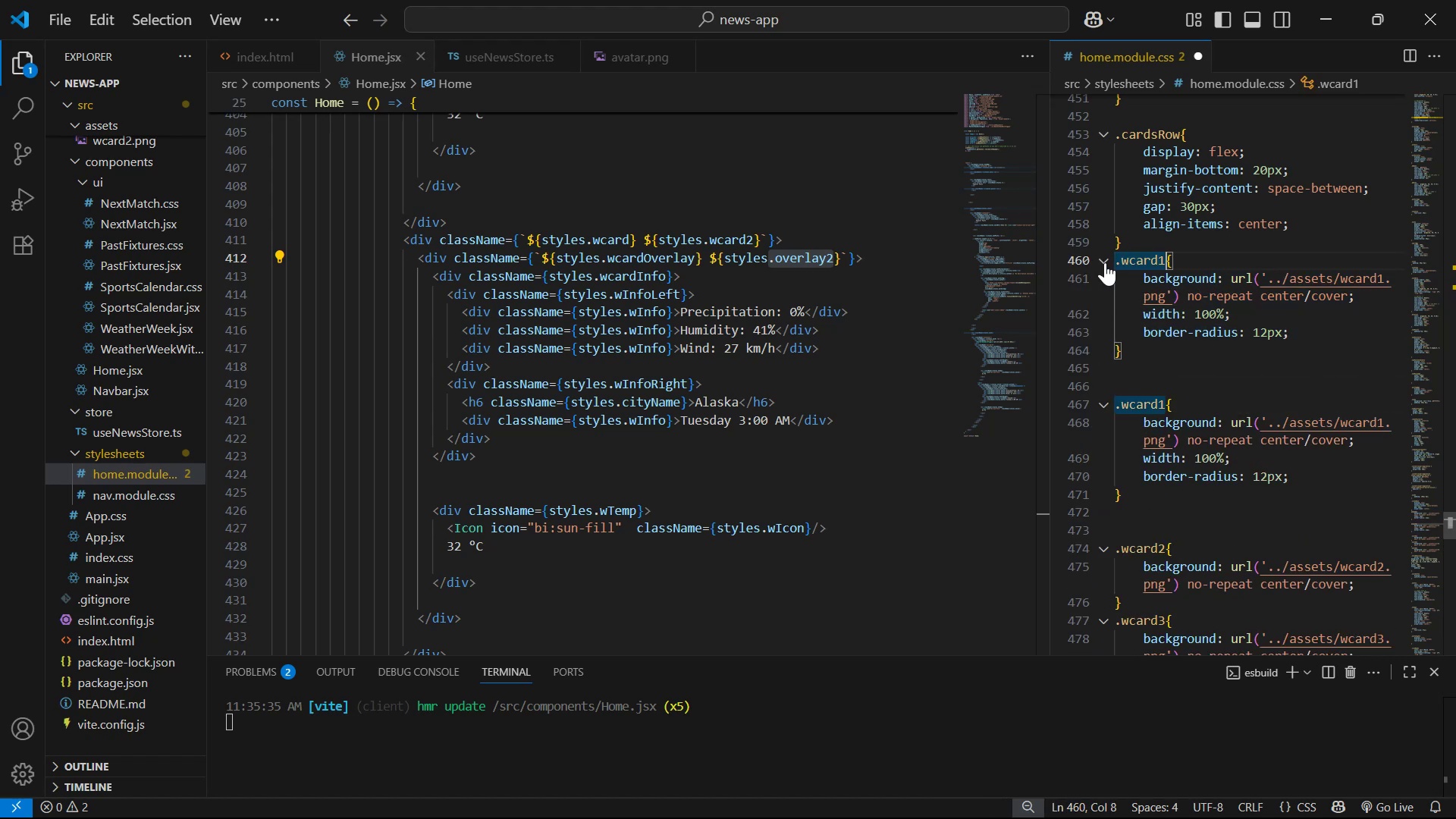 
key(Backspace)
 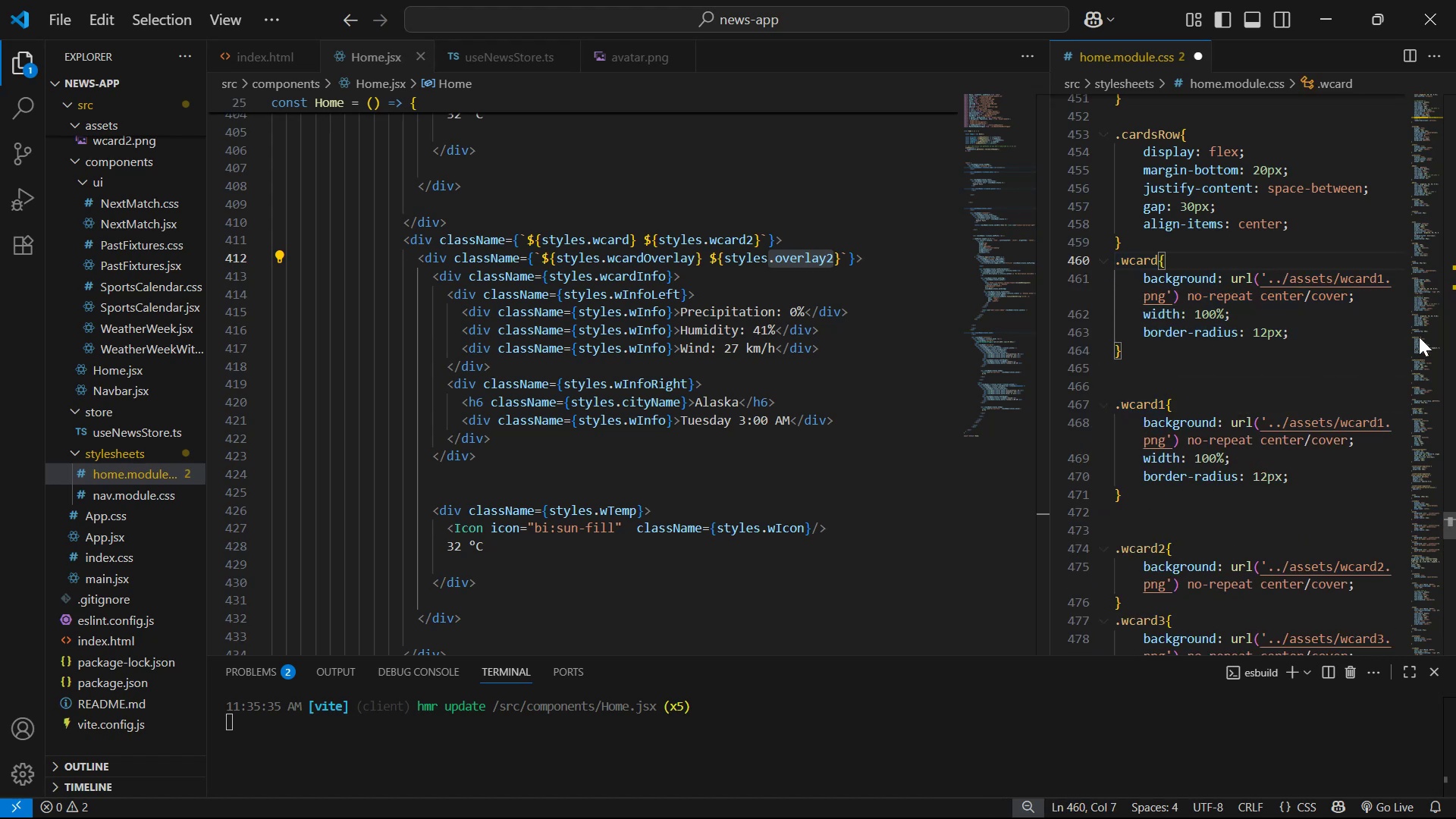 
left_click_drag(start_coordinate=[1373, 290], to_coordinate=[1100, 281])
 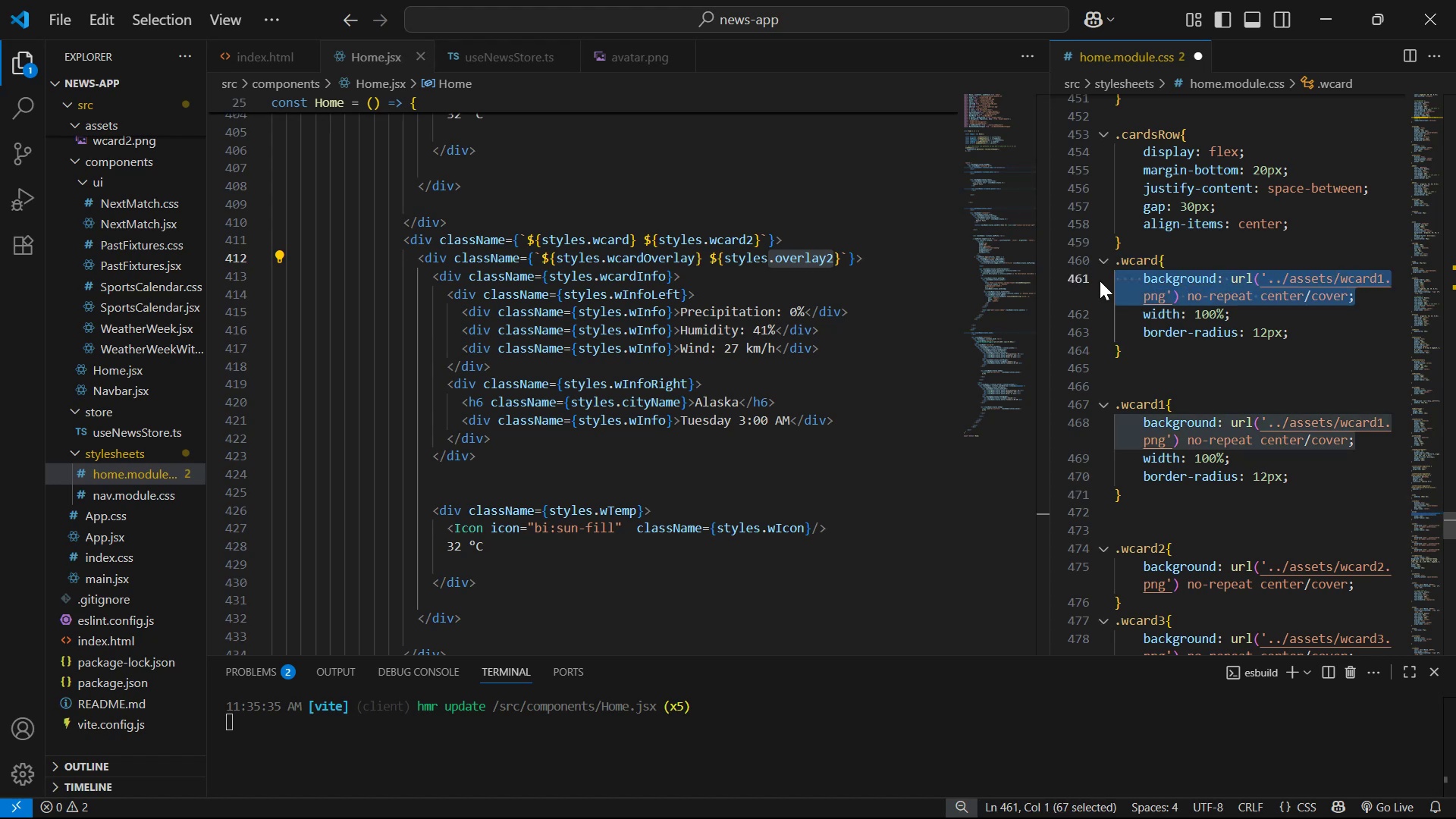 
key(Backspace)
 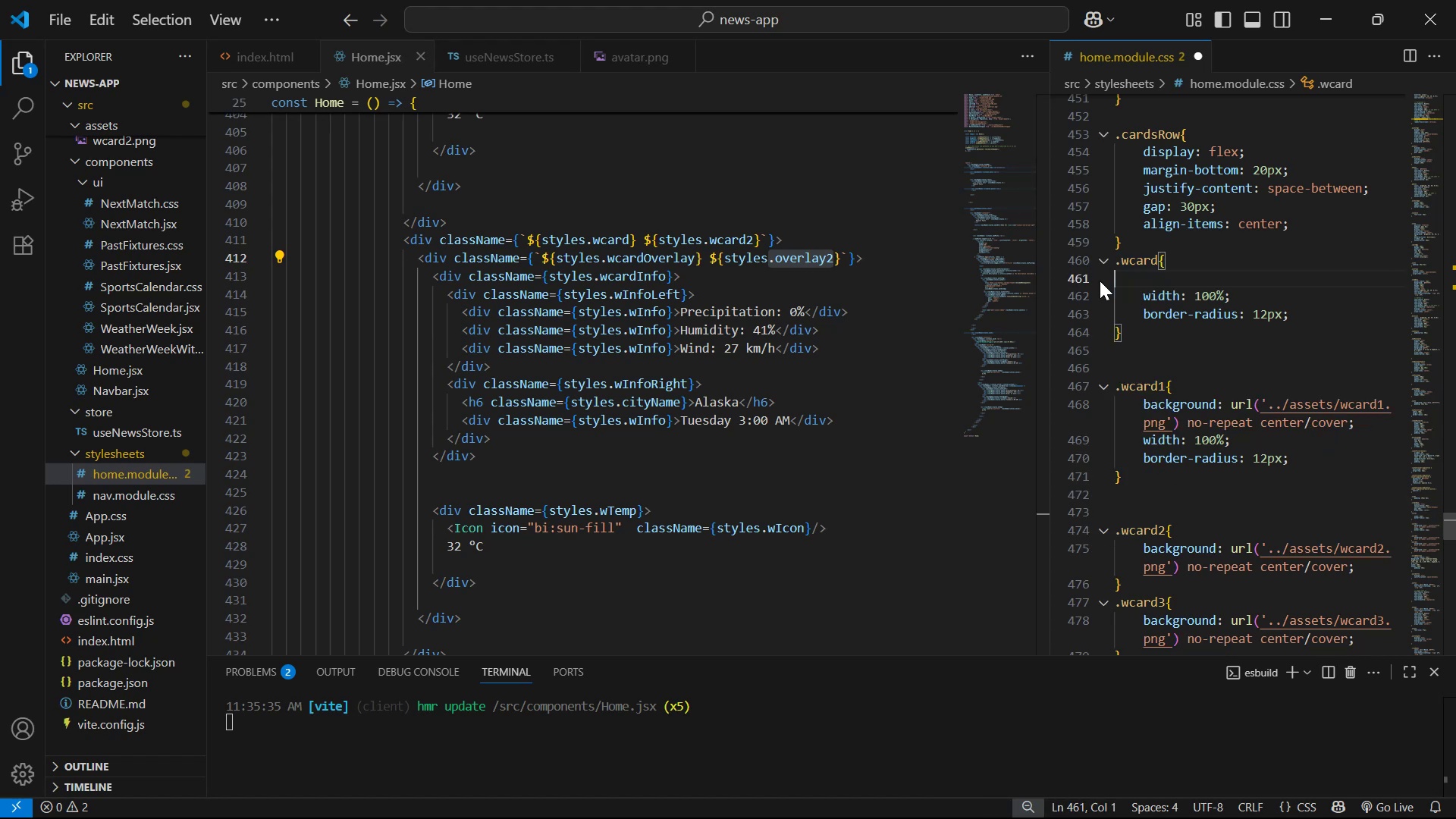 
key(Backspace)
 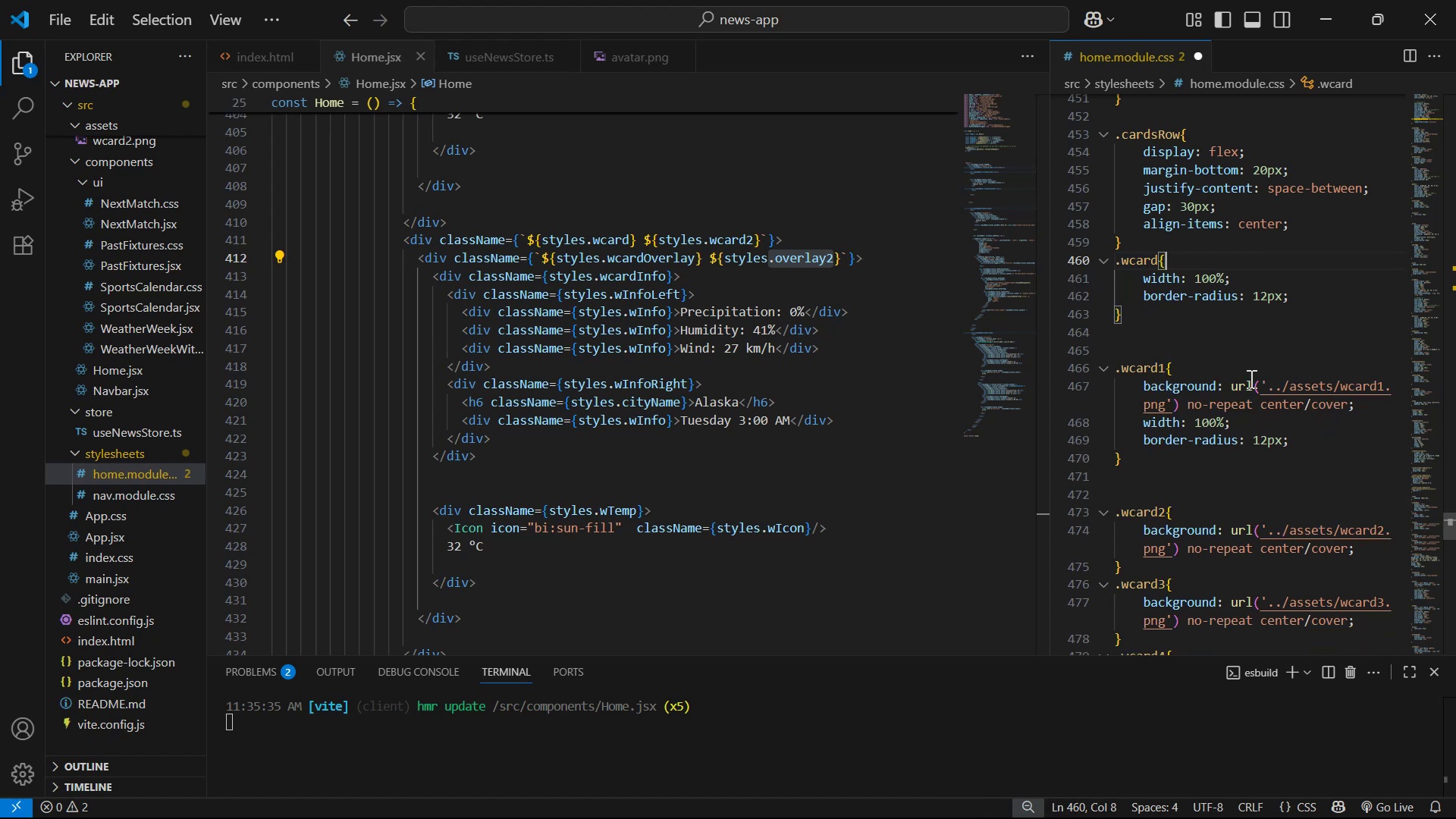 
left_click_drag(start_coordinate=[1317, 443], to_coordinate=[1136, 428])
 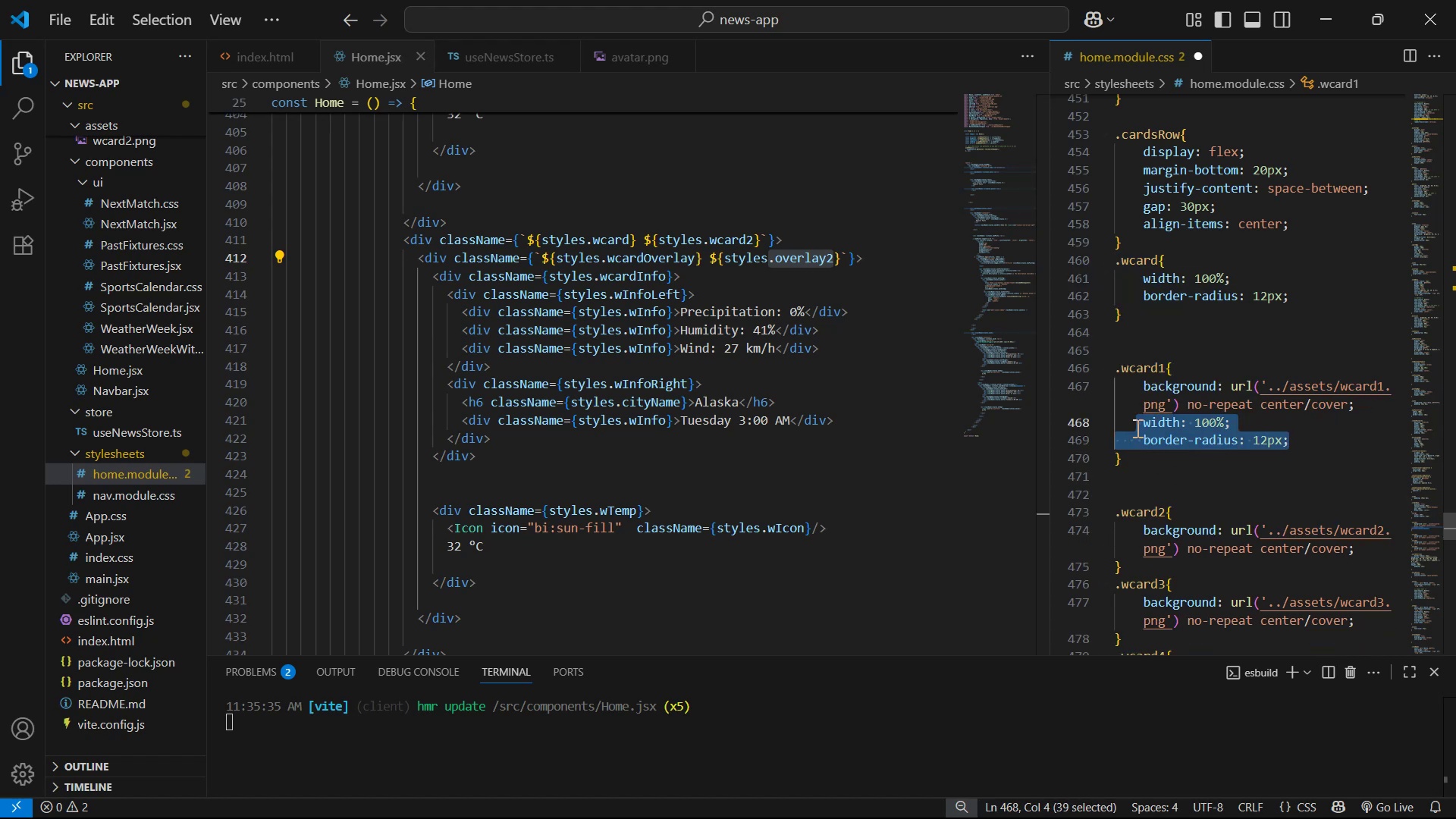 
key(Backspace)
 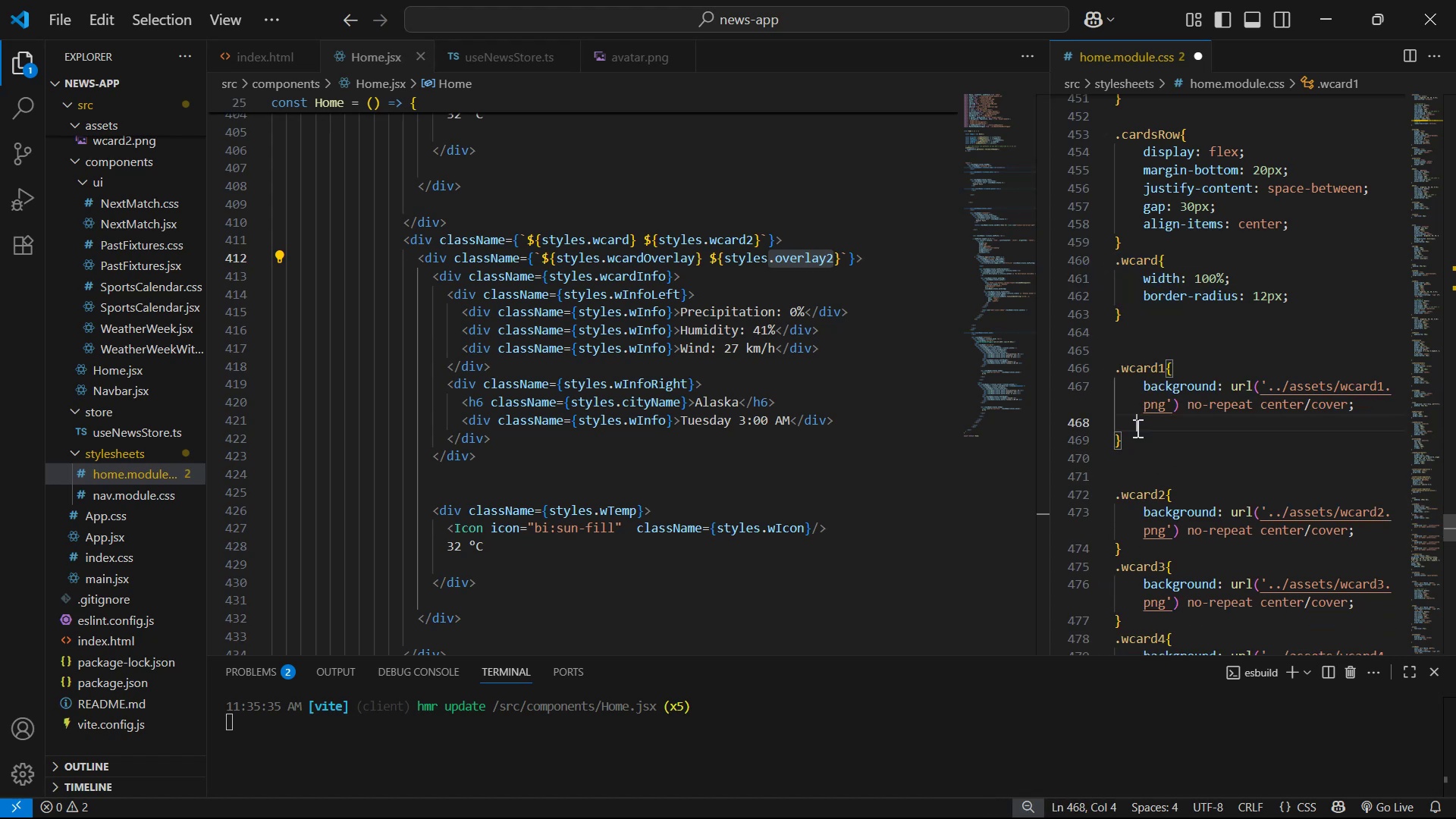 
key(Backspace)
 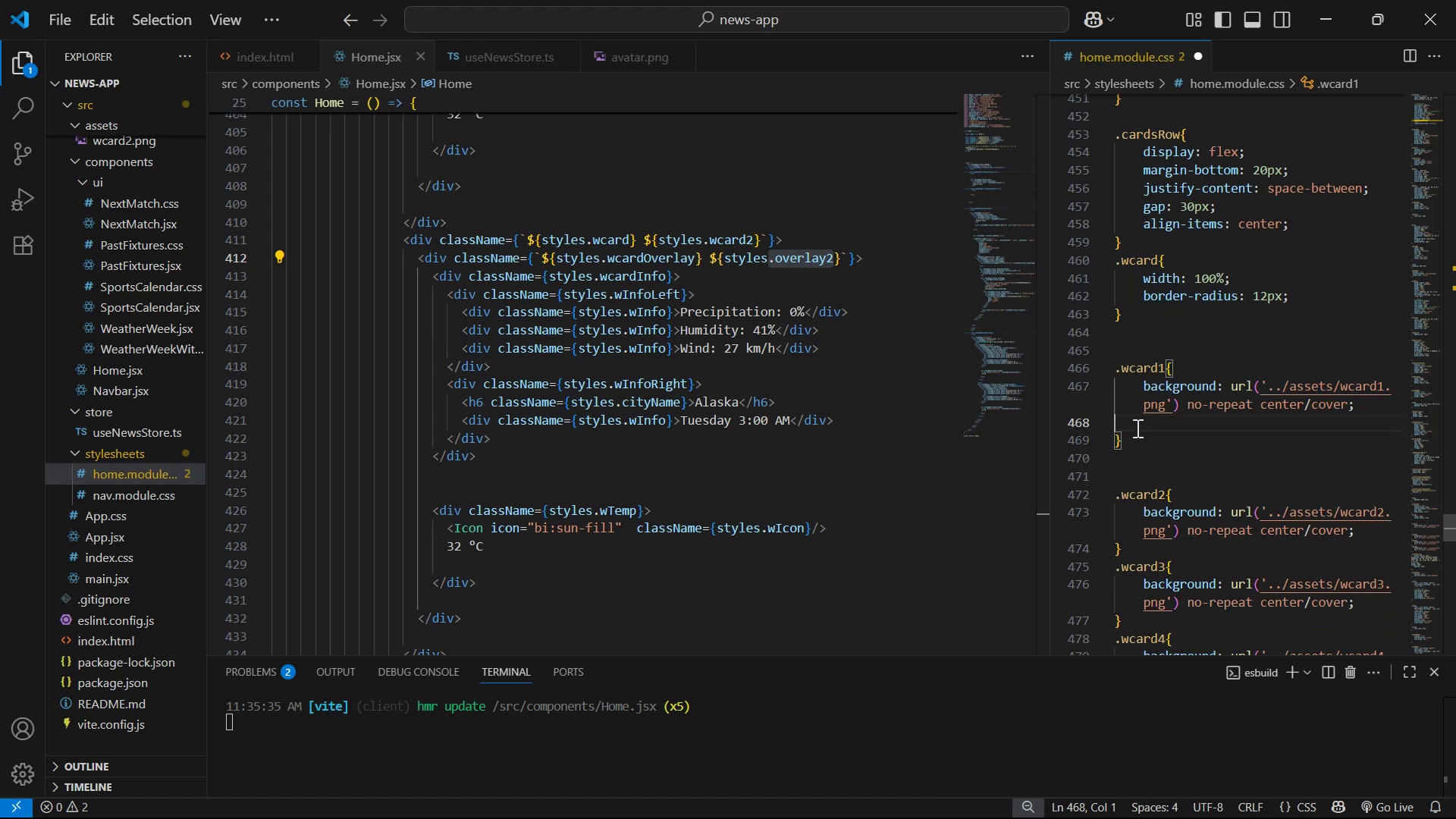 
key(Backspace)
 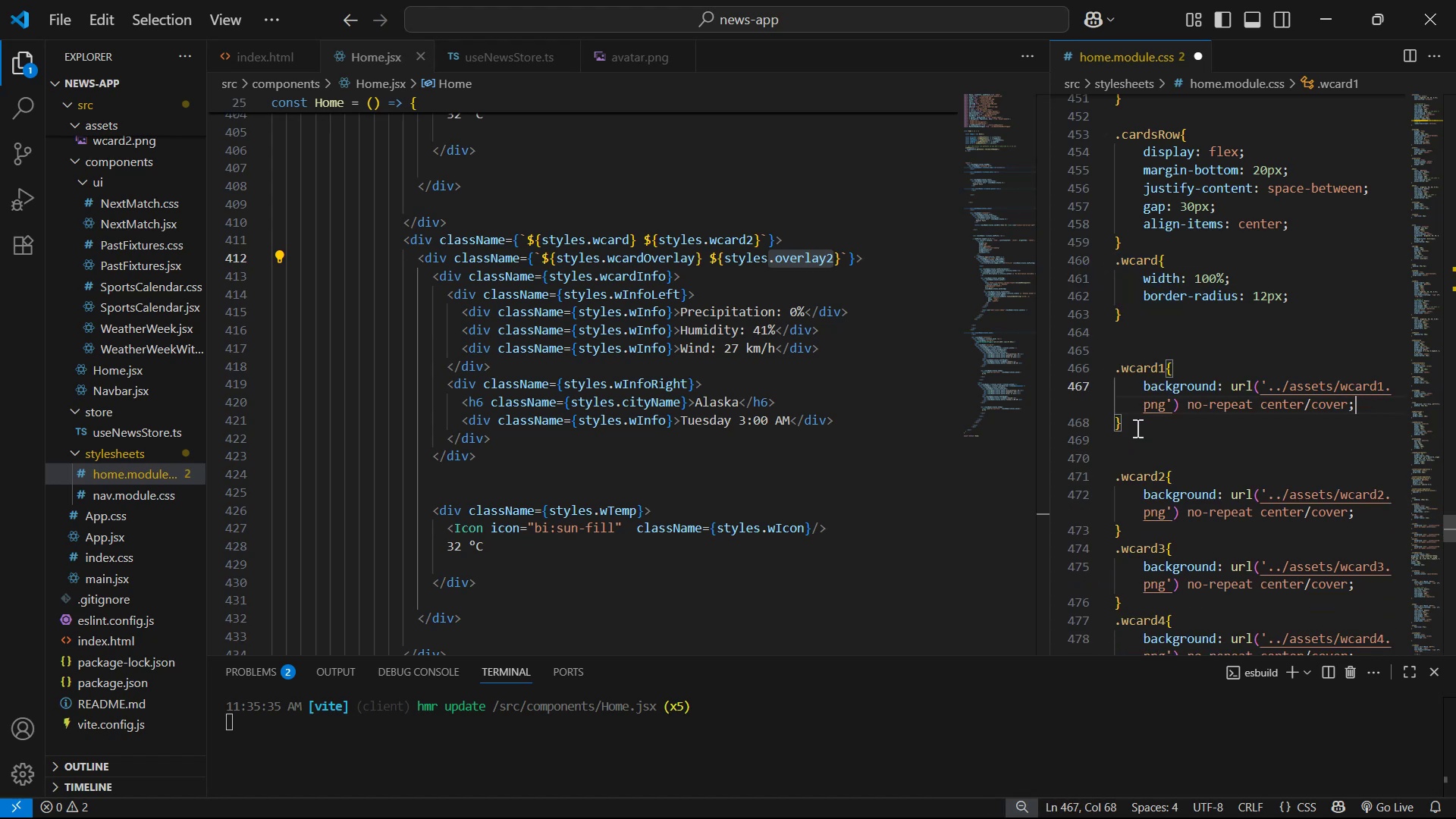 
key(Control+S)
 